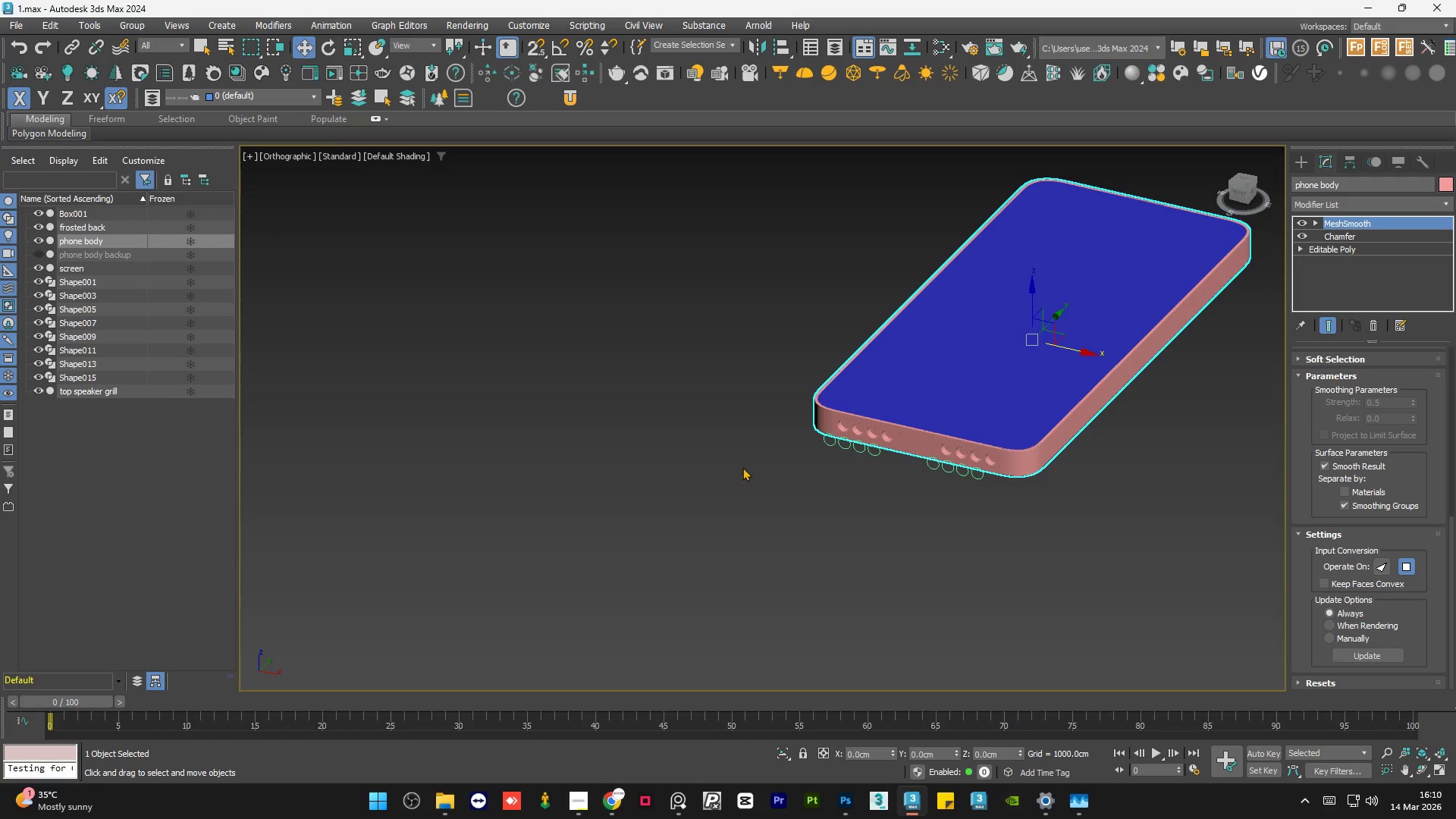 
hold_key(key=AltLeft, duration=0.56)
 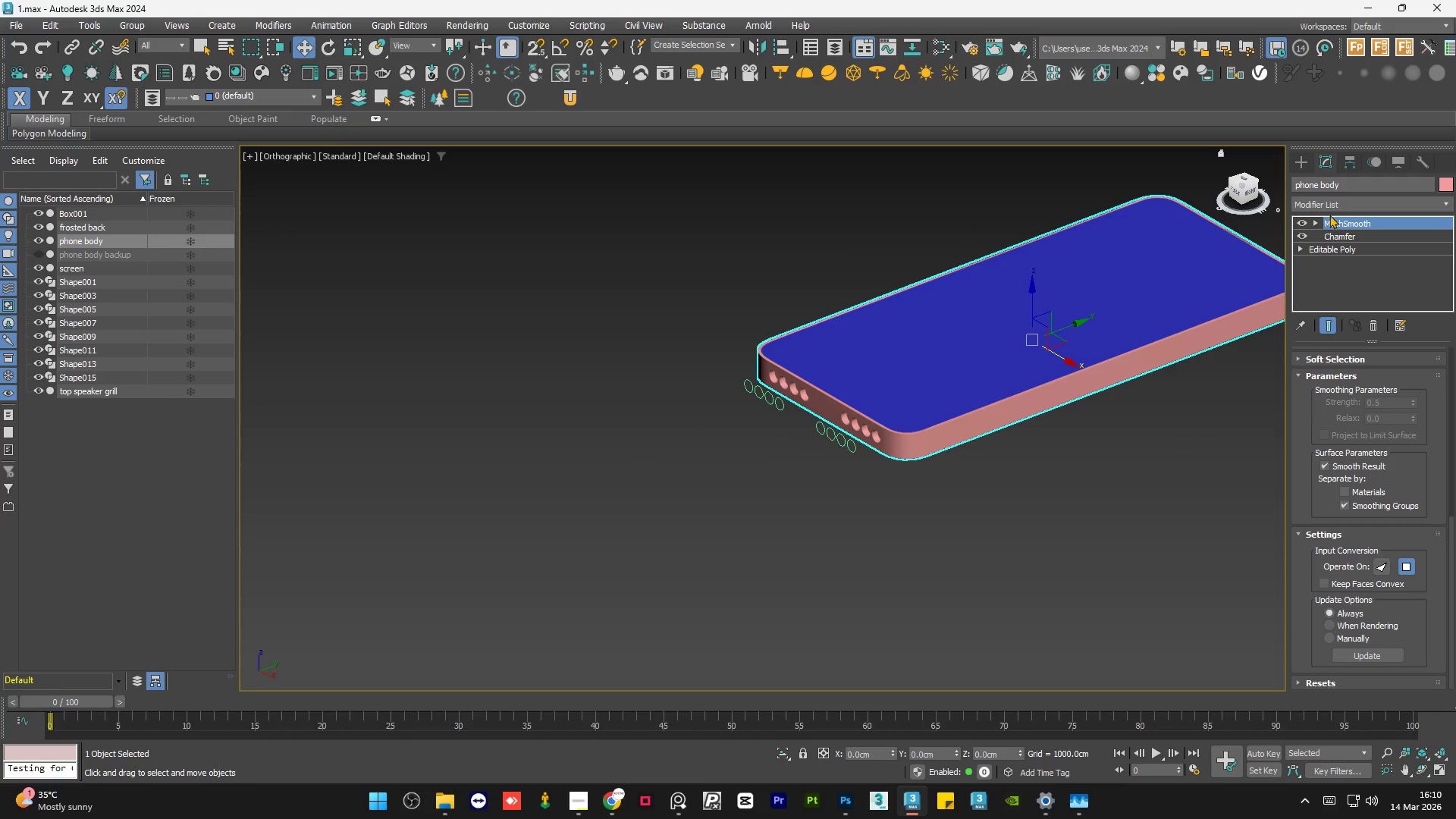 
hold_key(key=AltLeft, duration=16.23)
left_click([1351, 205])
 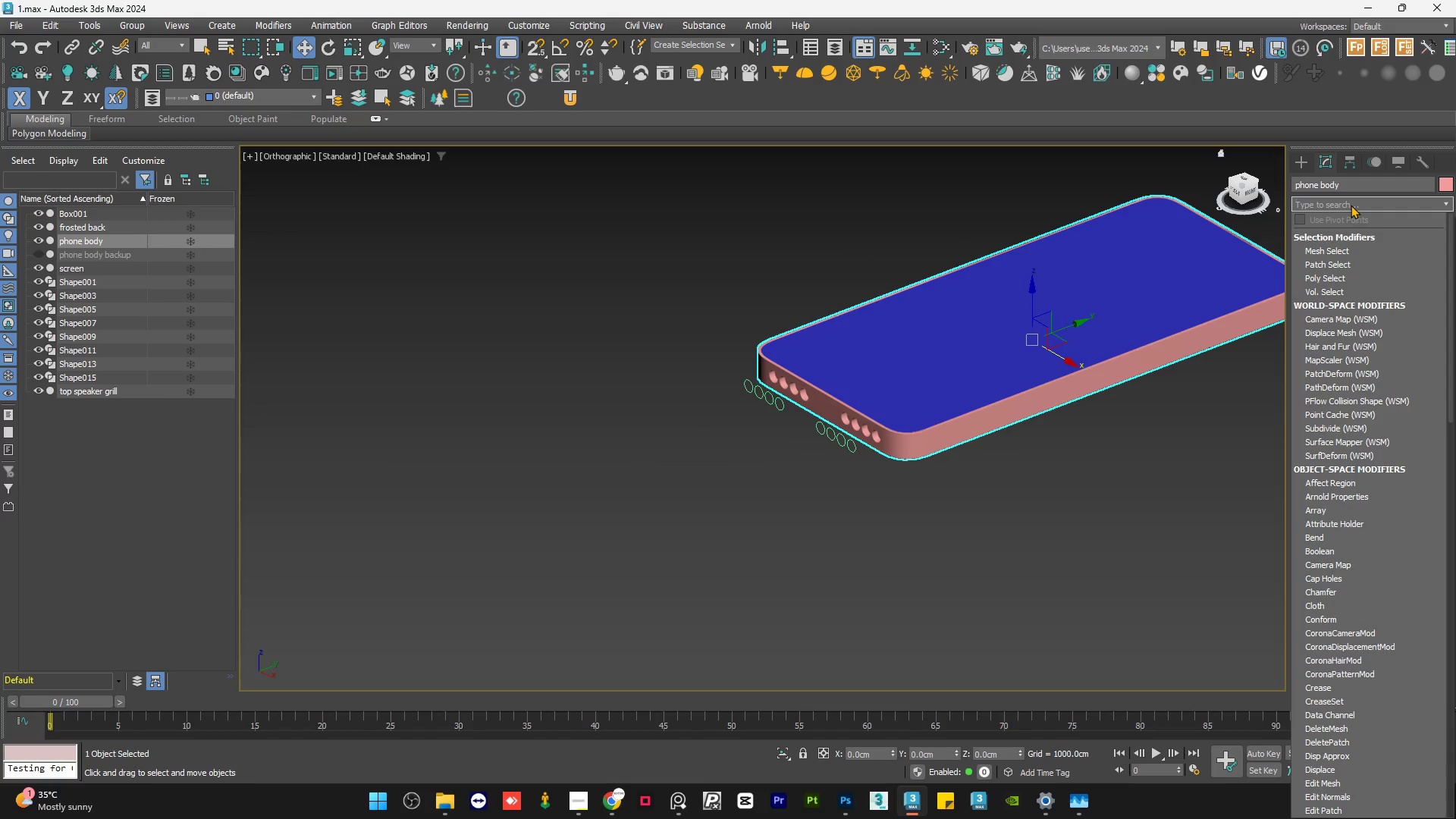 
type(ed)
 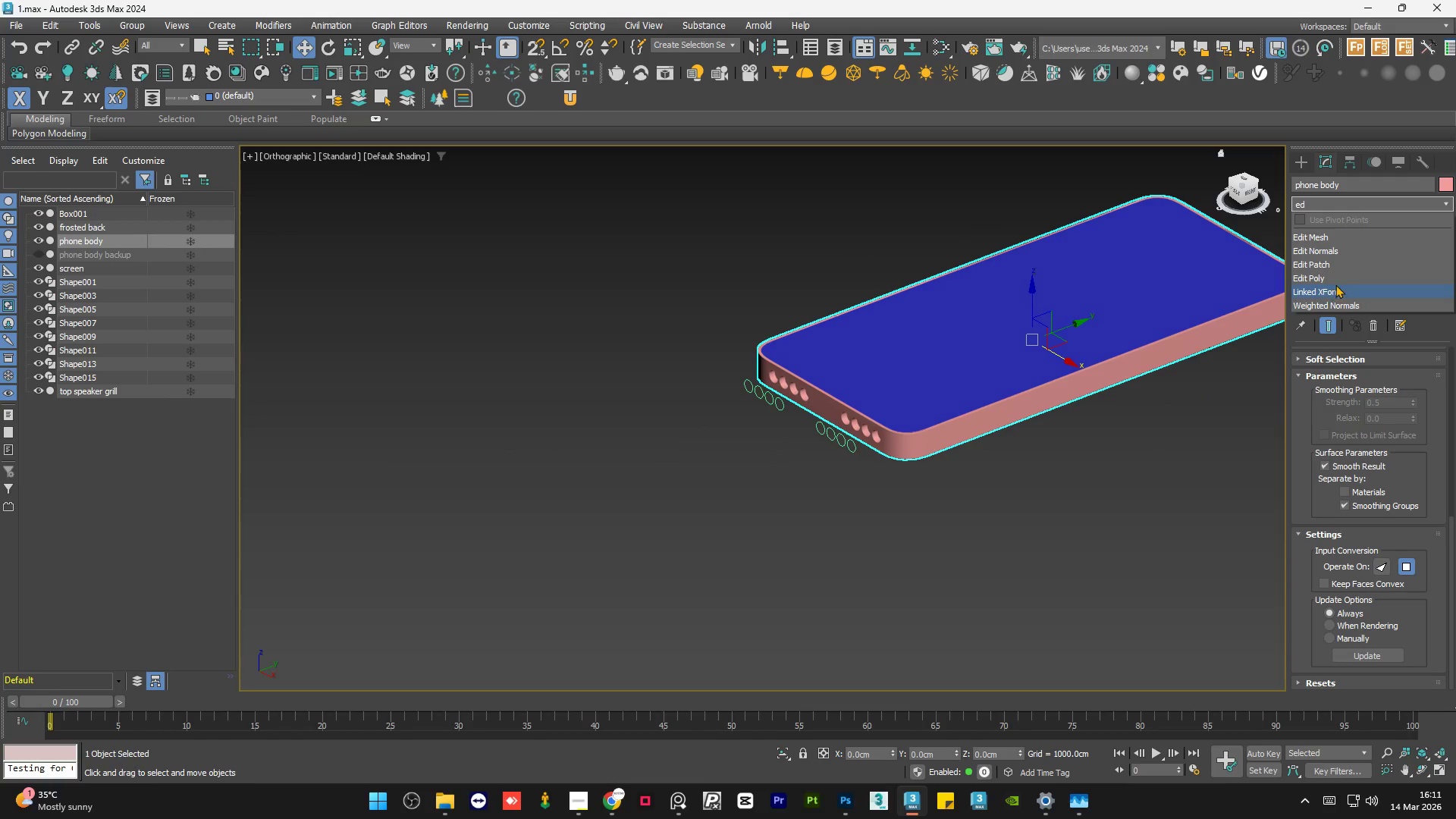 
left_click([1339, 281])
 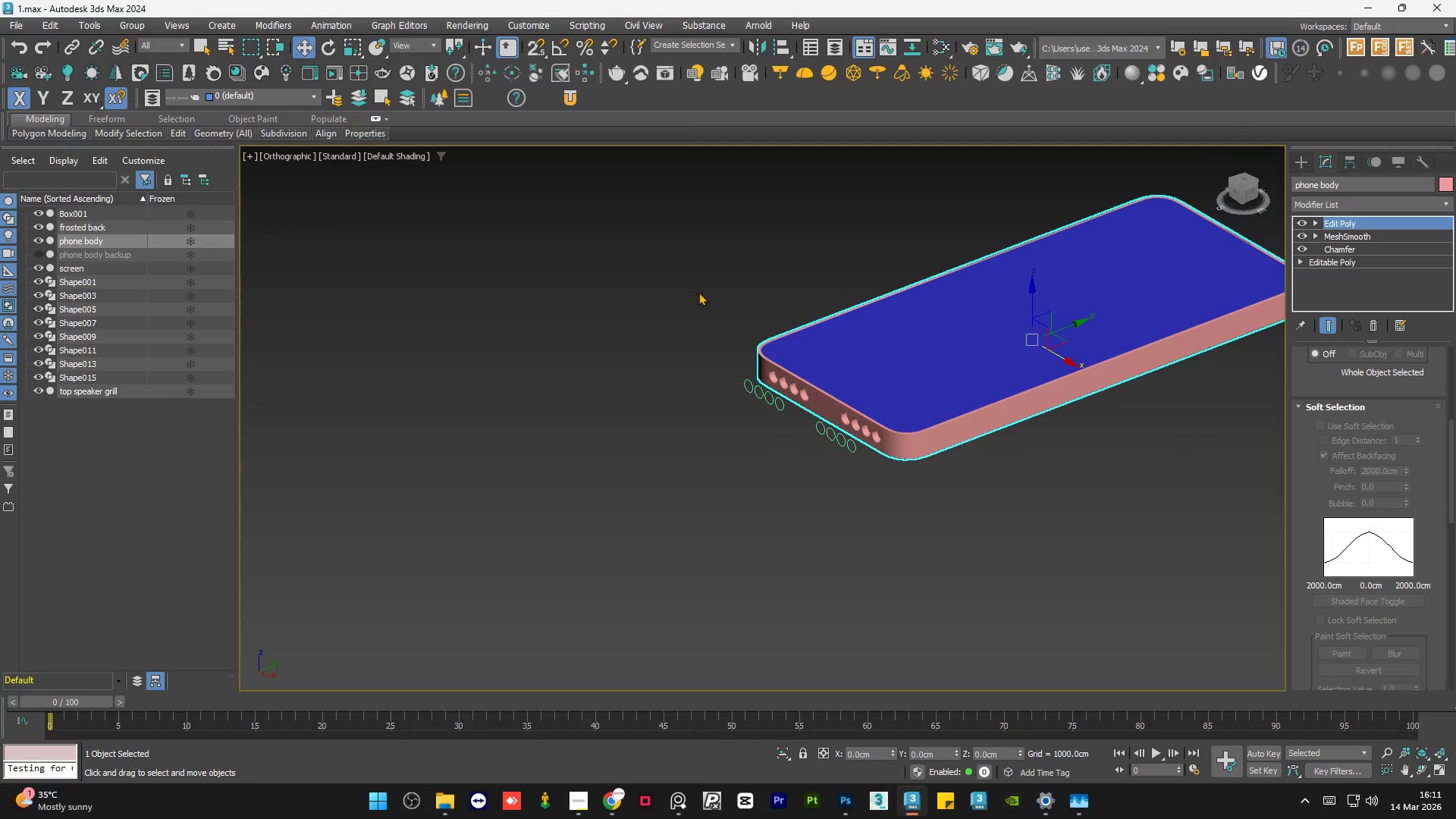 
scroll: coordinate [691, 298], scroll_direction: down, amount: 1.0
 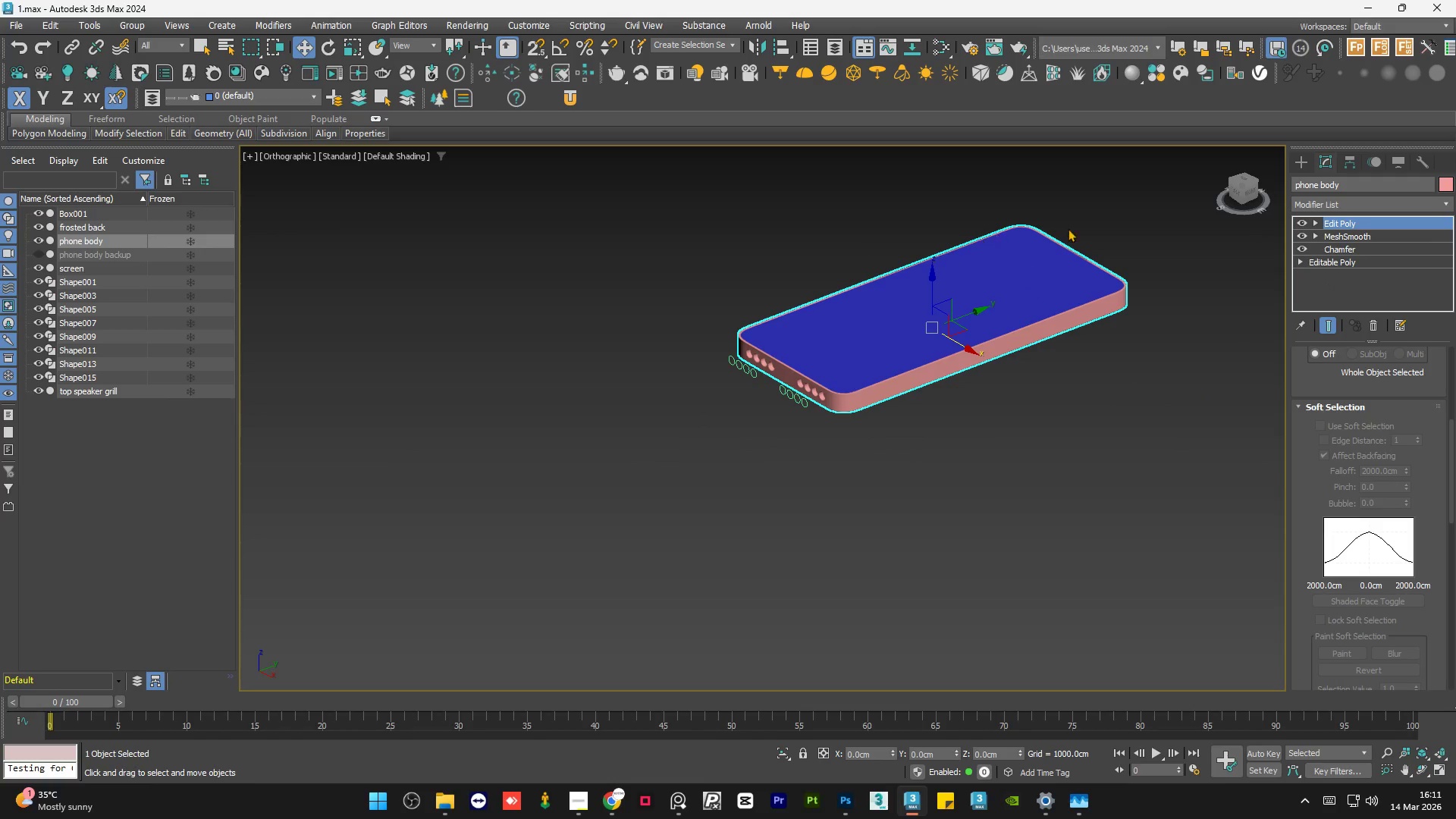 
scroll: coordinate [1091, 232], scroll_direction: up, amount: 1.0
 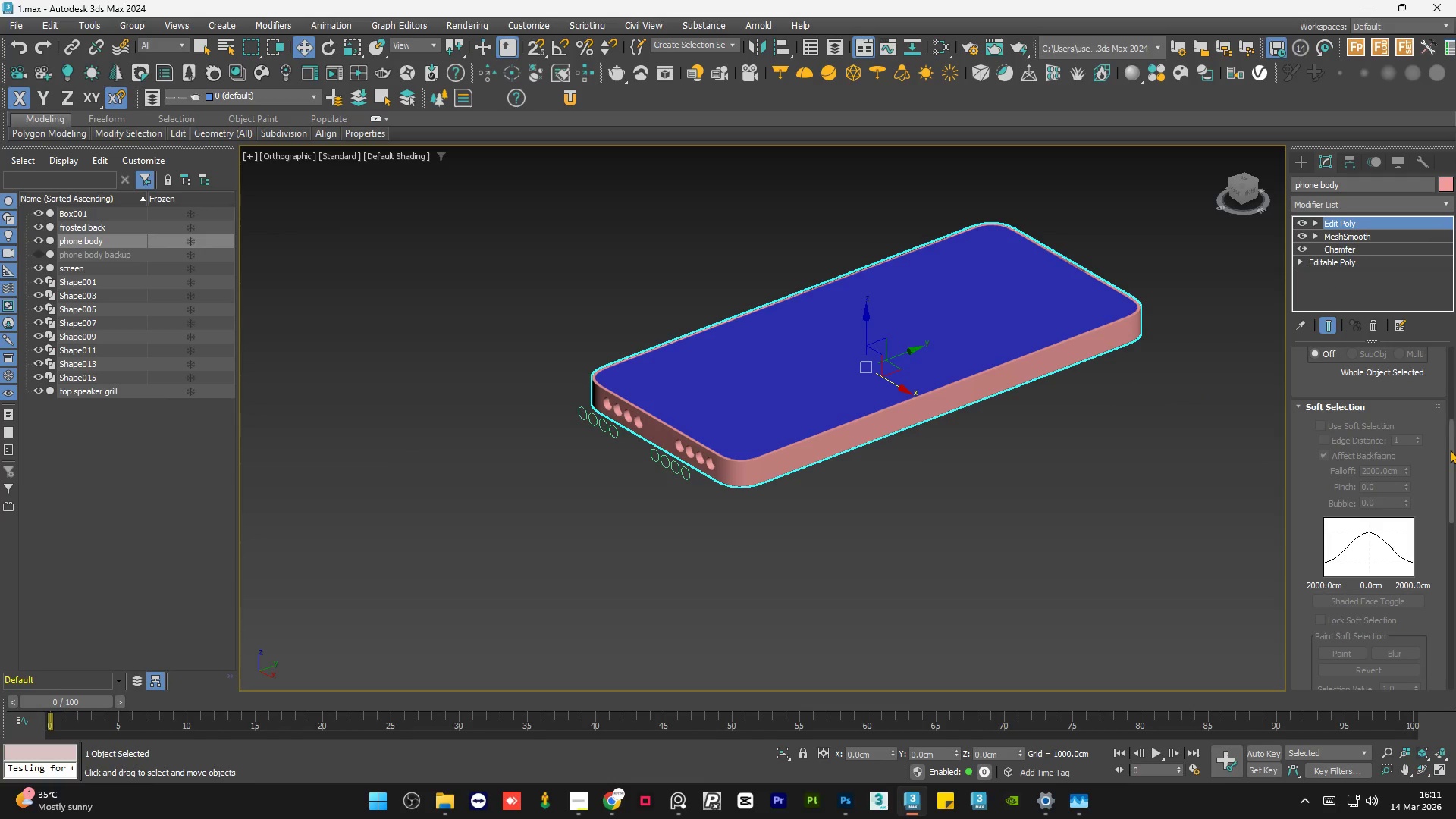 
left_click_drag(start_coordinate=[1450, 450], to_coordinate=[1455, 326])
 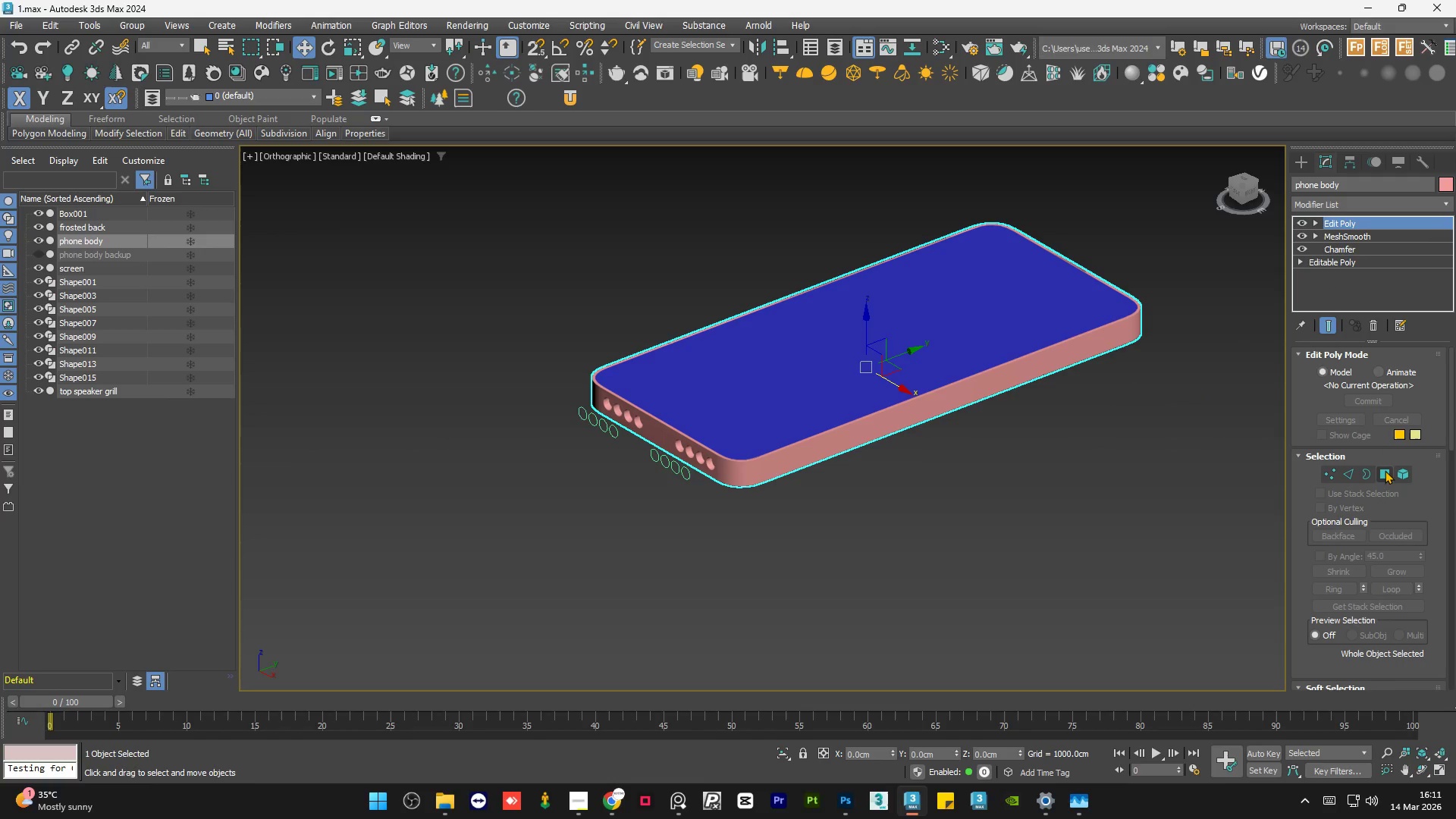 
left_click([1384, 470])
 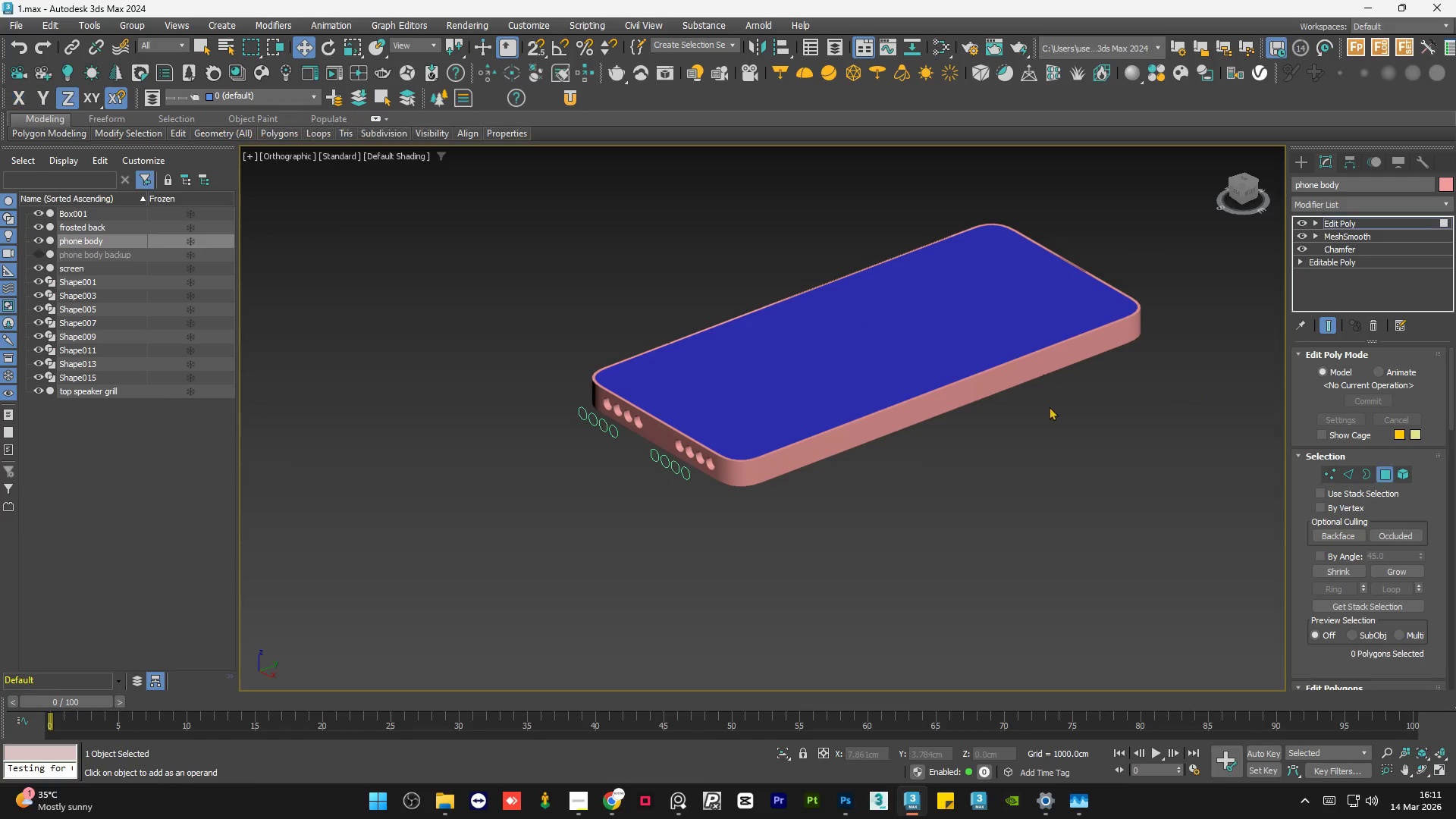 
key(Control+A)
 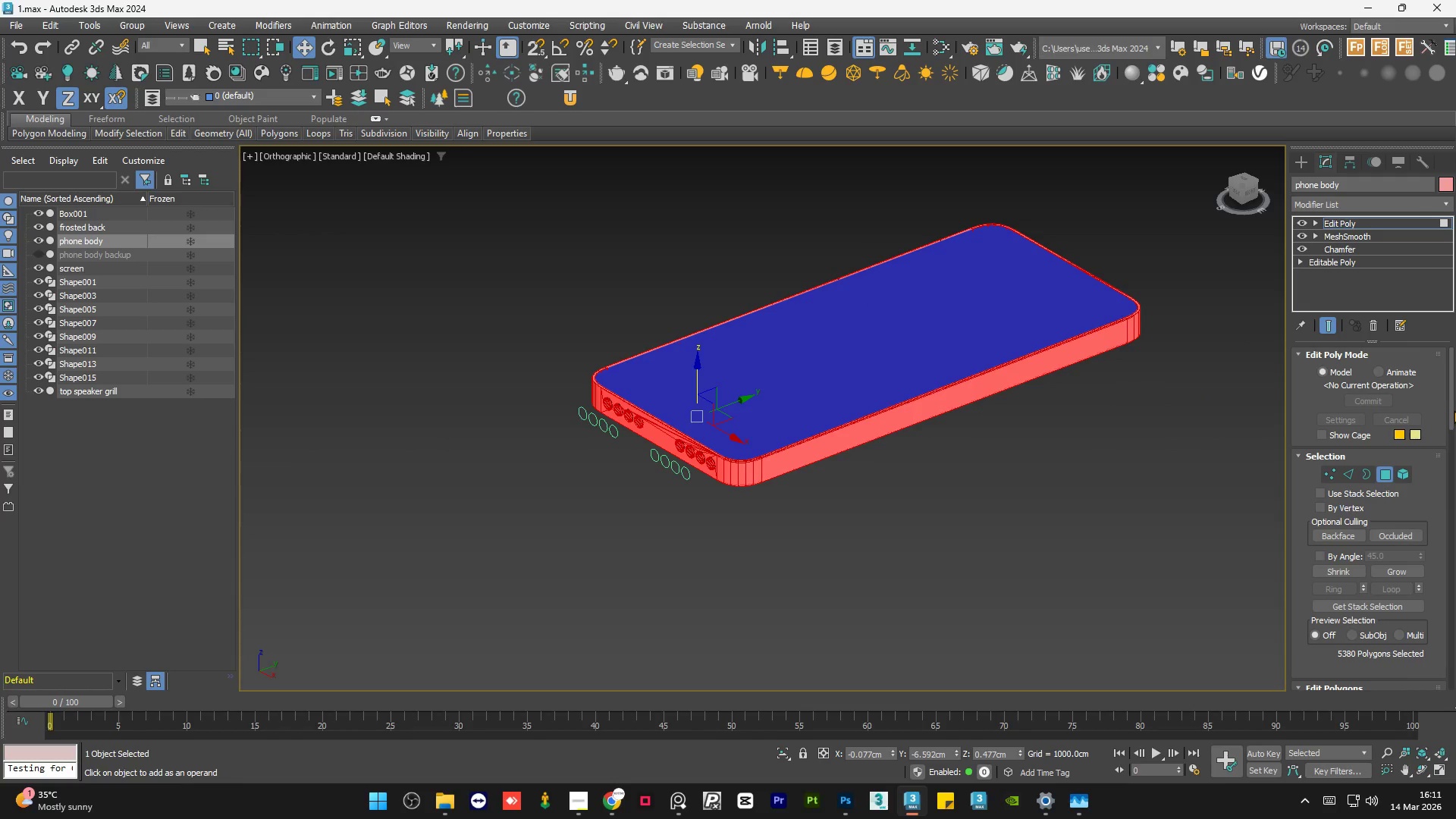 
left_click_drag(start_coordinate=[1453, 409], to_coordinate=[1451, 613])
 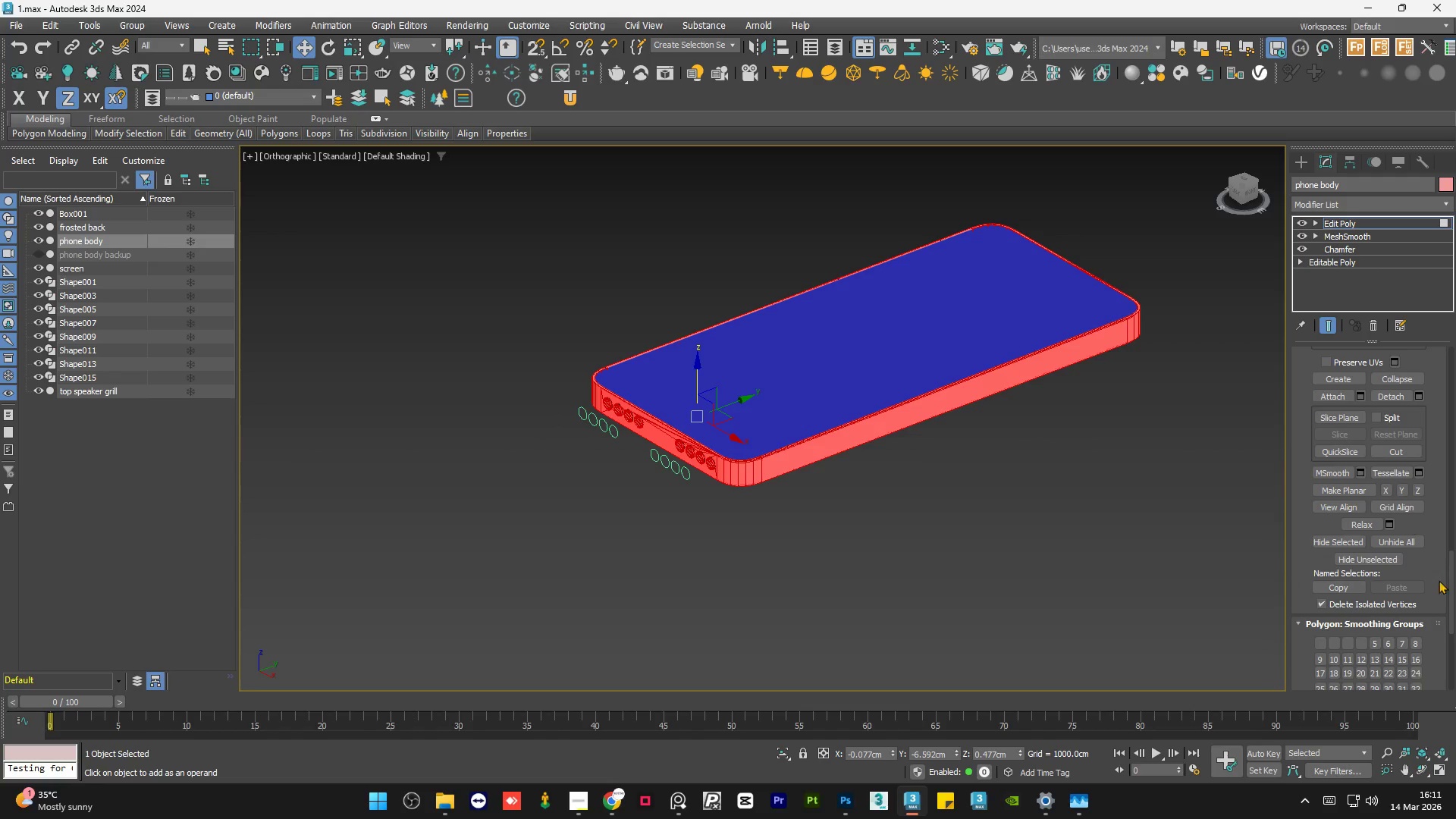 
left_click_drag(start_coordinate=[1451, 581], to_coordinate=[1454, 622])
 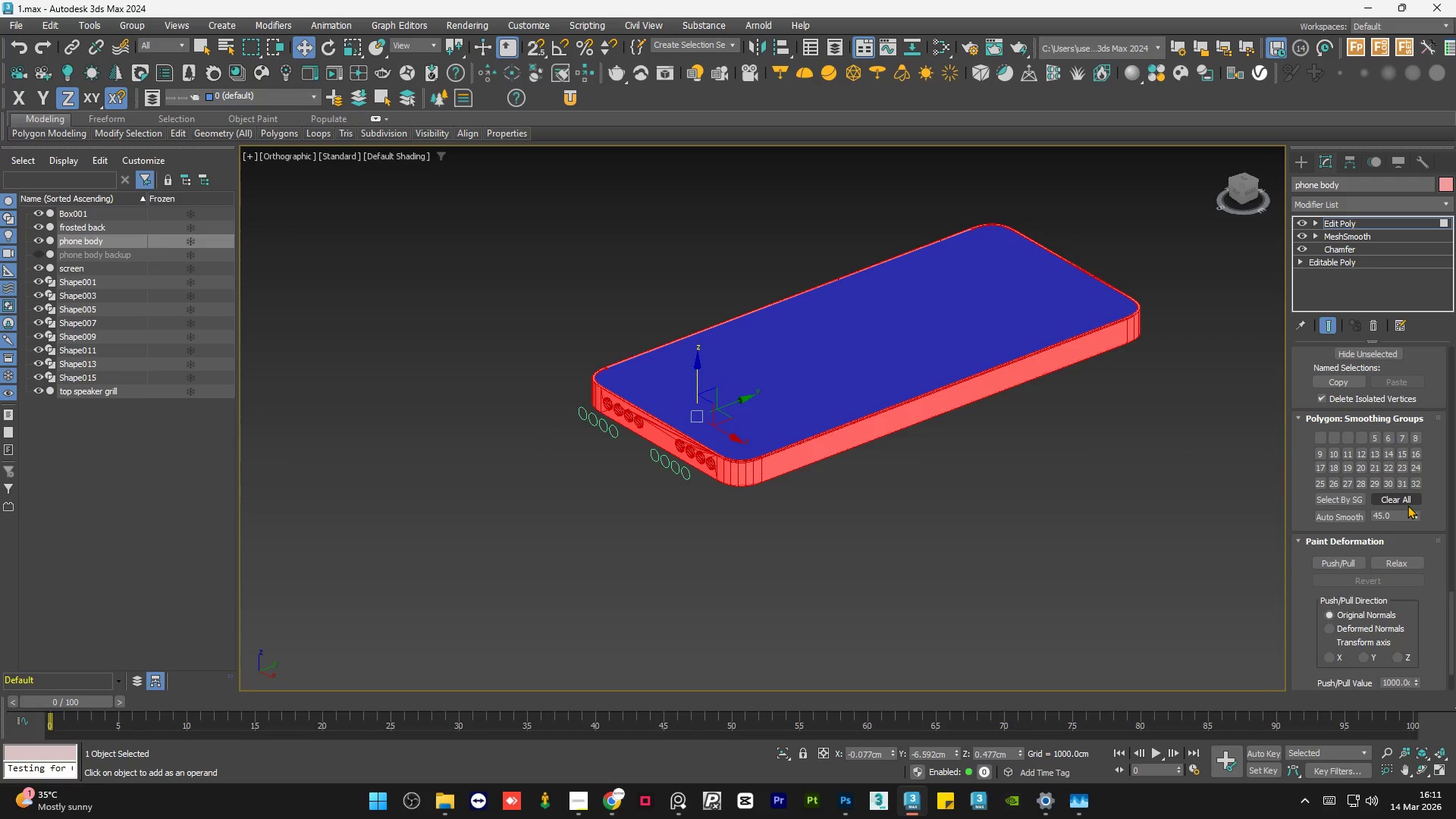 
left_click([1407, 505])
 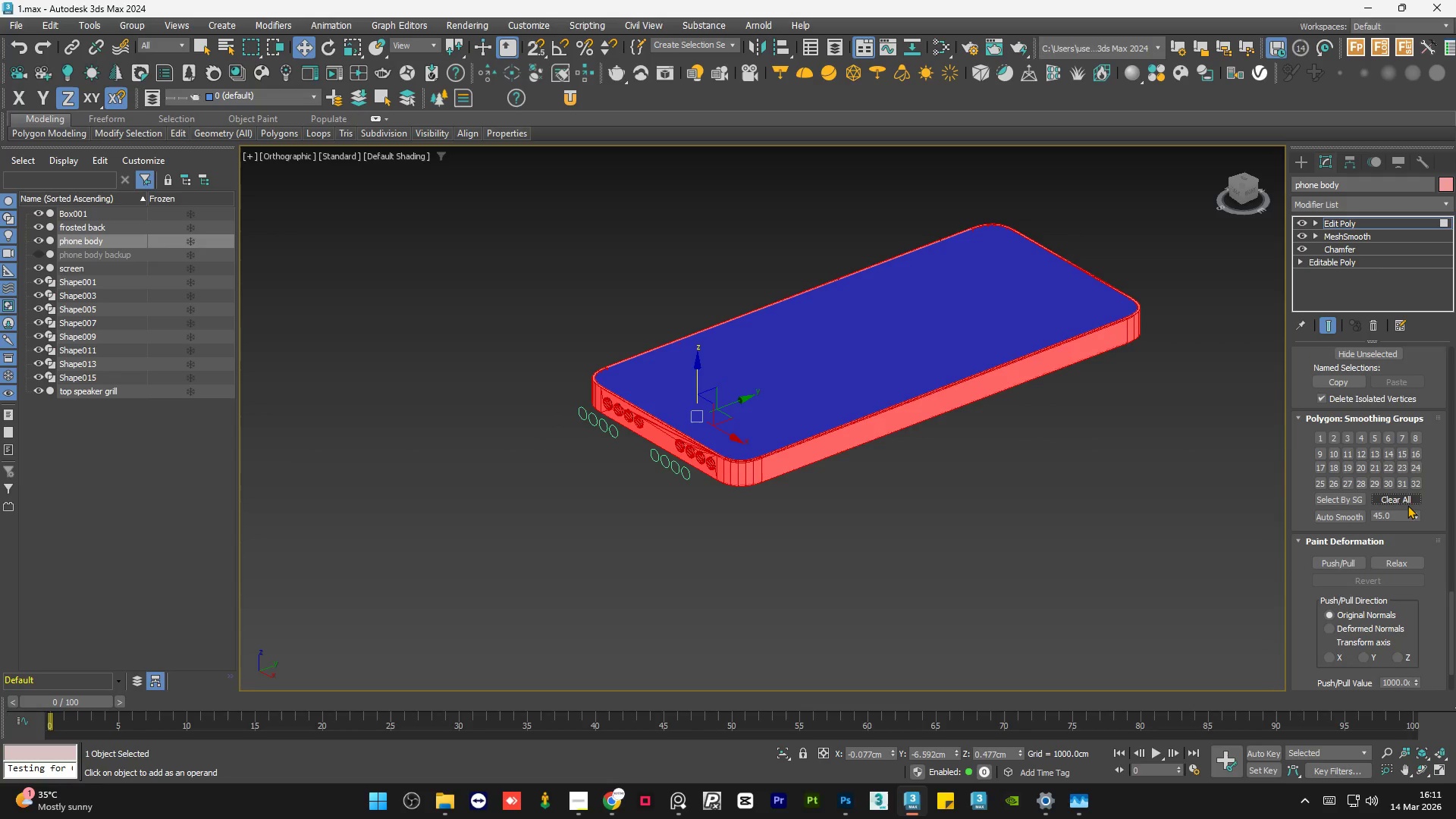 
left_click([1407, 505])
 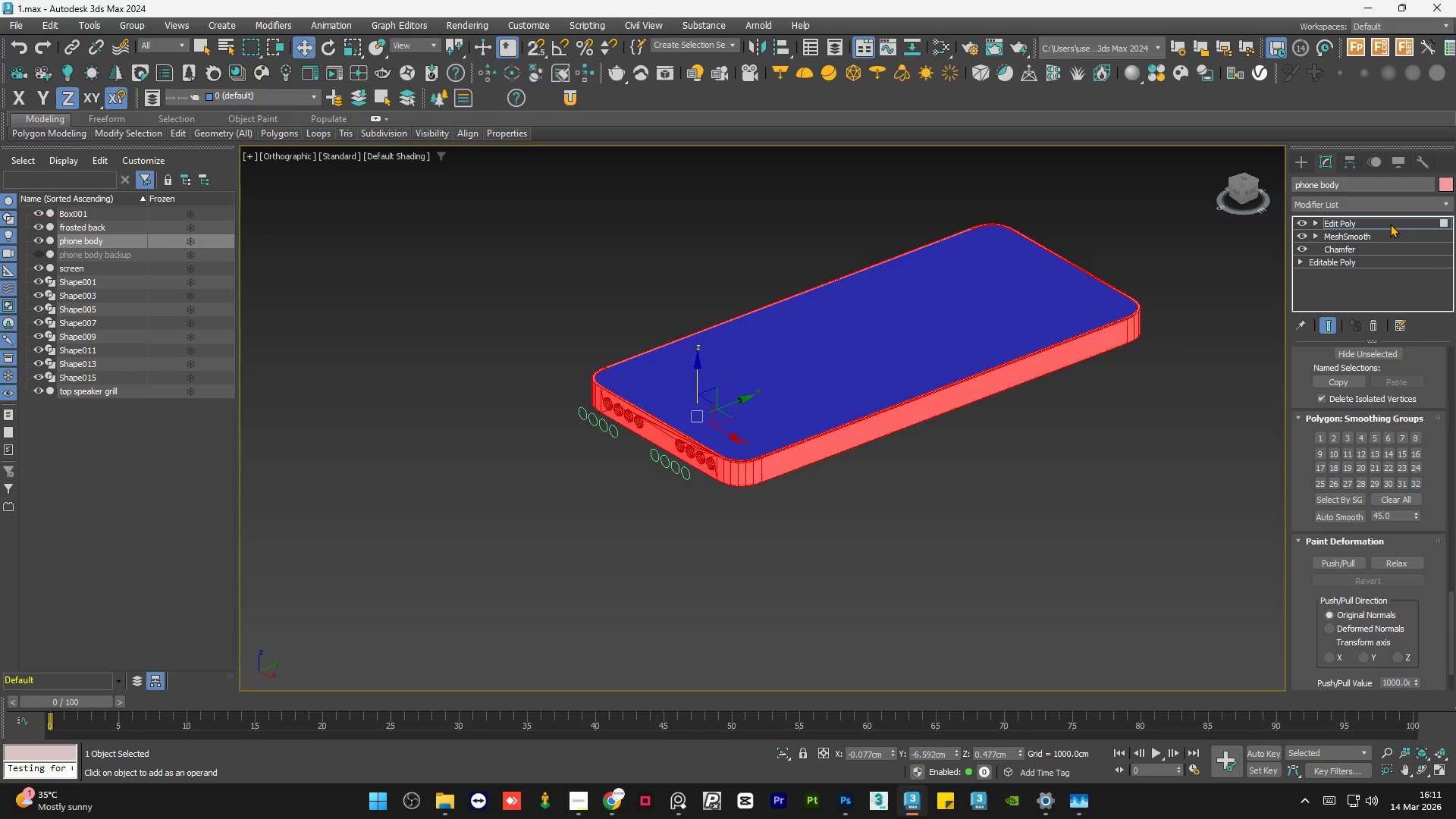 
double_click([1181, 388])
 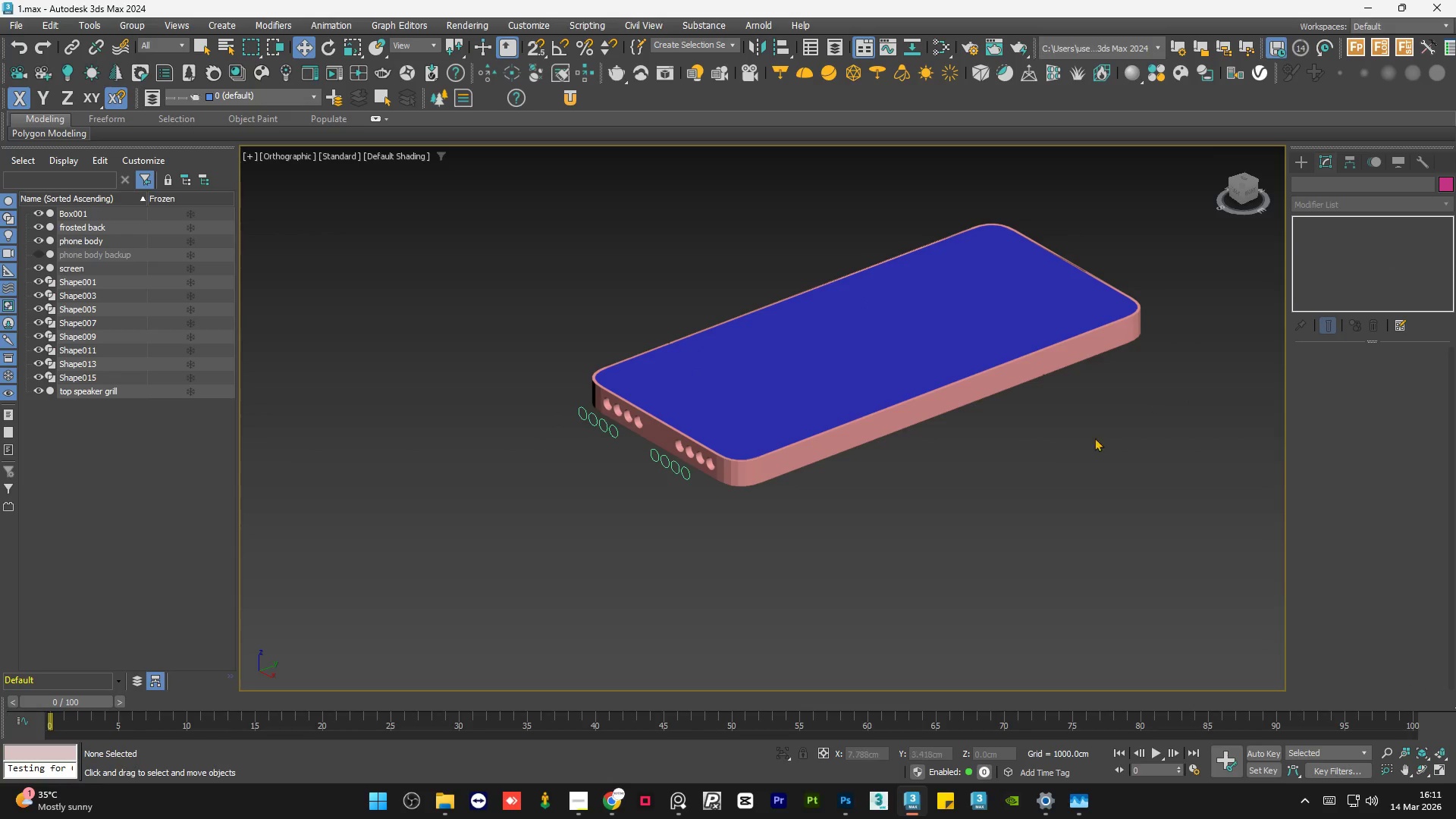 
hold_key(key=AltLeft, duration=0.48)
 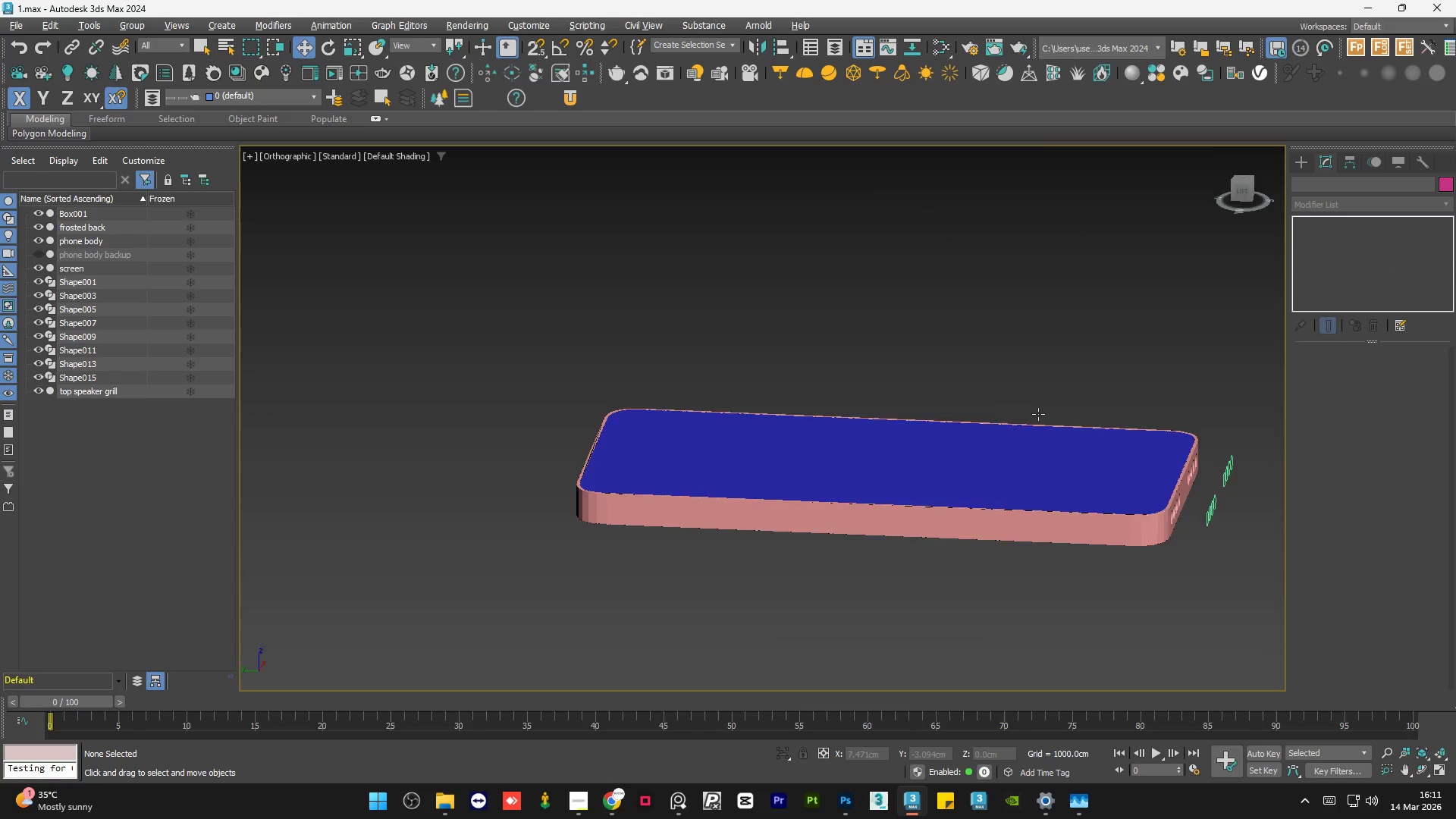 
hold_key(key=AltLeft, duration=0.88)
 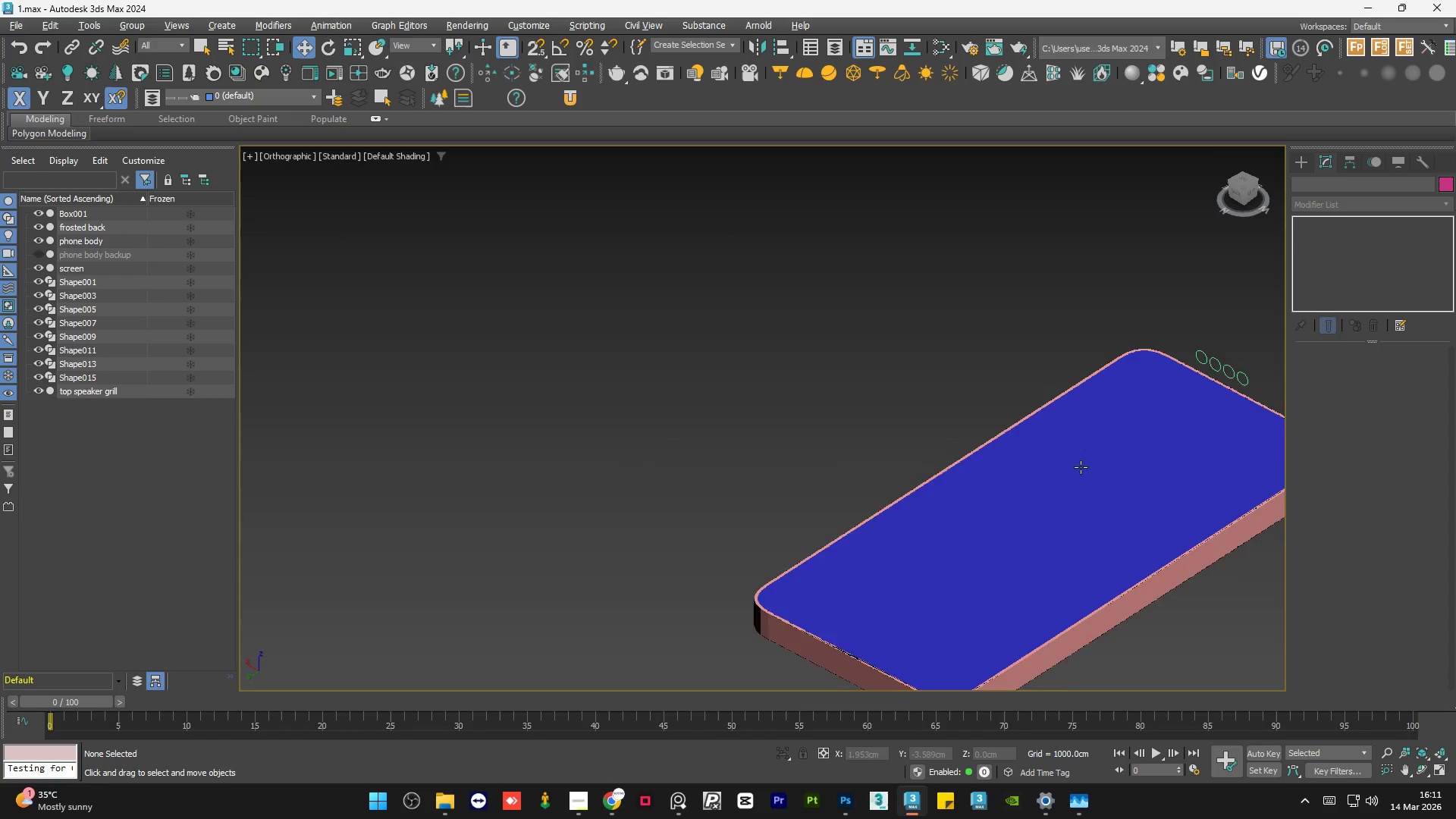 
scroll: coordinate [1078, 483], scroll_direction: up, amount: 1.0
 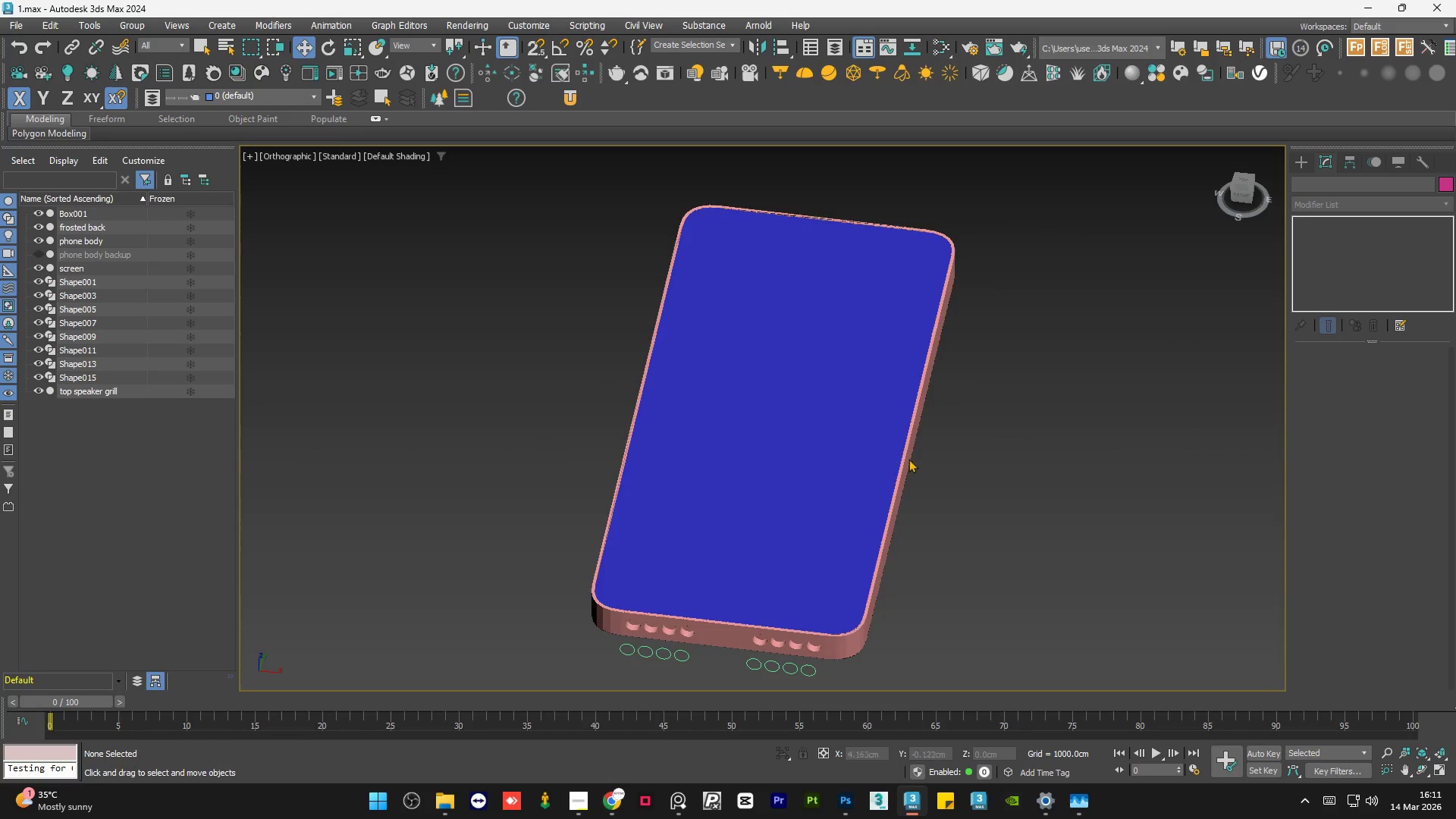 
hold_key(key=AltLeft, duration=0.78)
hold_key(key=AltLeft, duration=0.52)
scroll: coordinate [964, 443], scroll_direction: down, amount: 2.0
 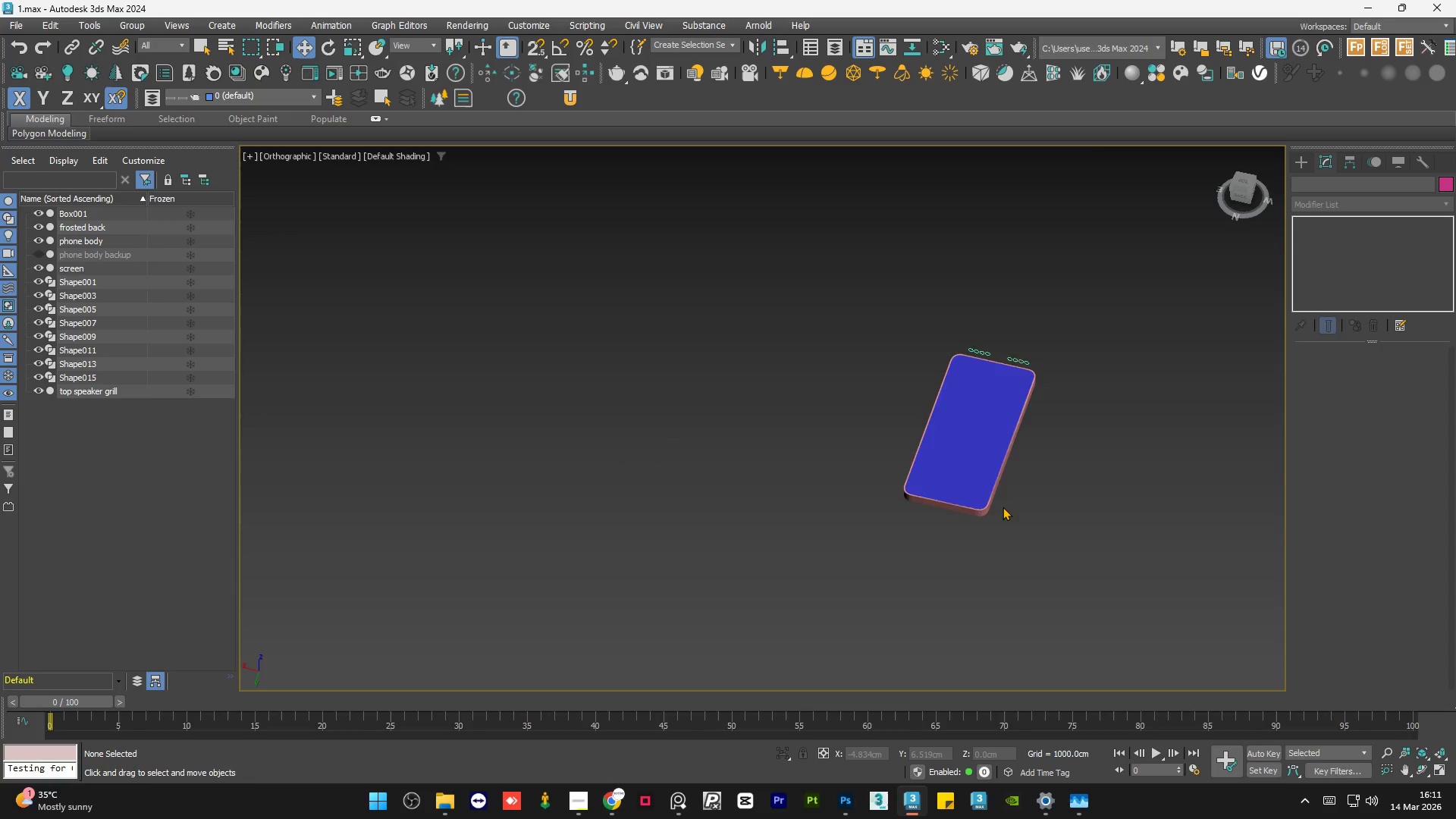 
hold_key(key=AltLeft, duration=1.49)
 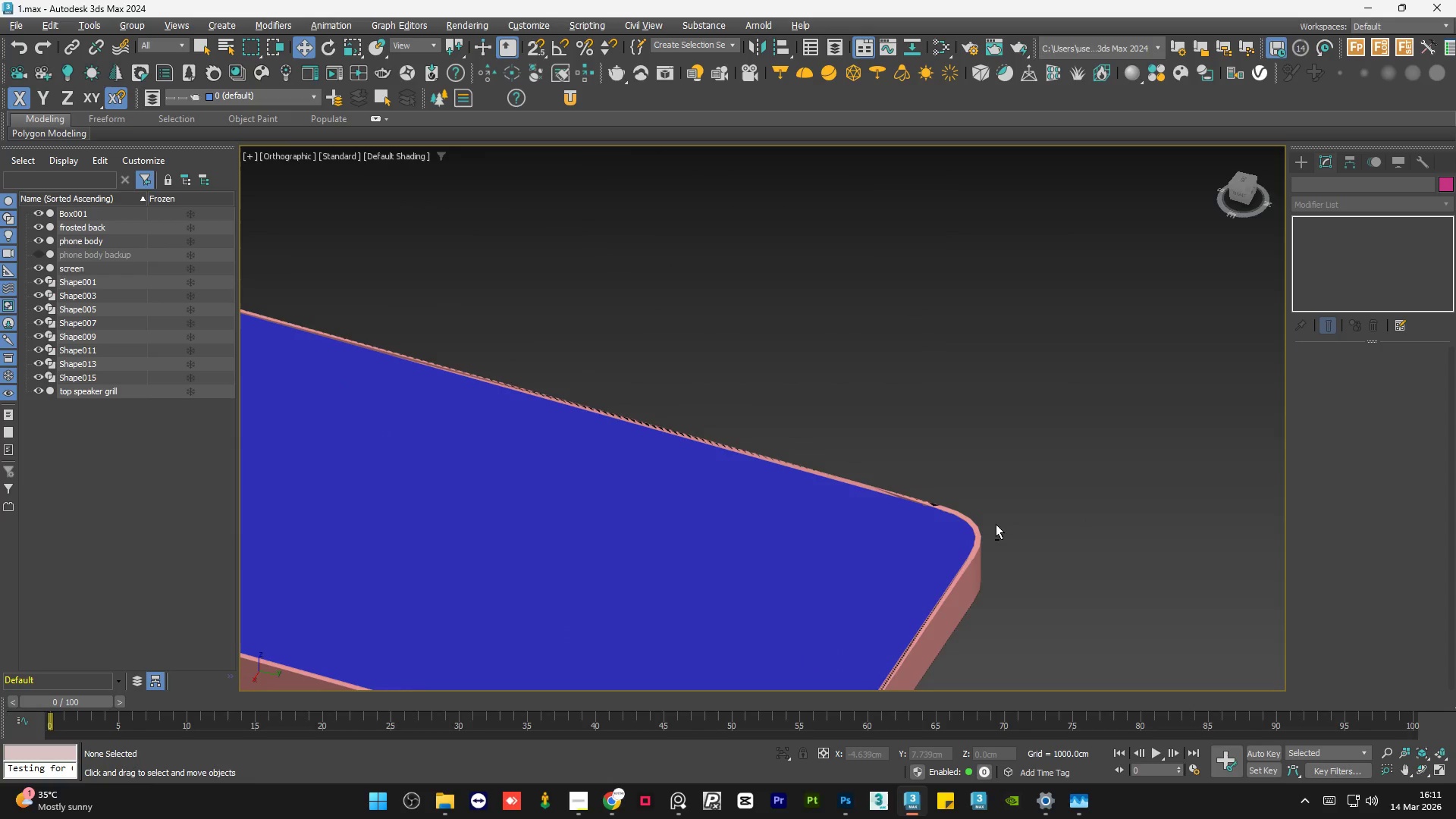 
scroll: coordinate [999, 511], scroll_direction: up, amount: 5.0
 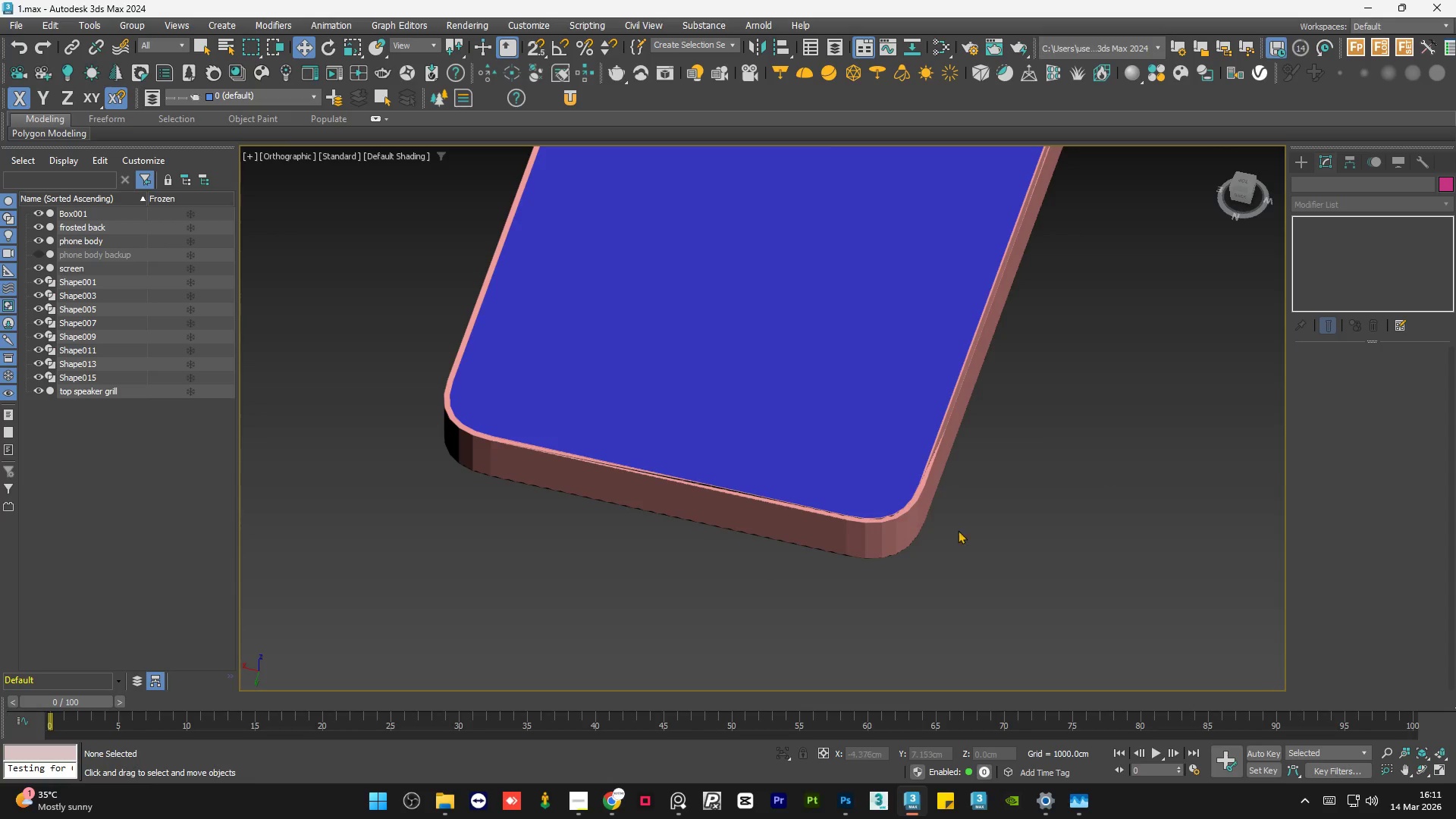 
hold_key(key=AltLeft, duration=1.12)
 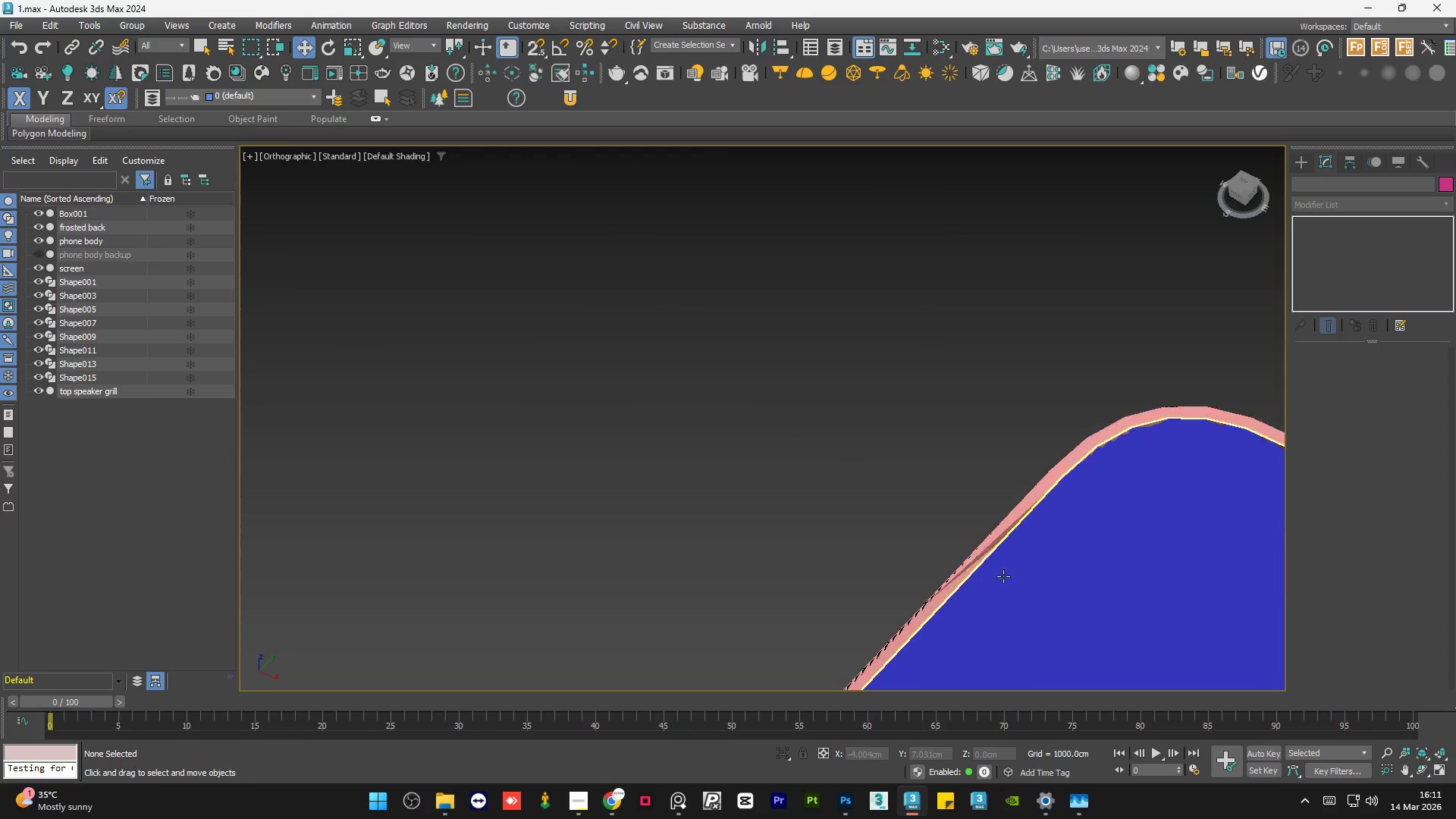 
hold_key(key=AltLeft, duration=3.59)
scroll: coordinate [1037, 566], scroll_direction: up, amount: 9.0
 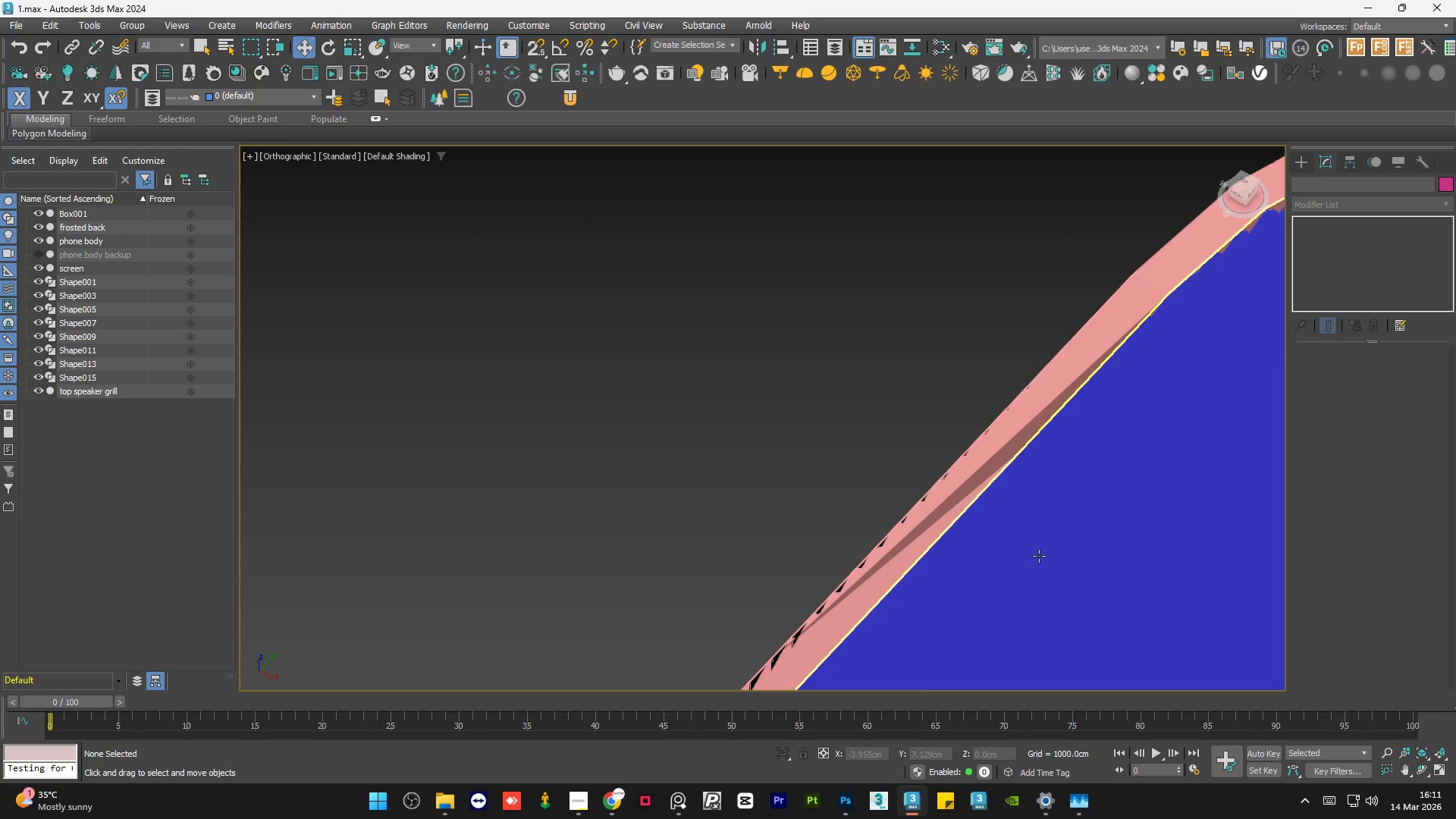 
key(F4)
 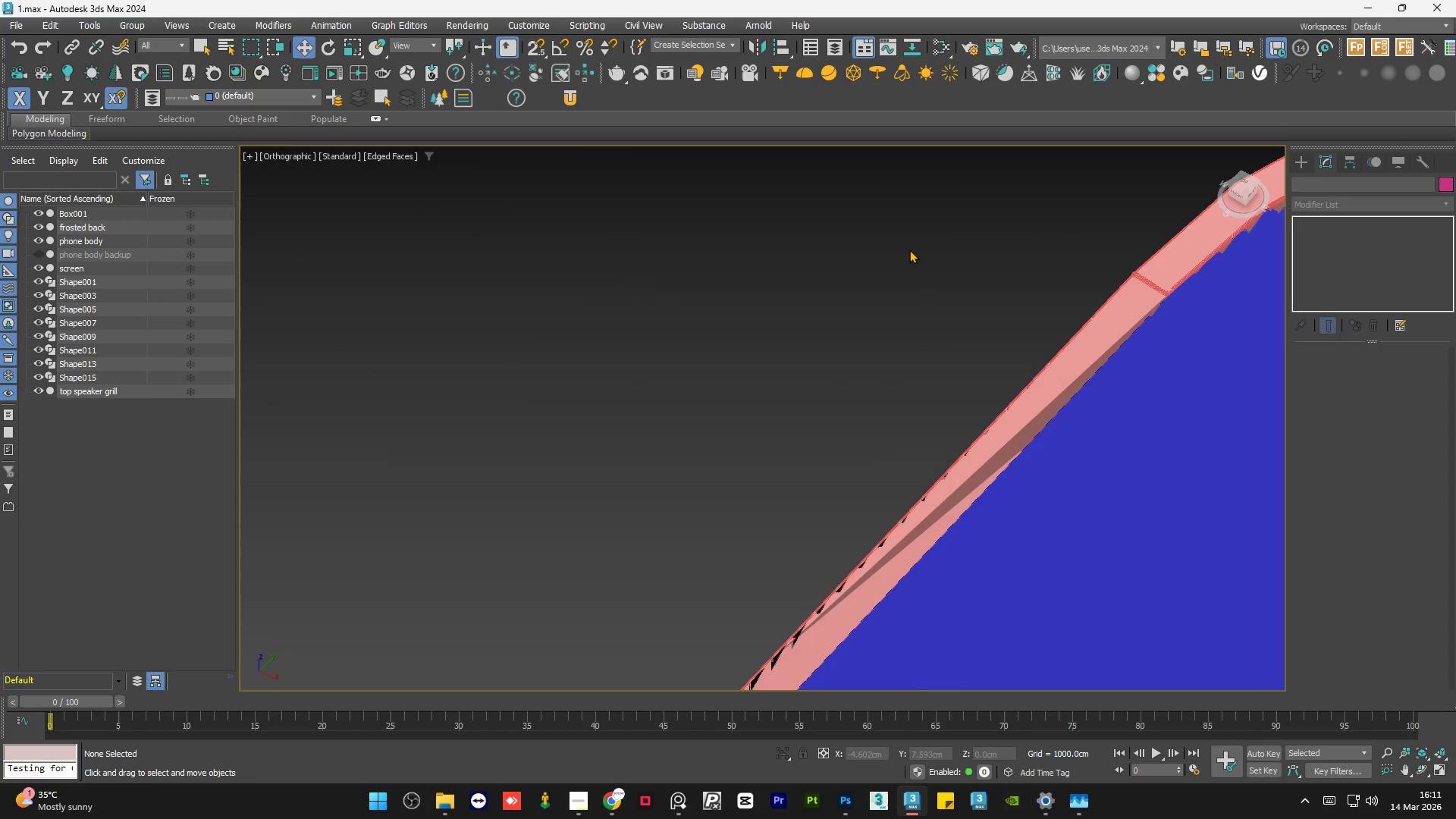 
scroll: coordinate [1031, 419], scroll_direction: up, amount: 3.0
 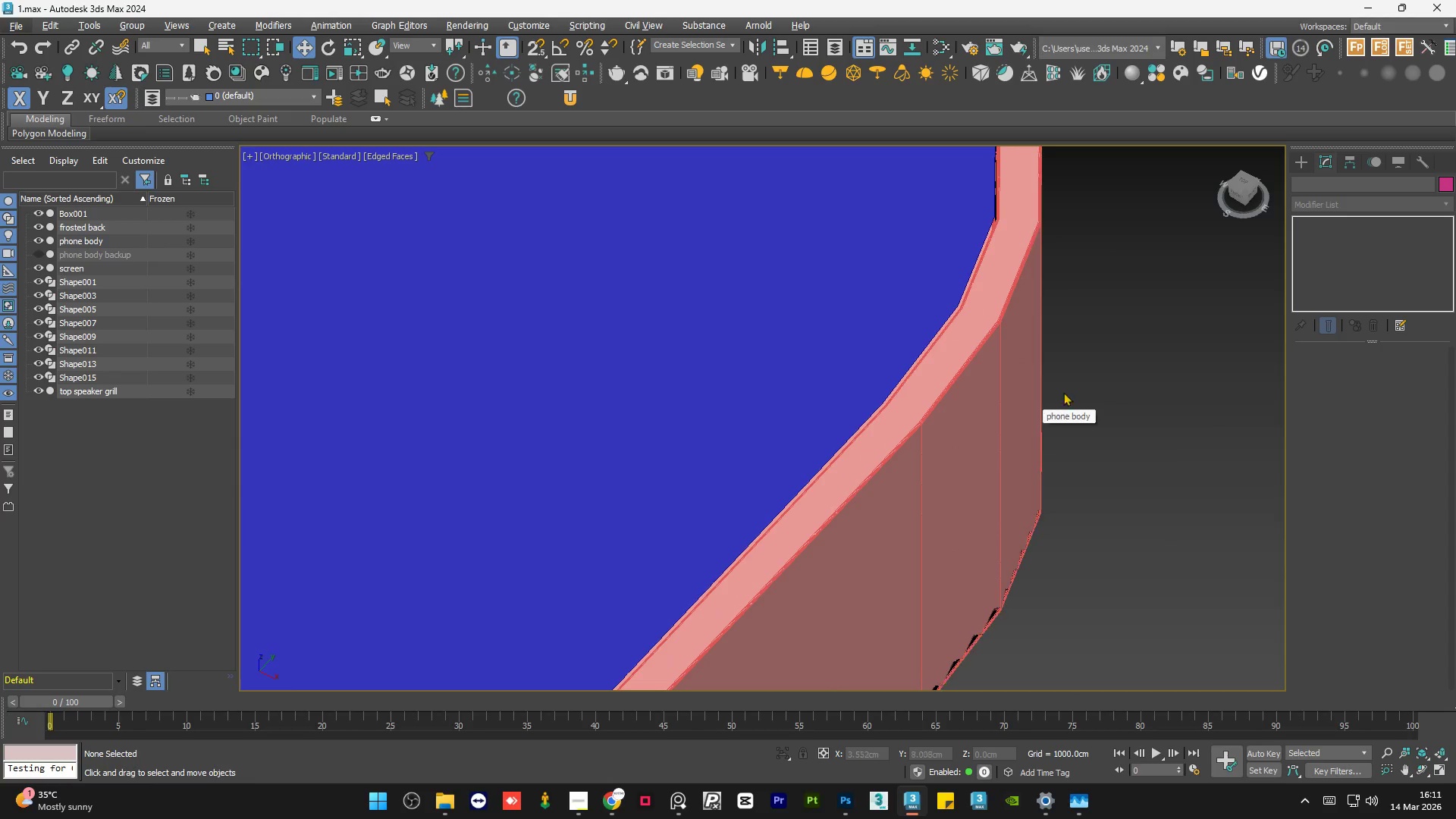 
hold_key(key=AltLeft, duration=0.97)
 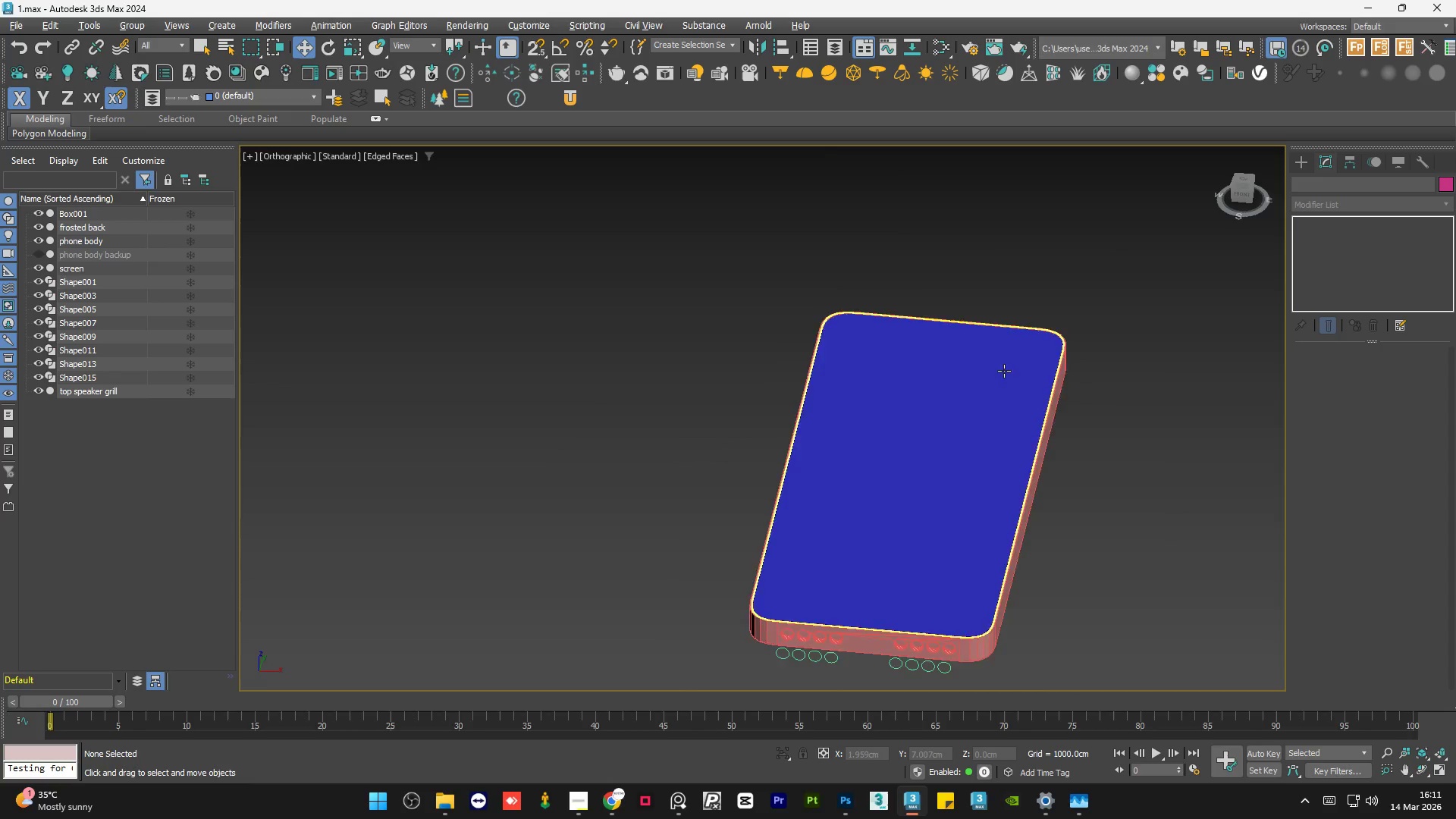 
scroll: coordinate [1068, 381], scroll_direction: down, amount: 8.0
 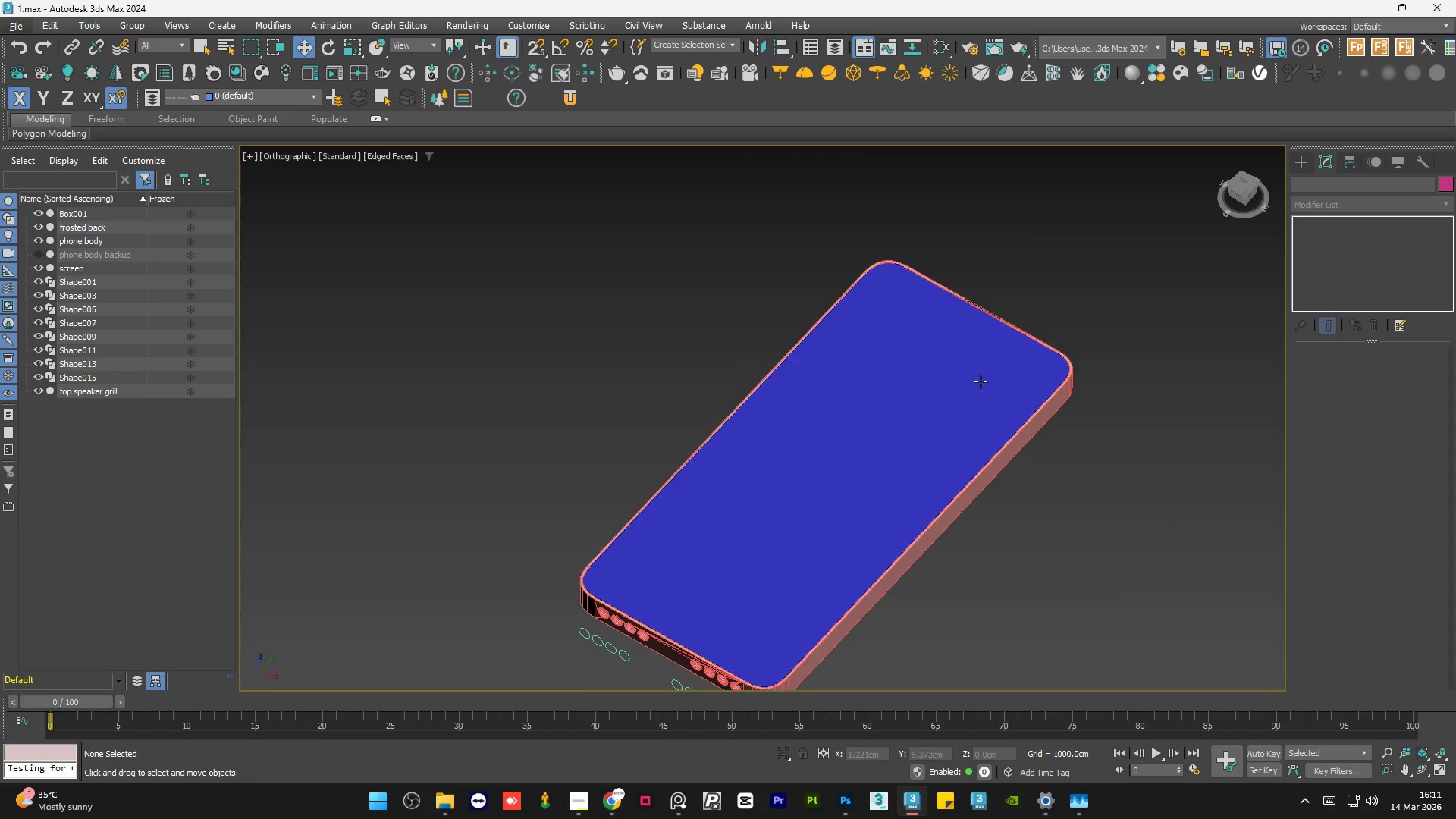 
hold_key(key=AltLeft, duration=0.47)
 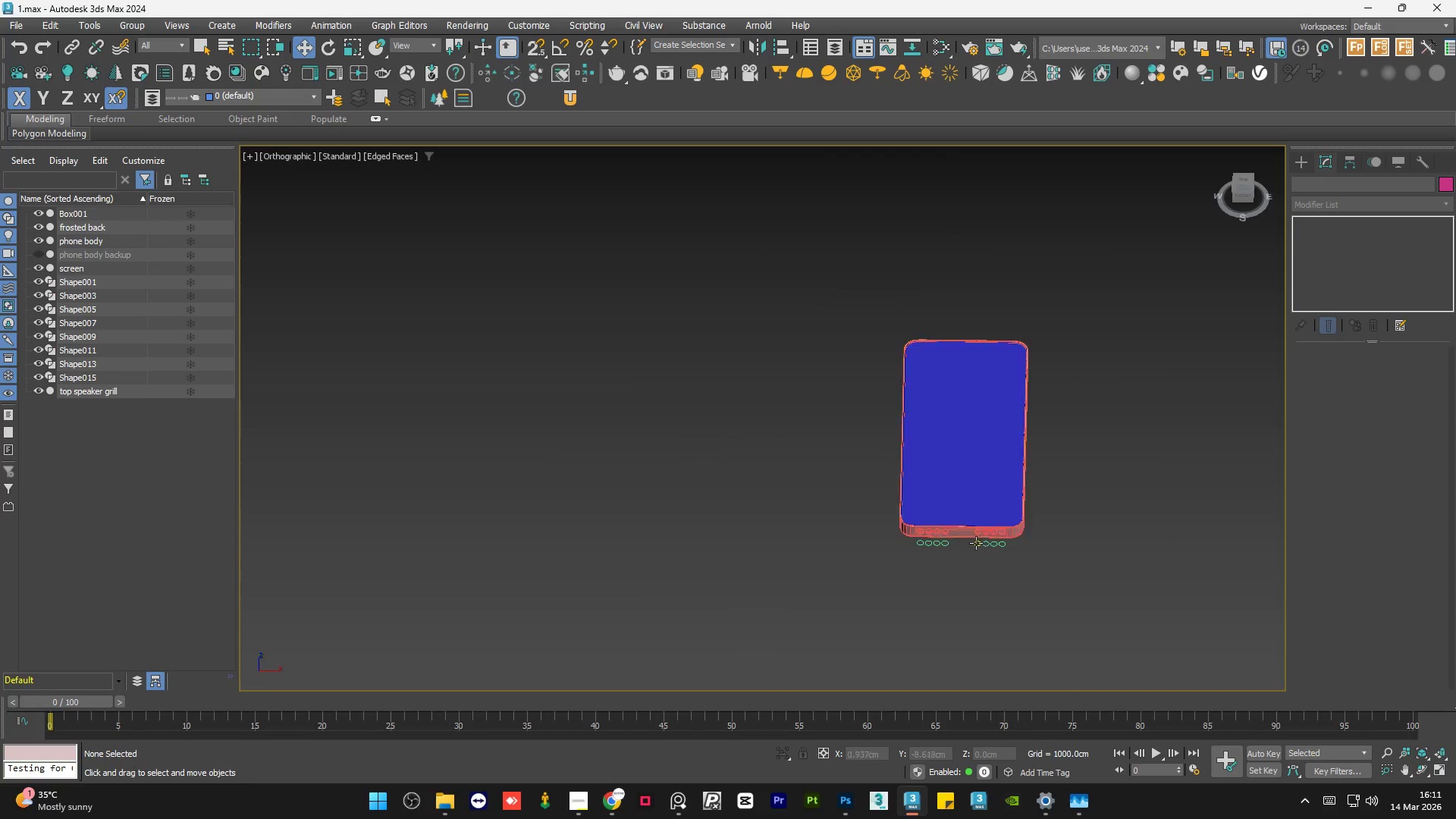 
scroll: coordinate [1000, 371], scroll_direction: down, amount: 2.0
 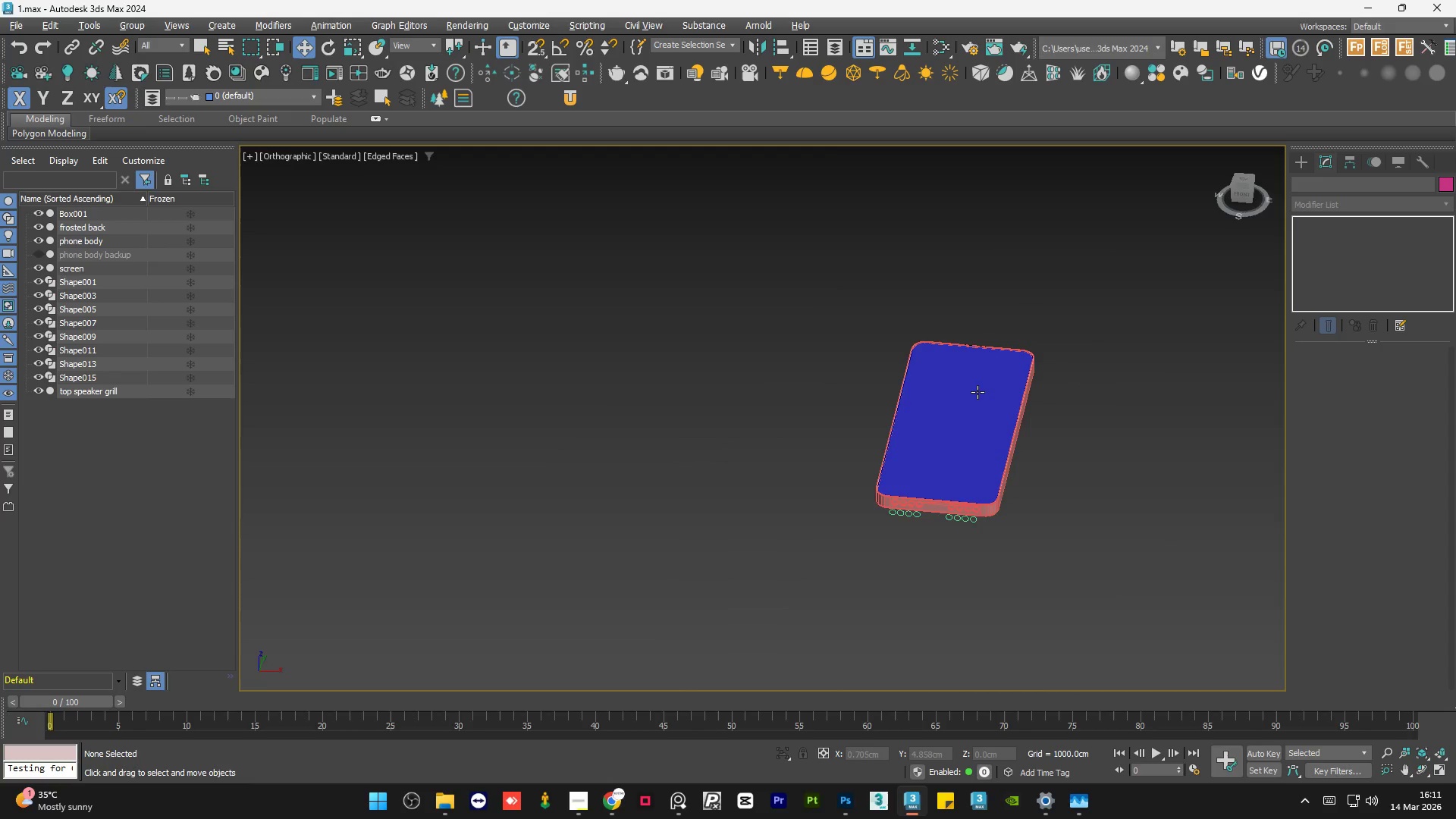 
scroll: coordinate [976, 543], scroll_direction: up, amount: 6.0
 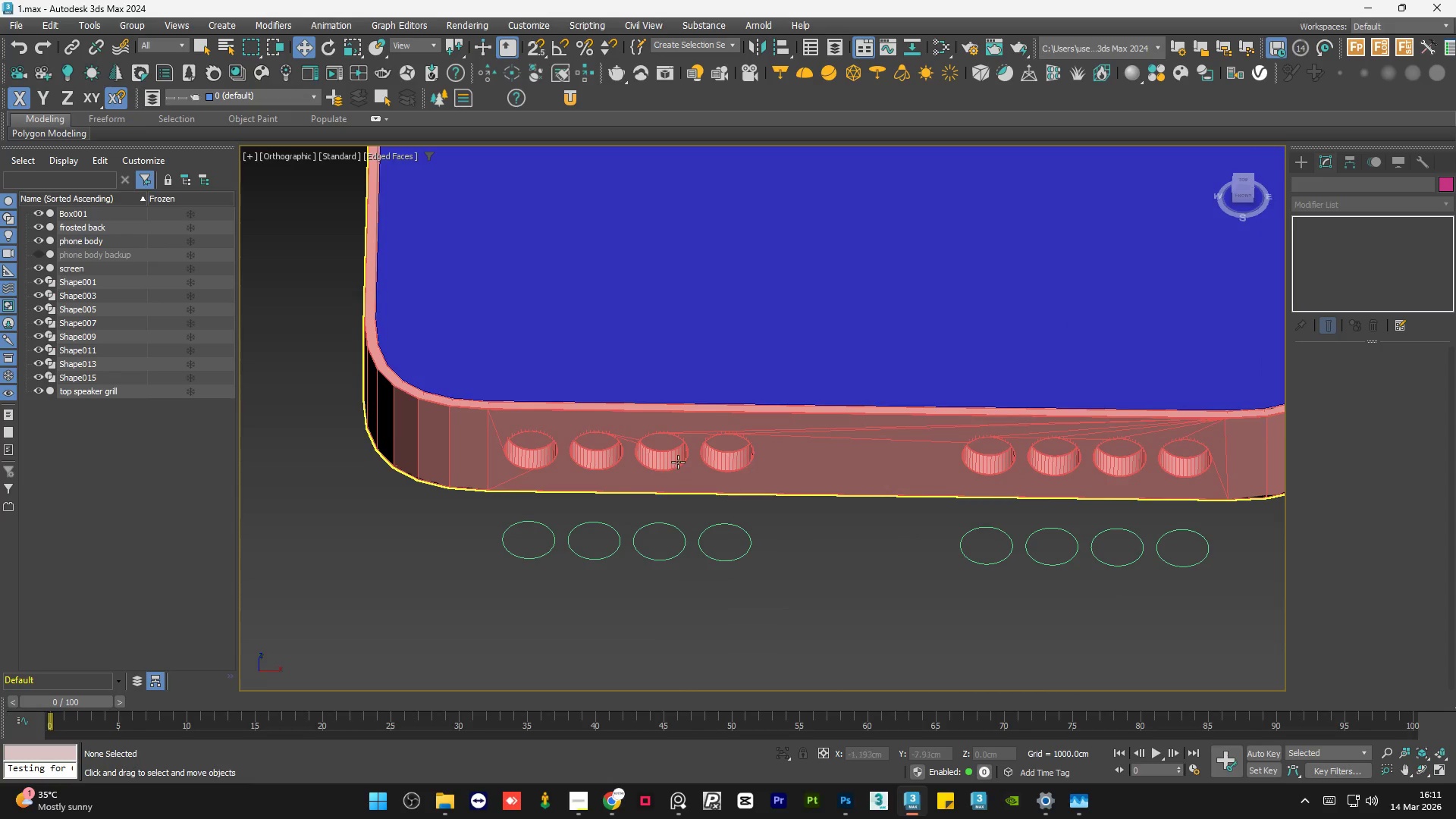 
scroll: coordinate [824, 469], scroll_direction: none, amount: 0.0
 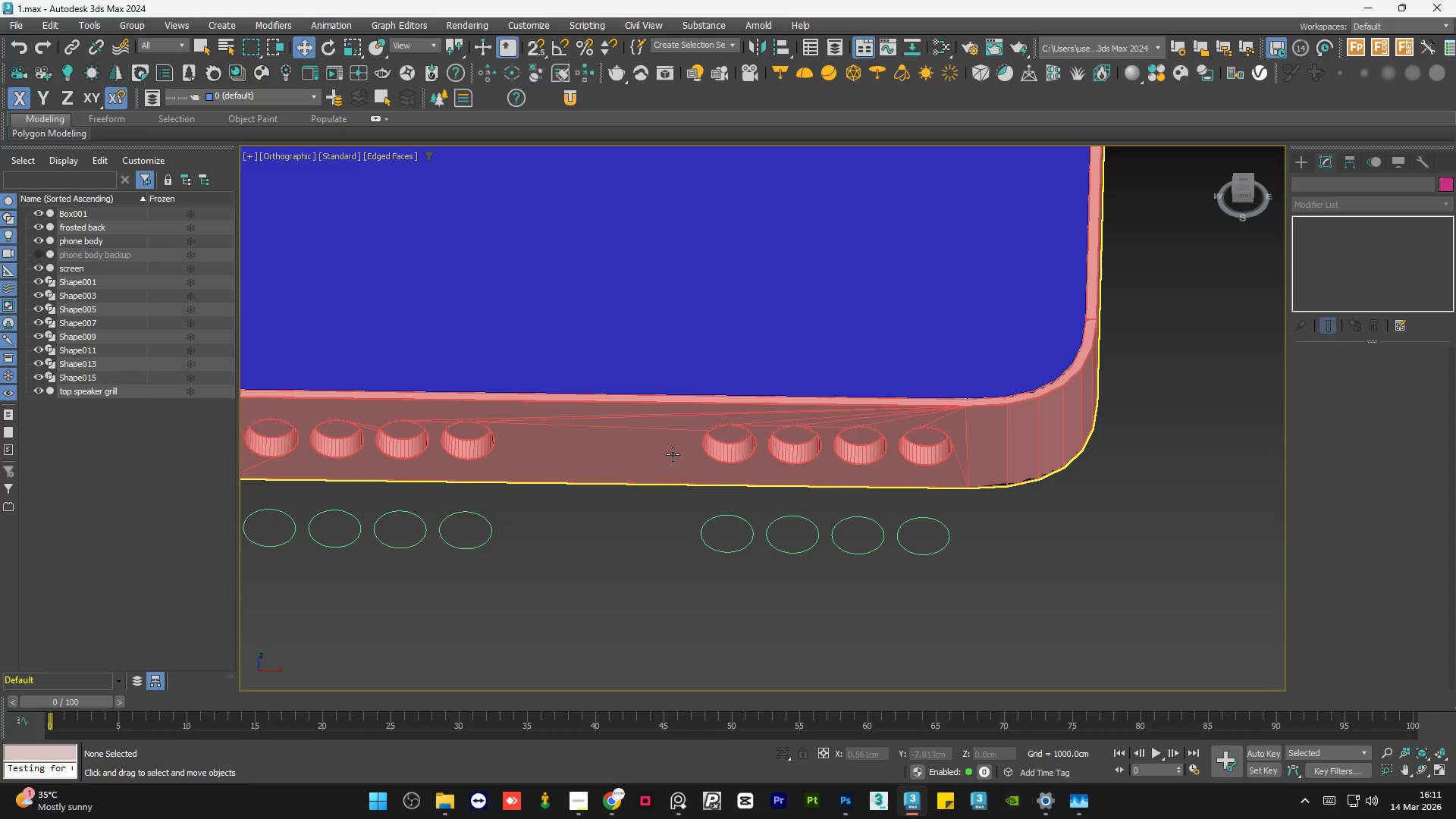 
left_click([673, 454])
 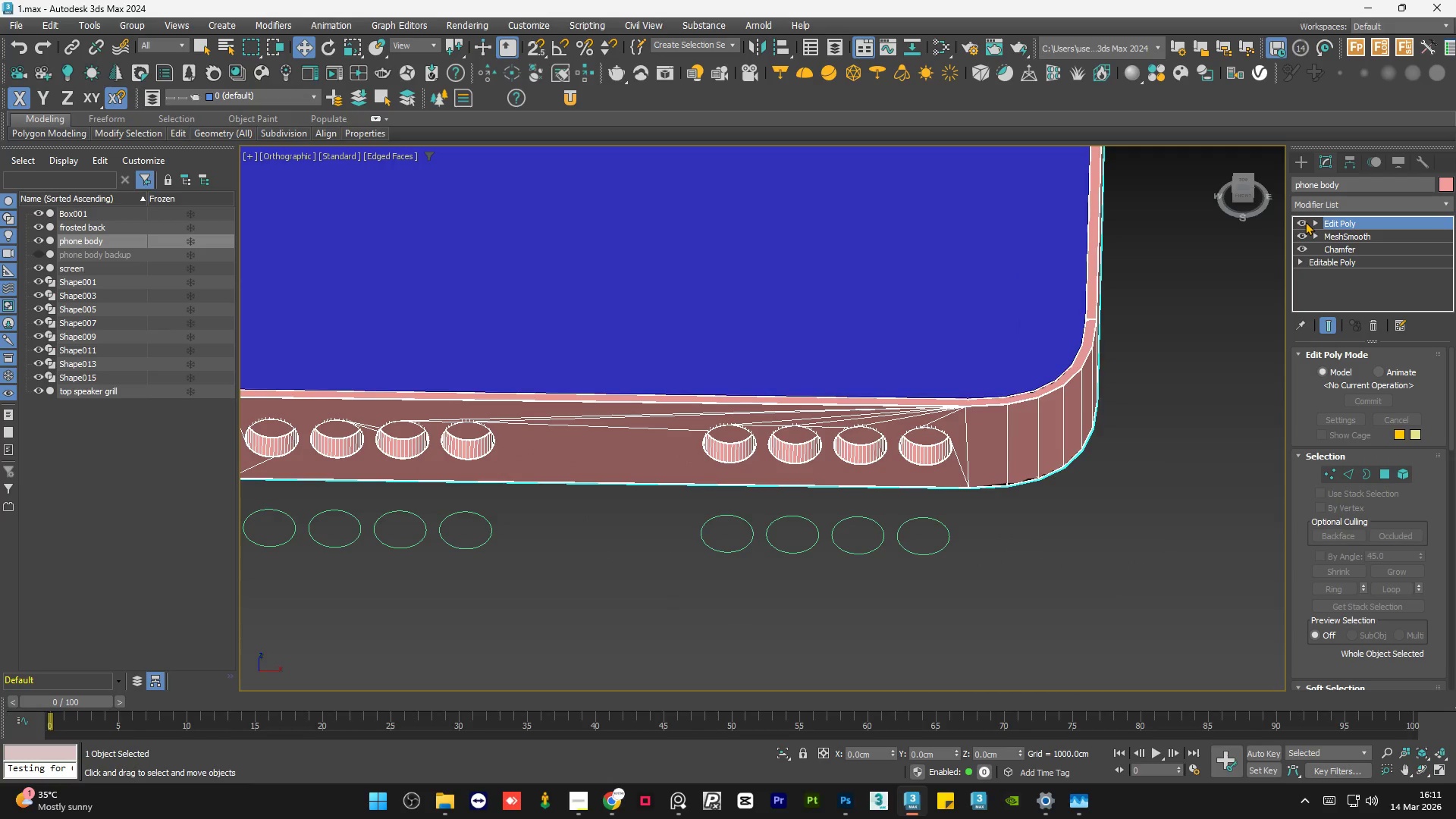 
double_click([1300, 234])
 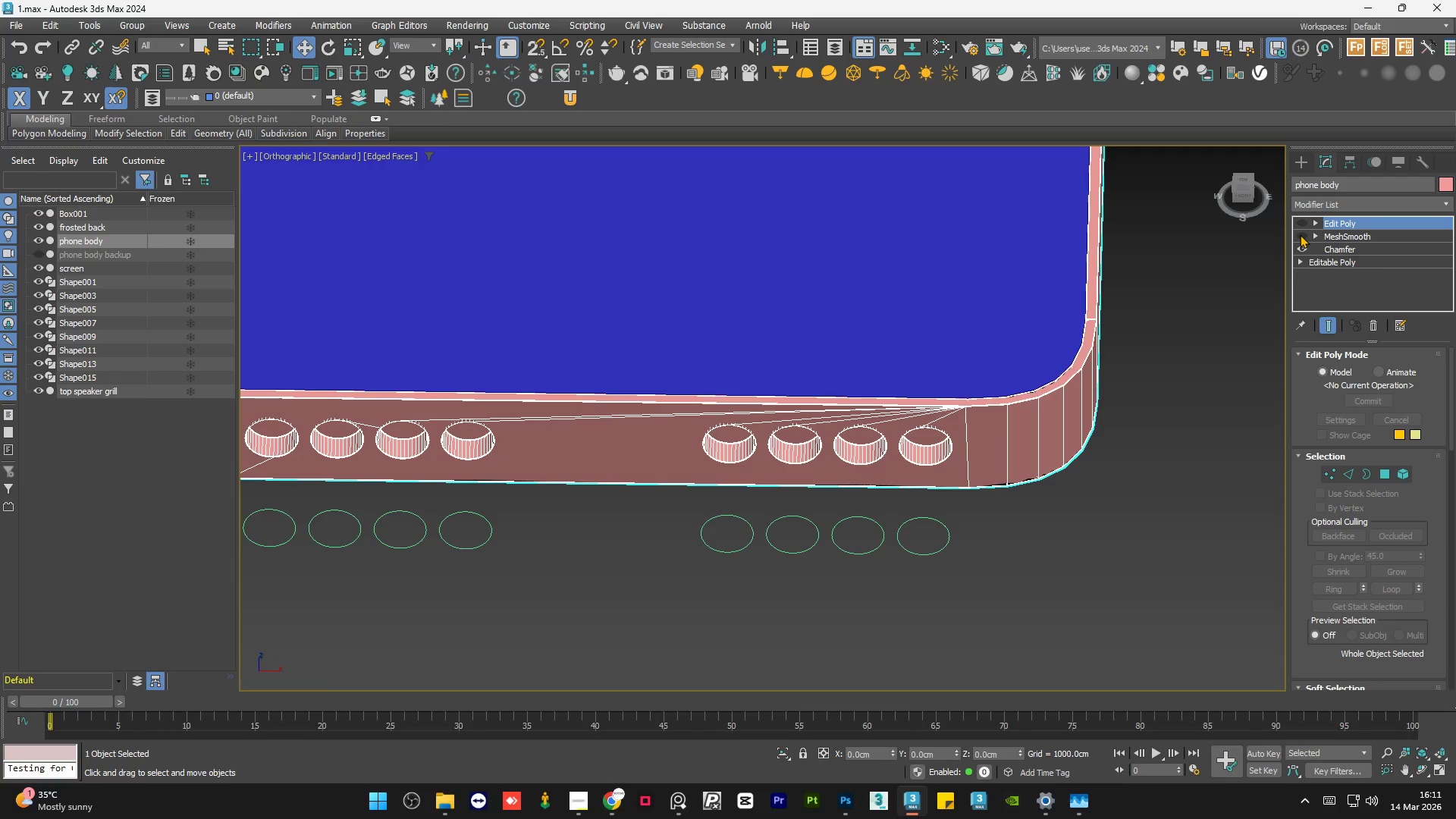 
left_click([1300, 234])
 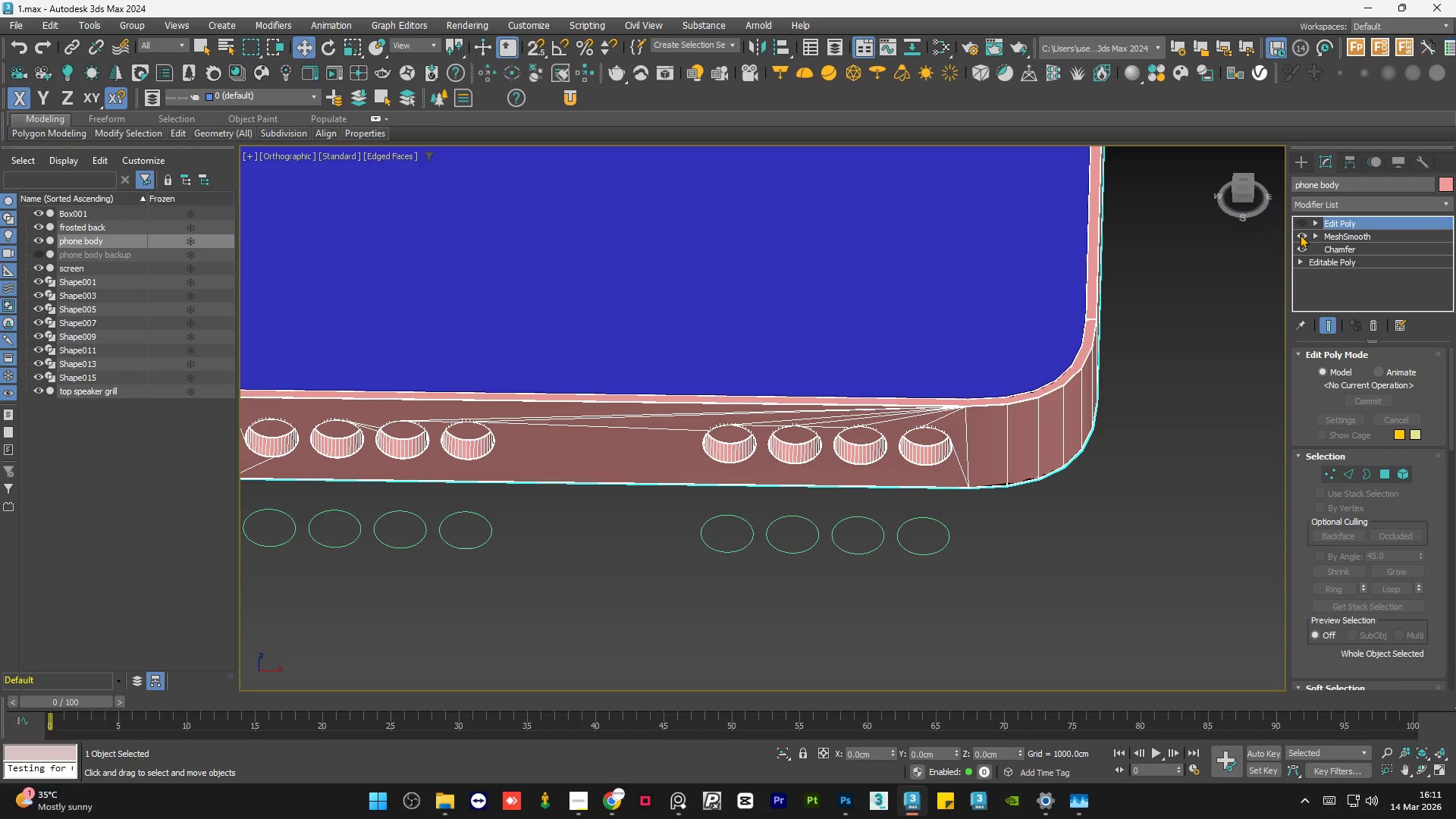 
left_click([1300, 234])
 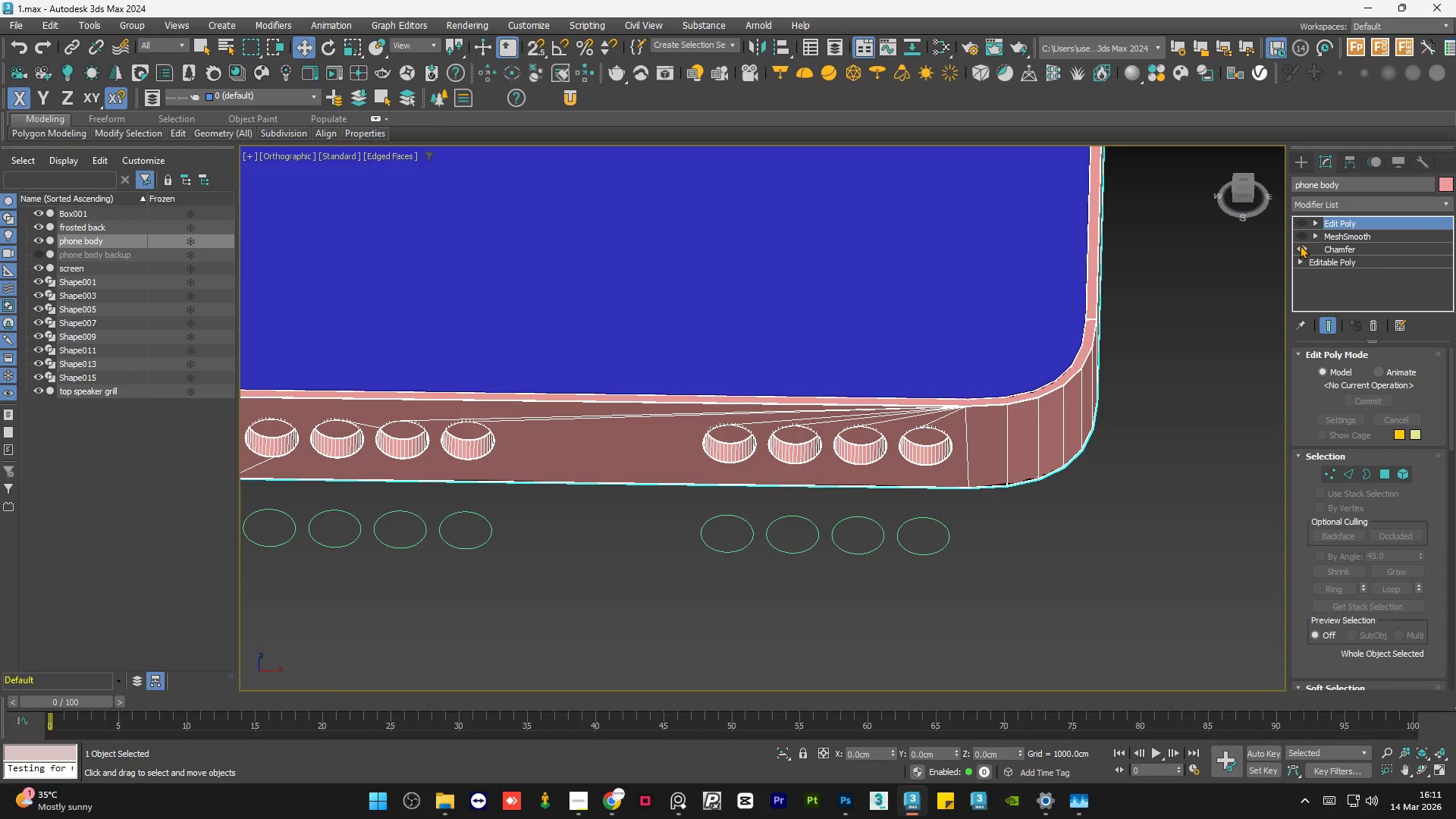 
left_click([1300, 245])
 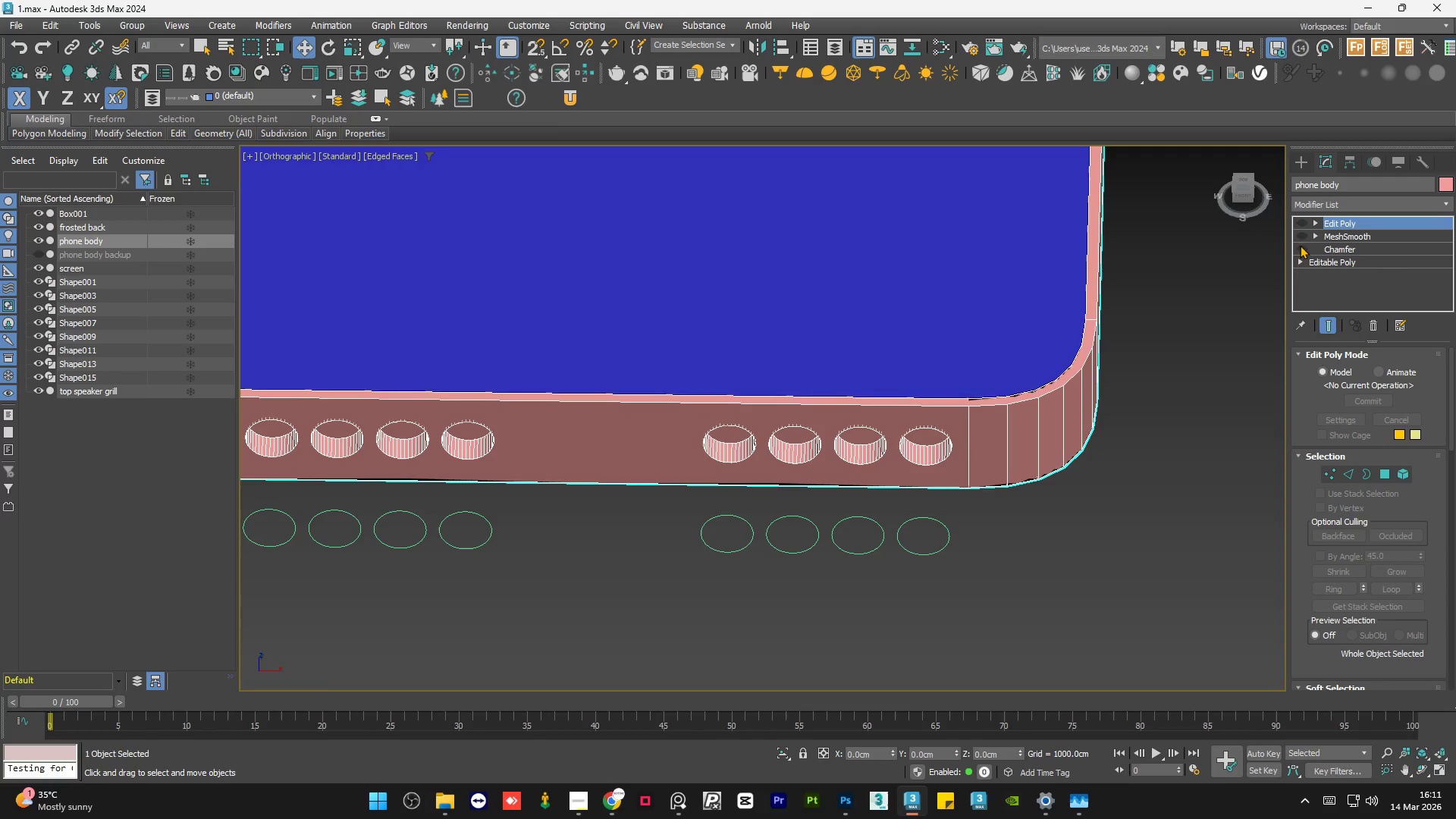 
left_click([1304, 236])
 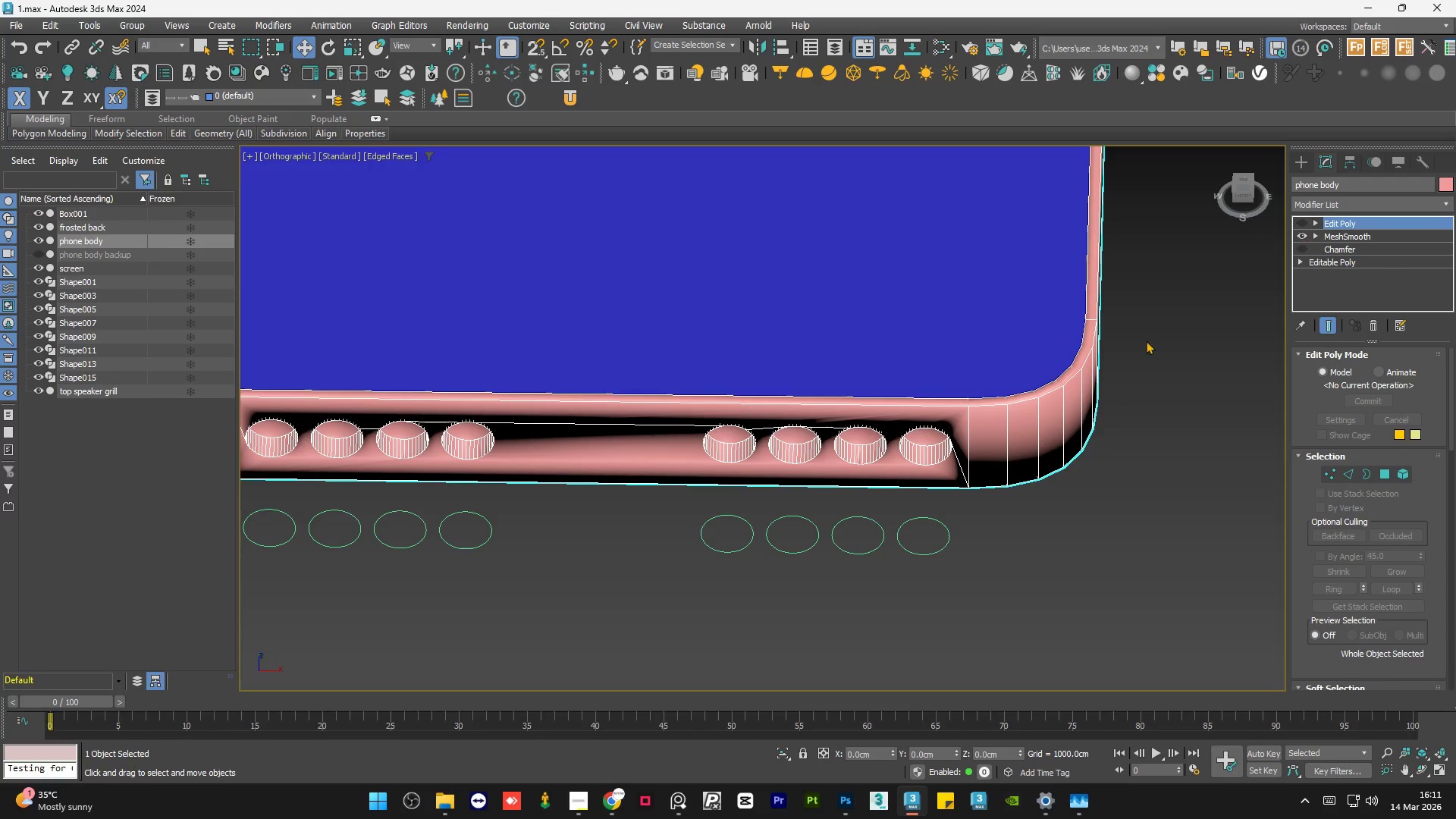 
hold_key(key=AltLeft, duration=0.62)
 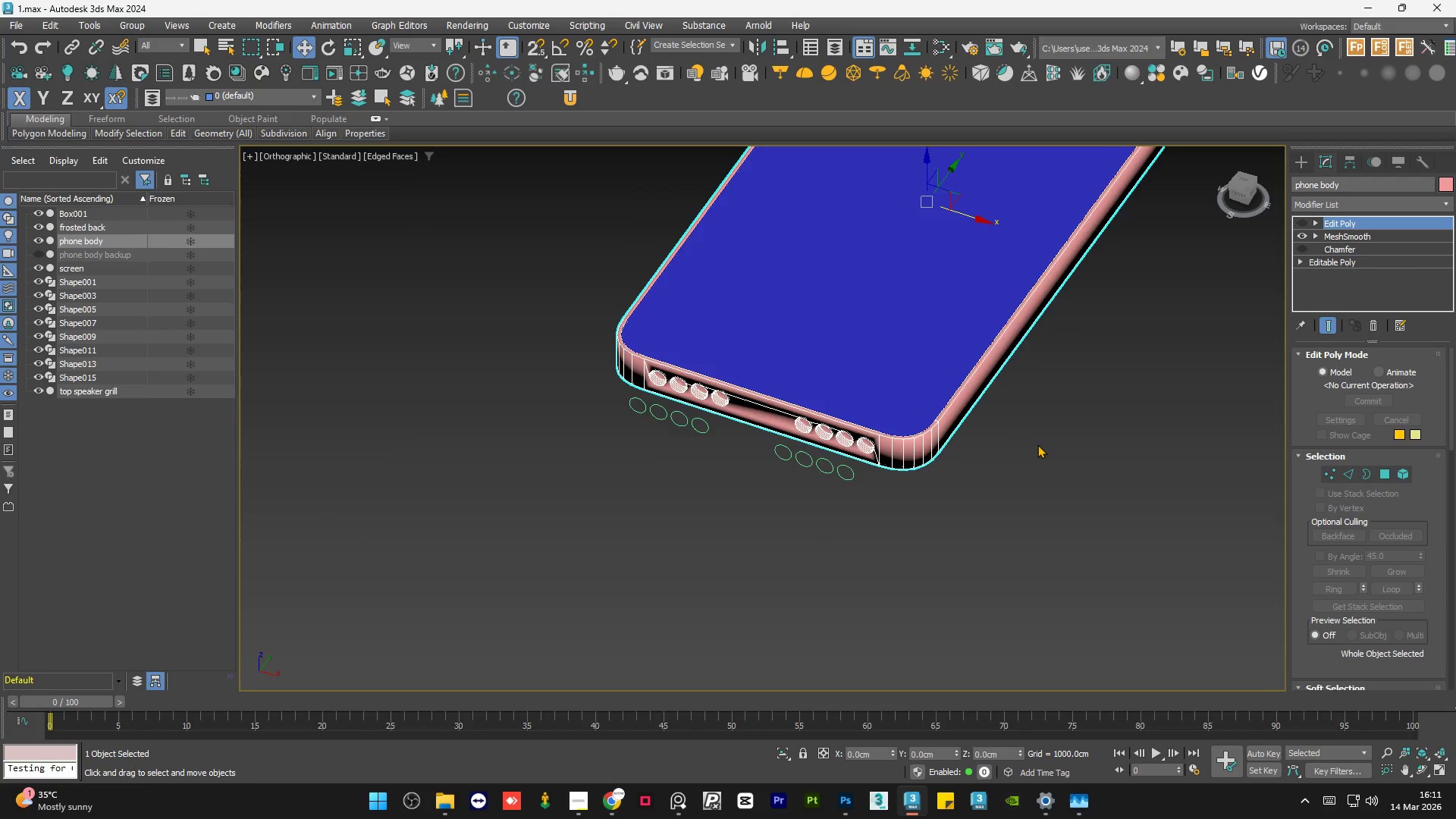 
scroll: coordinate [1094, 461], scroll_direction: down, amount: 3.0
 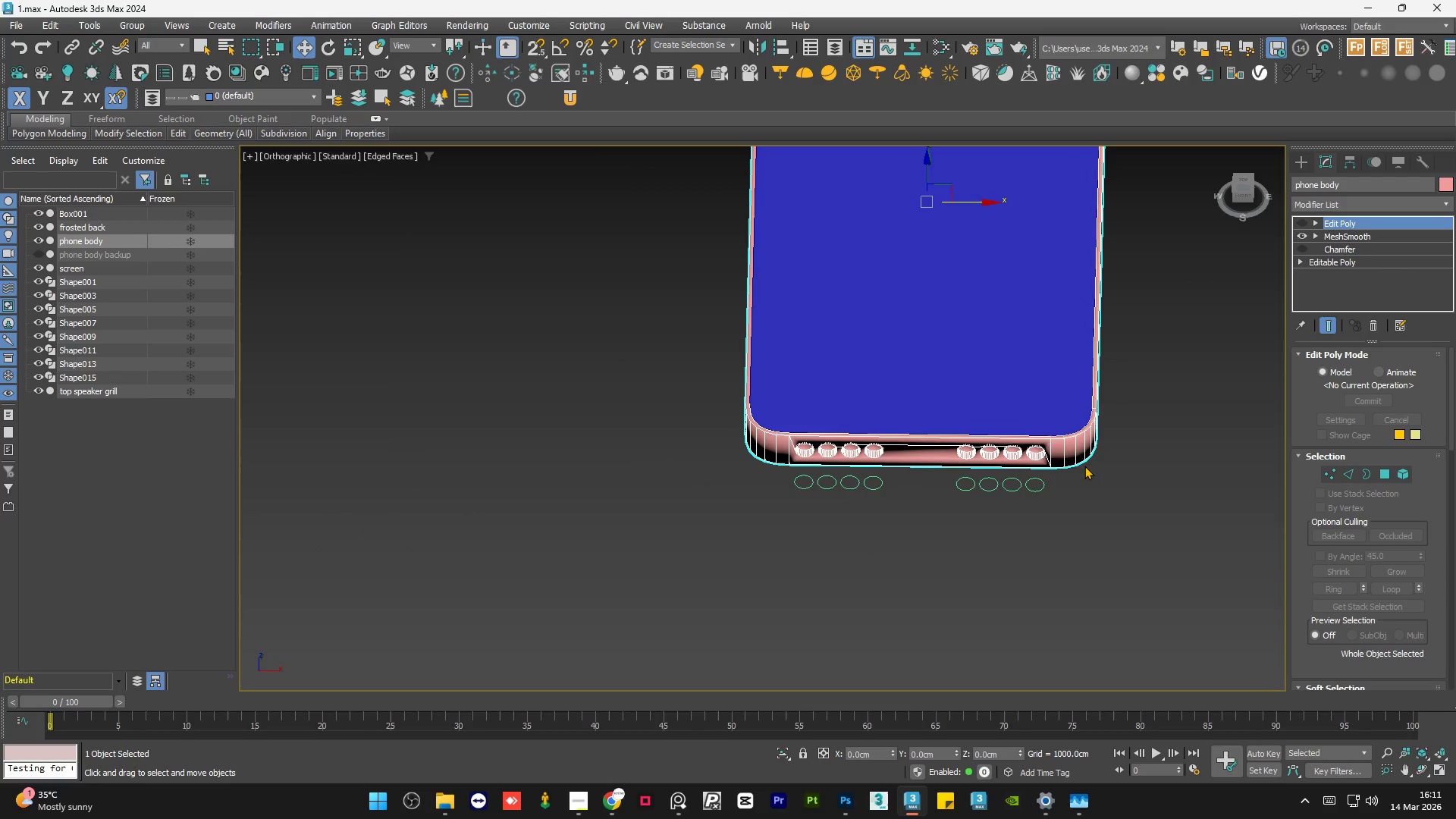 
key(F4)
 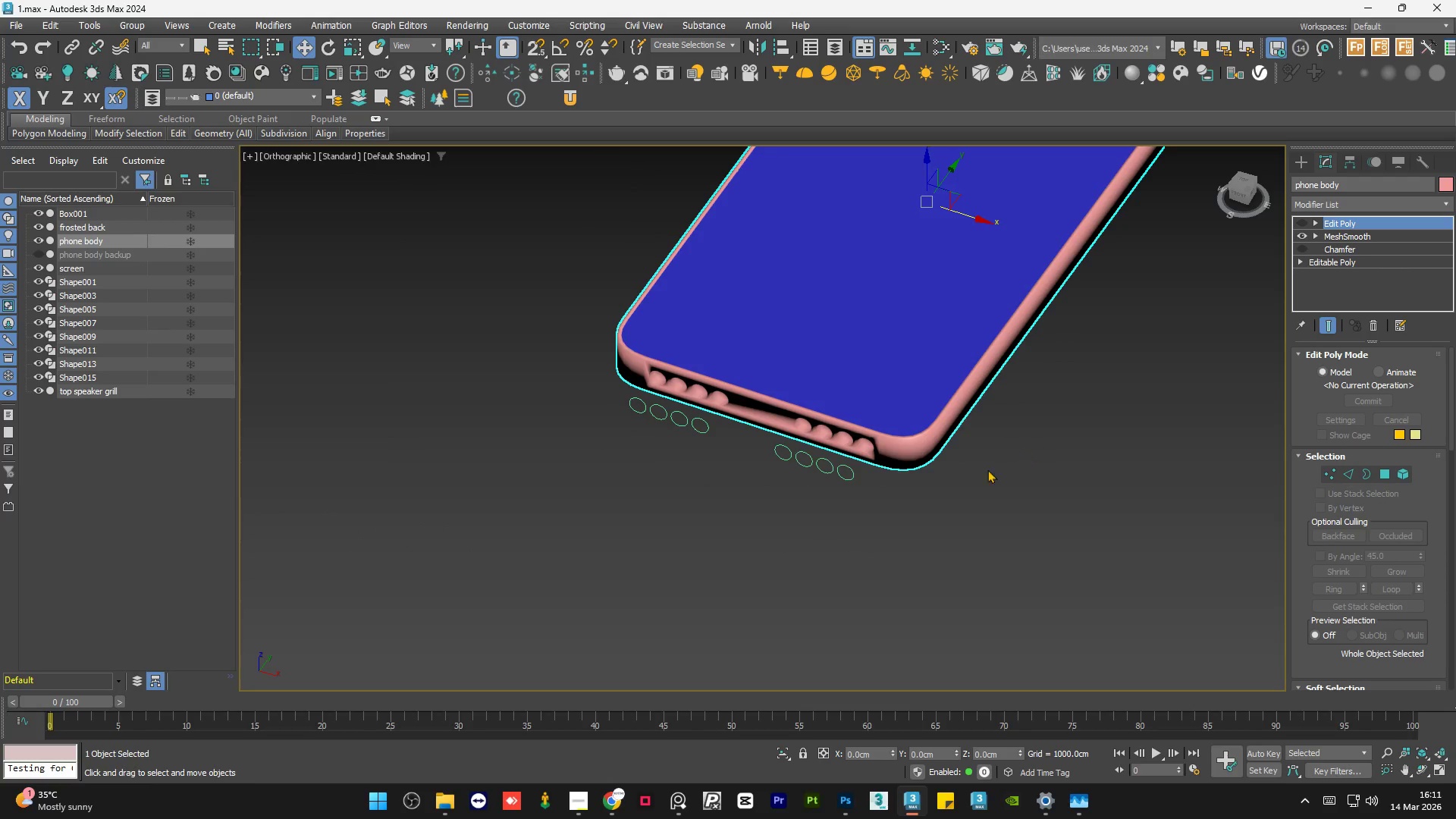 
hold_key(key=AltLeft, duration=1.03)
 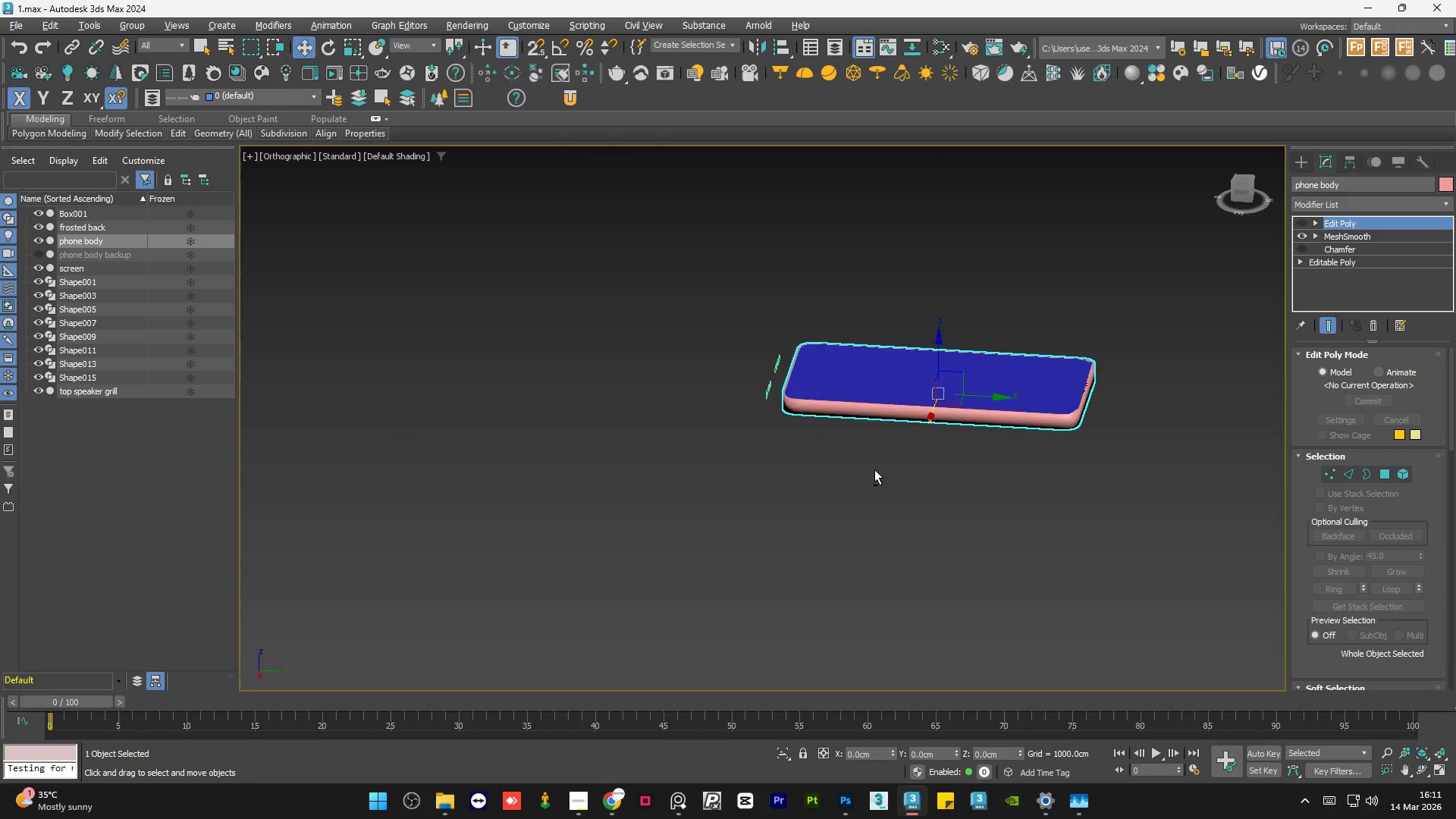 
scroll: coordinate [907, 502], scroll_direction: down, amount: 3.0
 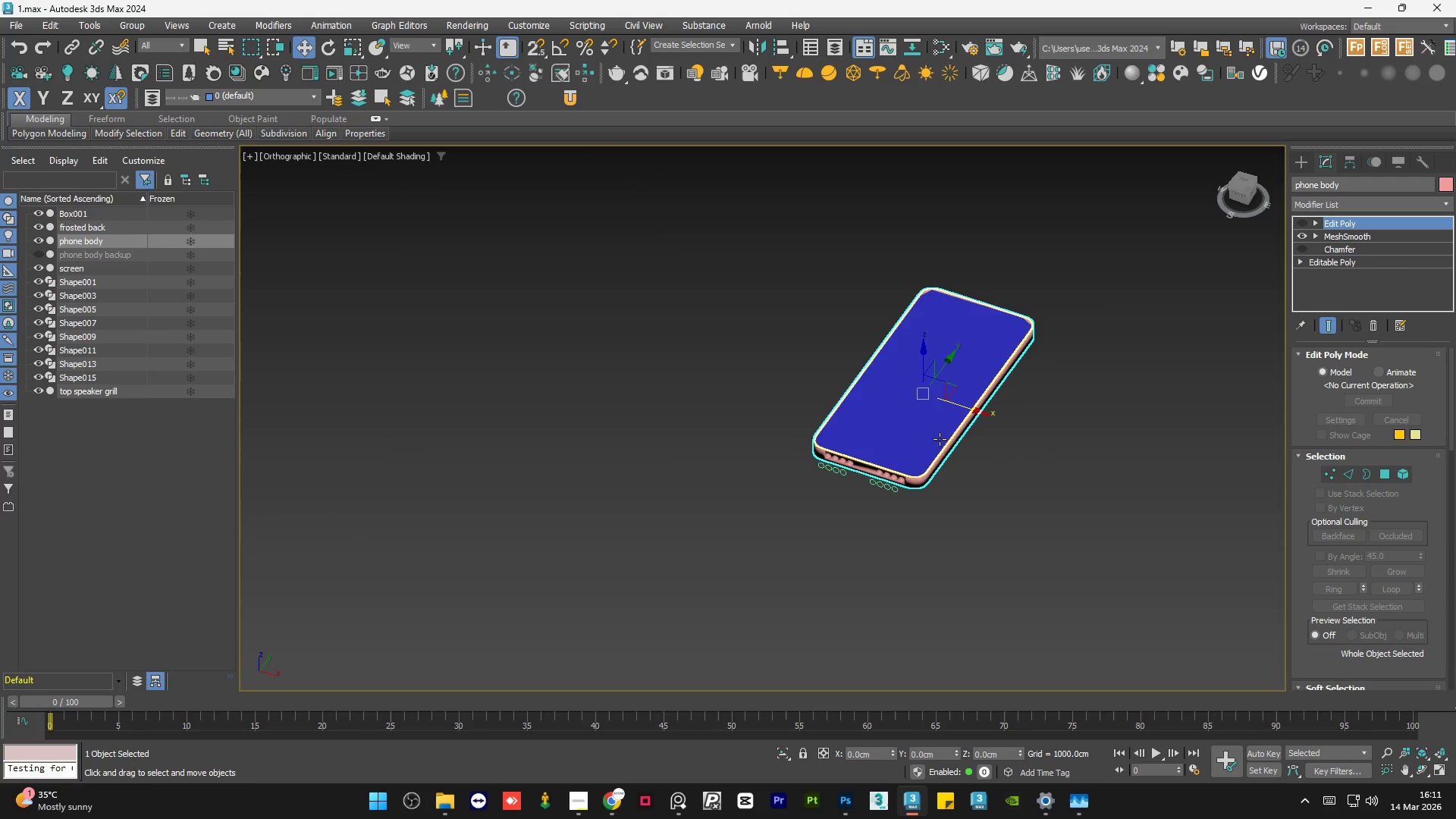 
hold_key(key=AltLeft, duration=0.45)
 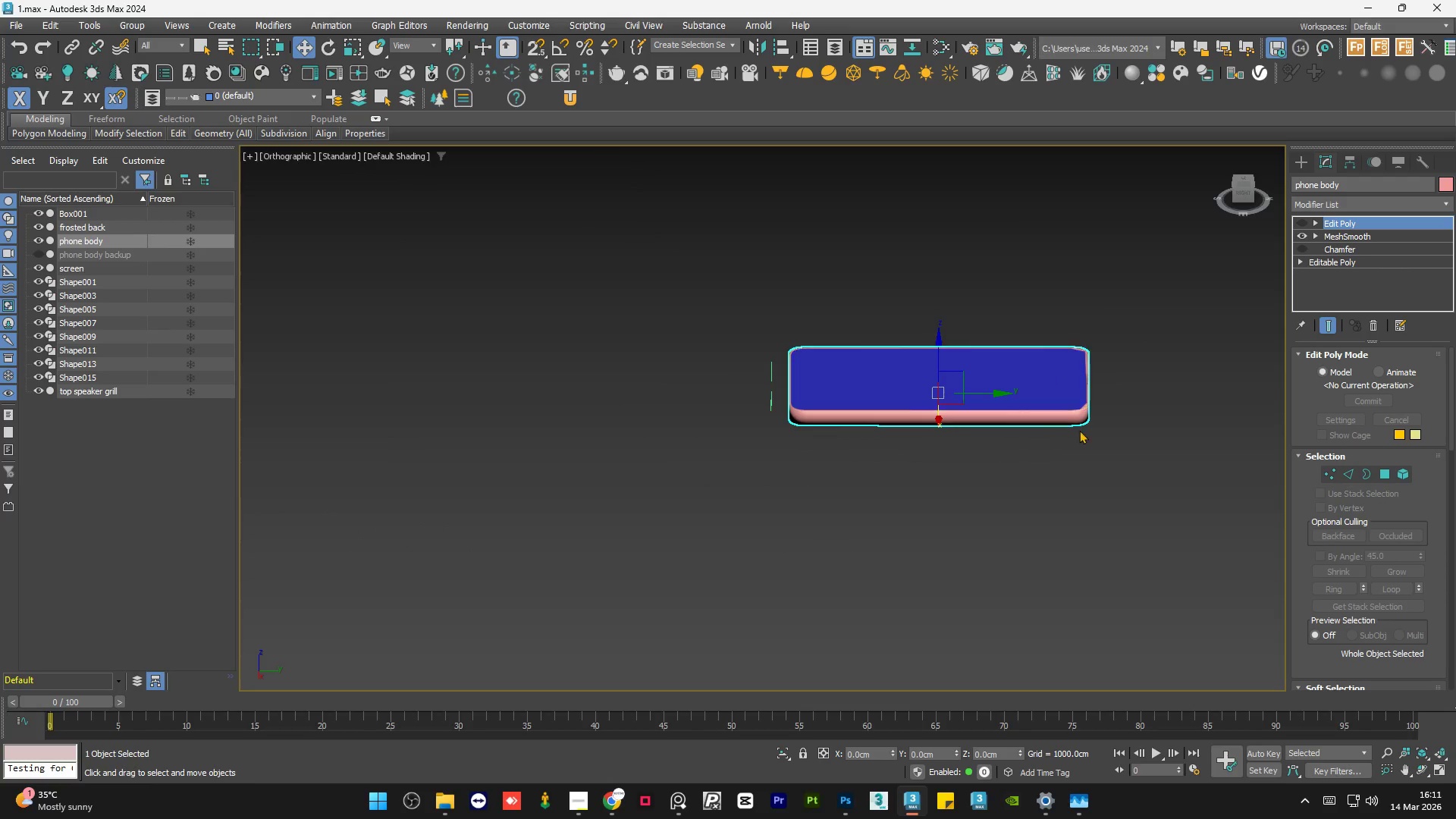 
scroll: coordinate [1072, 386], scroll_direction: up, amount: 8.0
 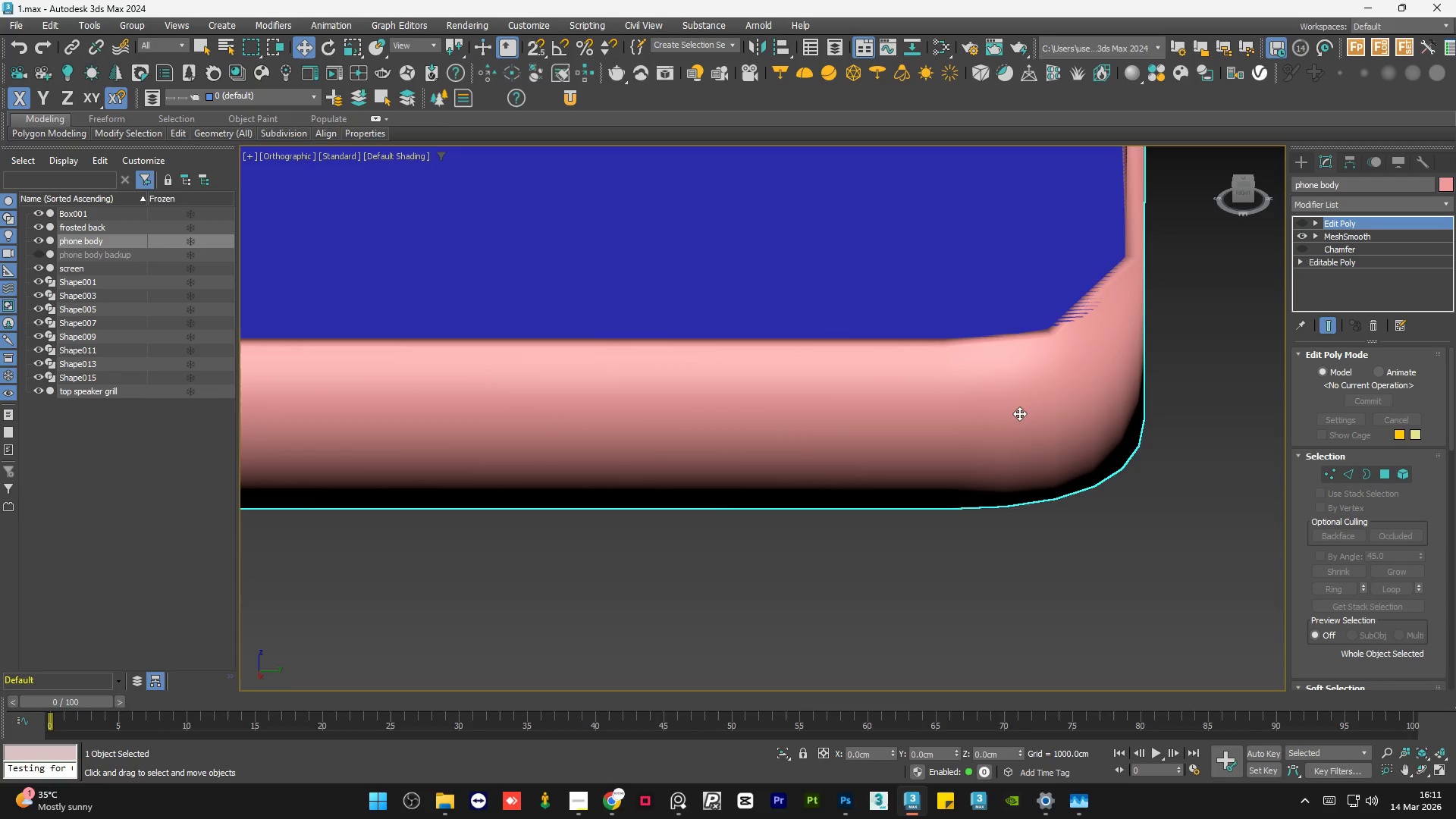 
scroll: coordinate [1068, 389], scroll_direction: down, amount: 2.0
 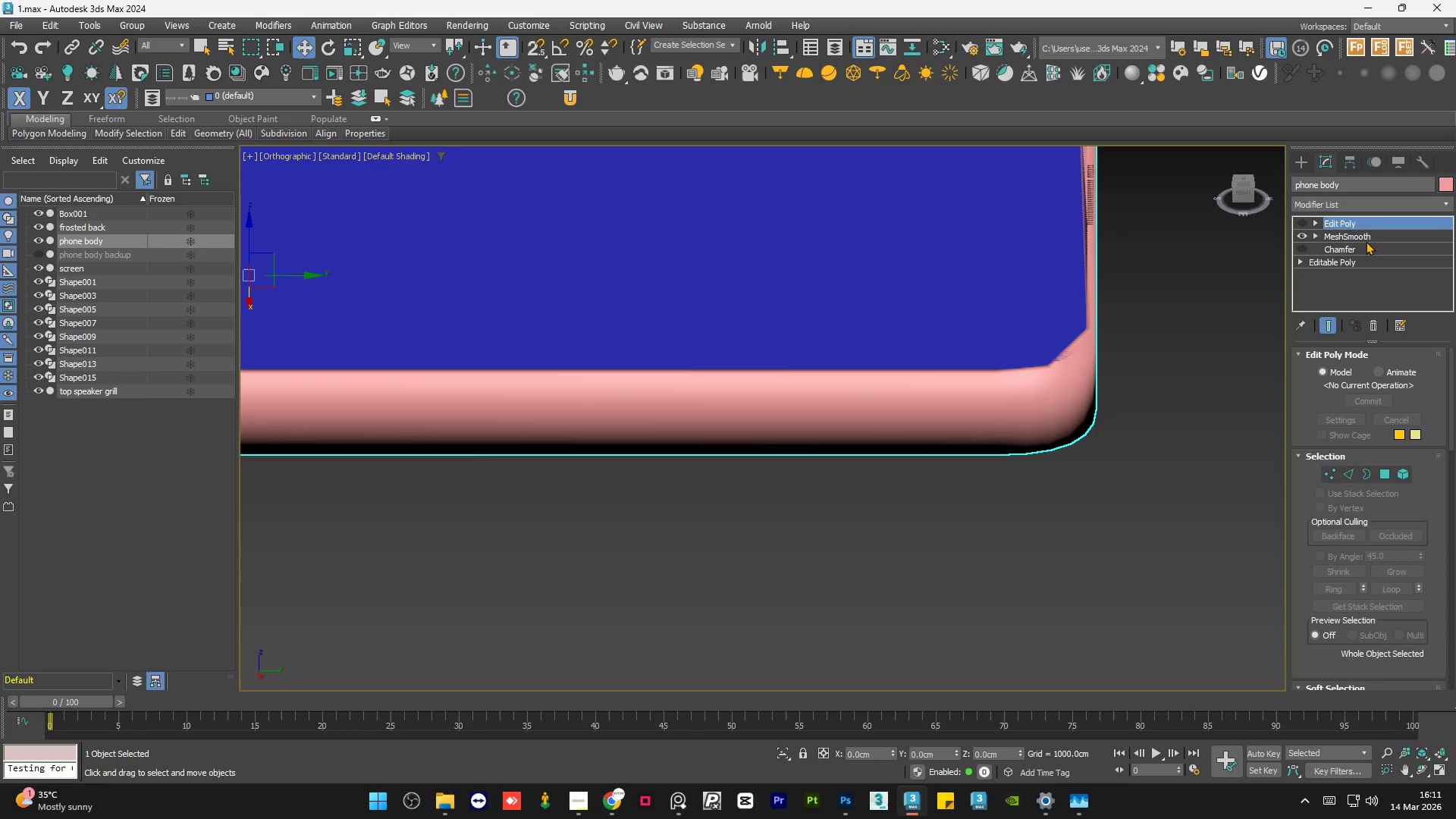 
left_click([1373, 234])
 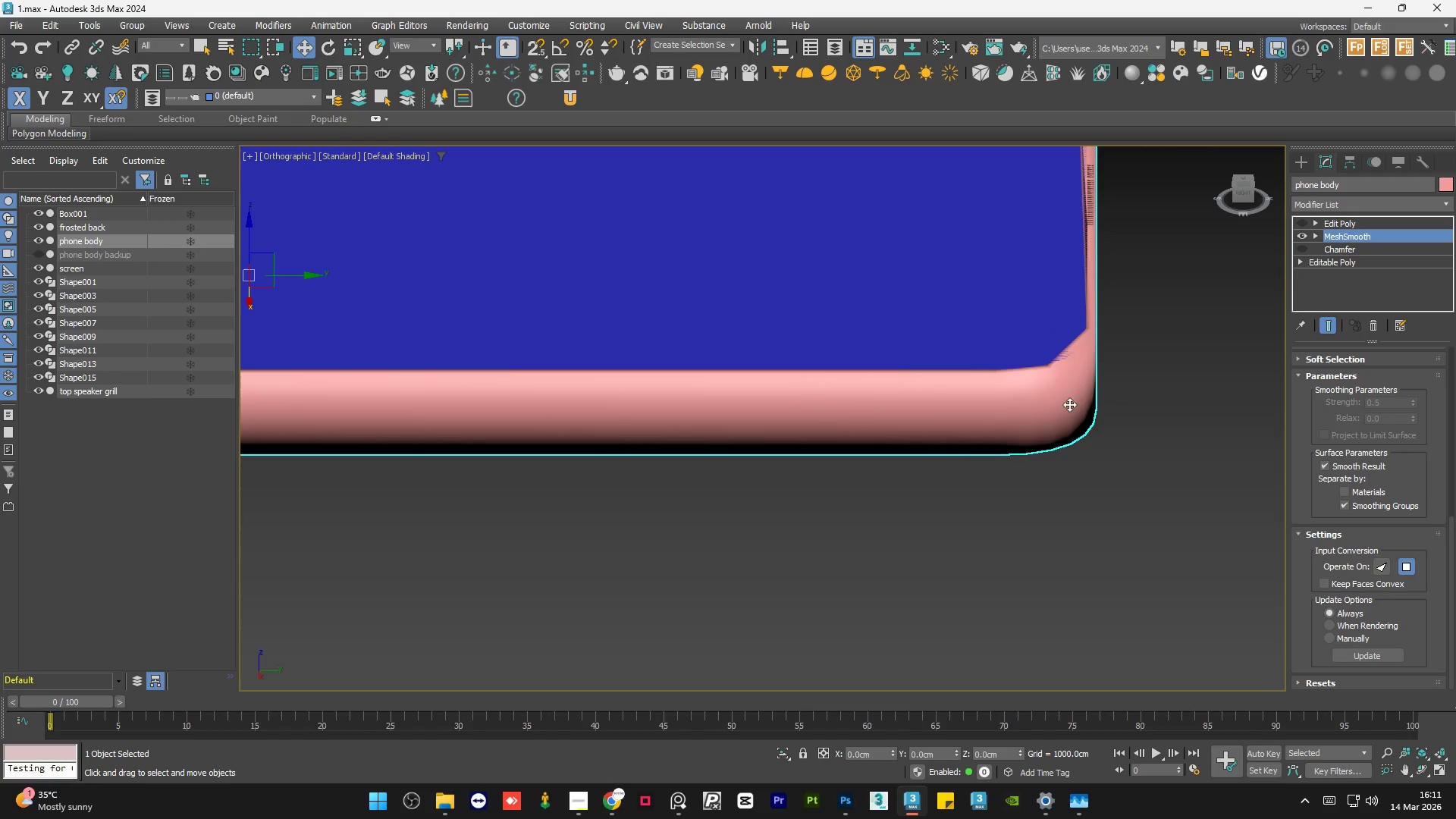 
hold_key(key=AltLeft, duration=0.58)
 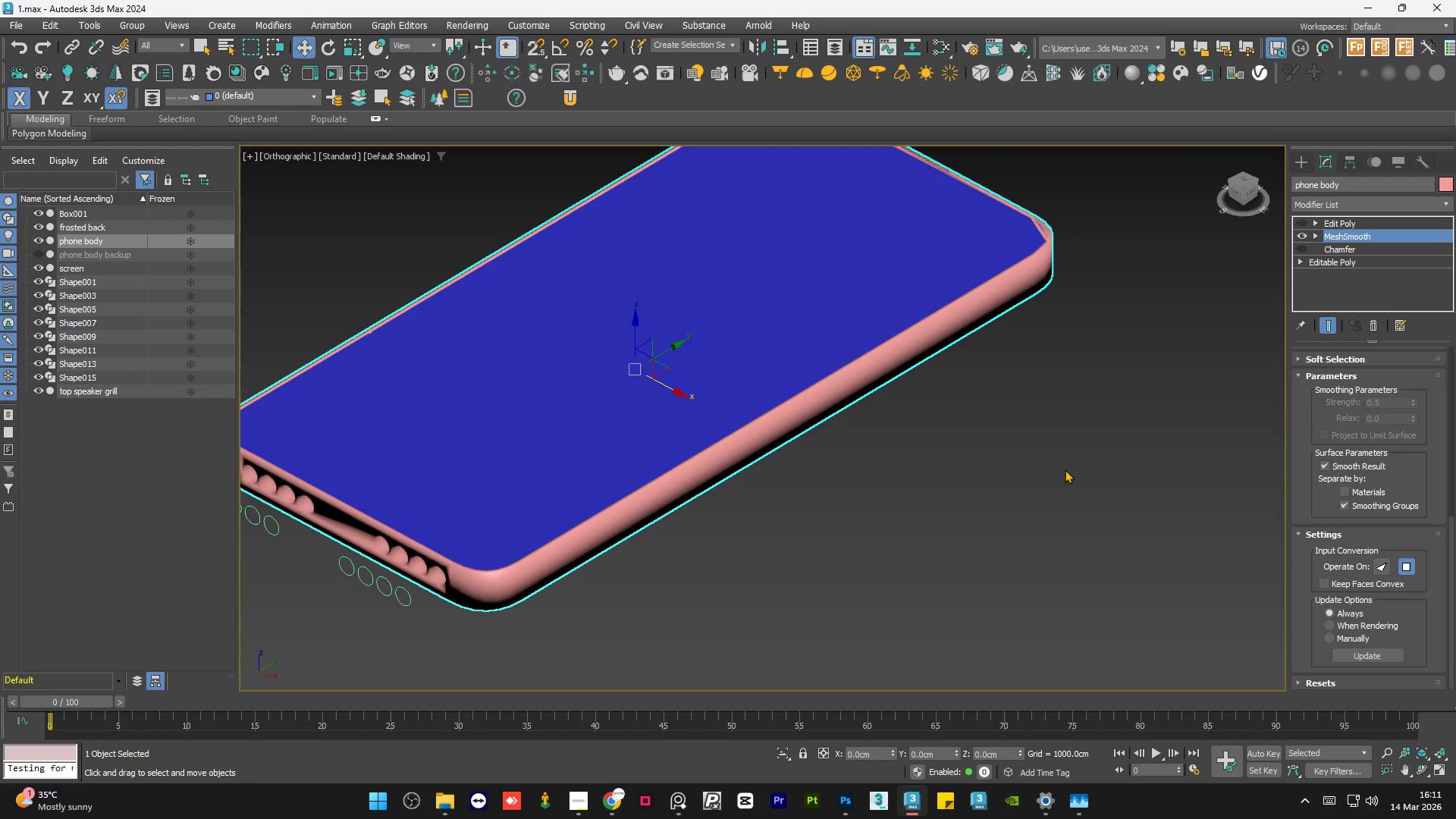 
scroll: coordinate [1021, 469], scroll_direction: down, amount: 2.0
 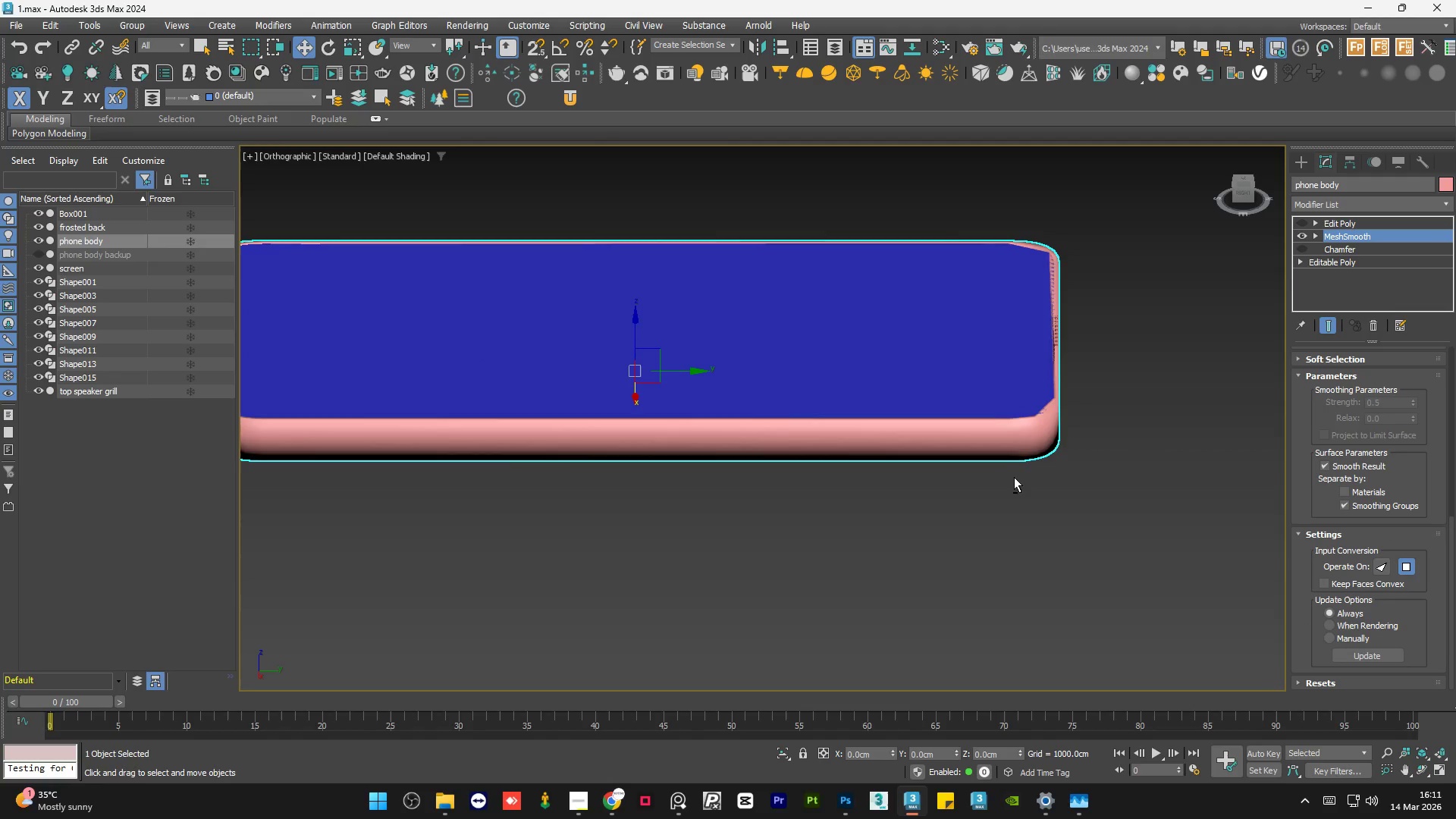 
hold_key(key=AltLeft, duration=0.61)
scroll: coordinate [1065, 469], scroll_direction: up, amount: 1.0
 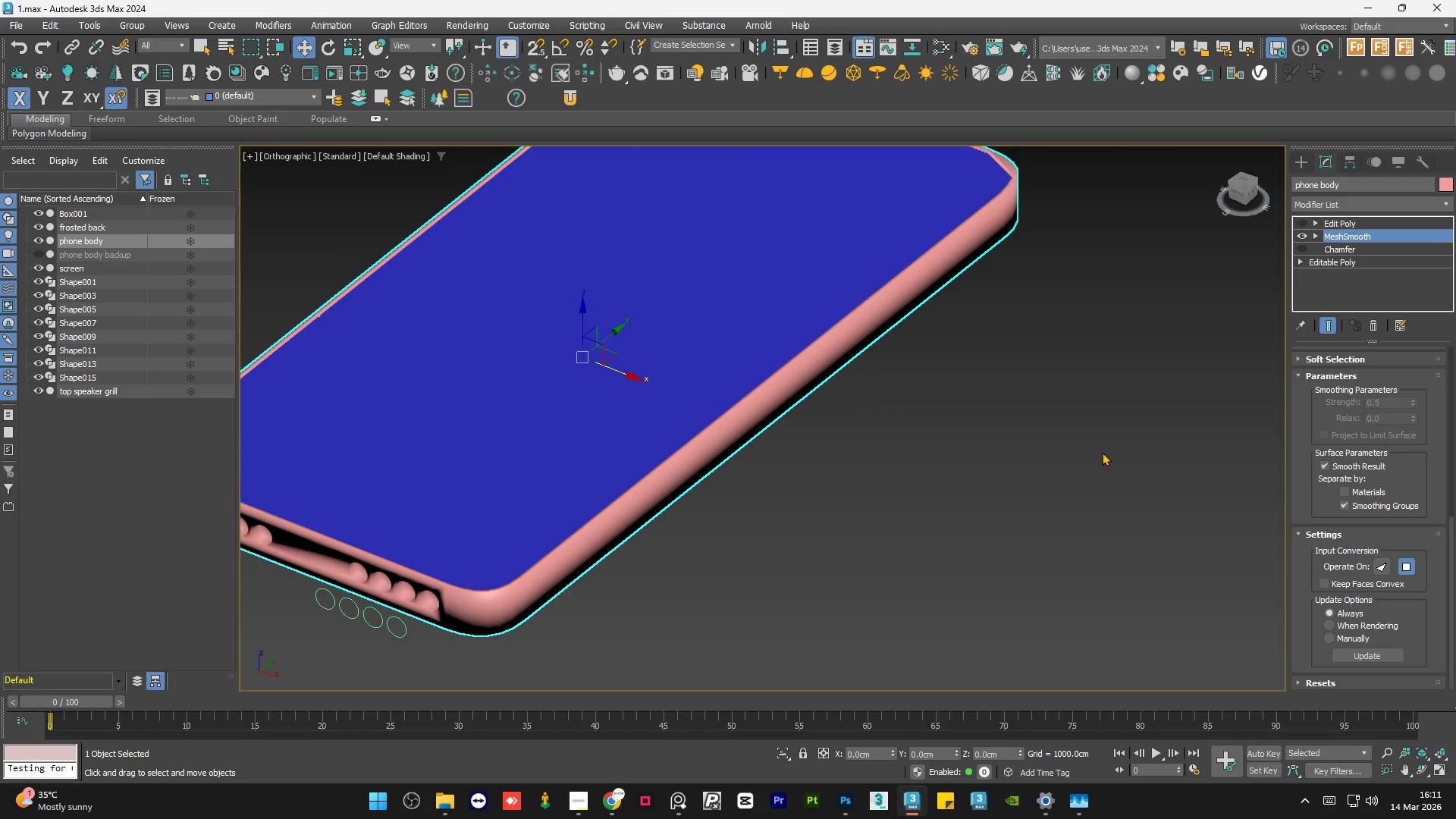 
hold_key(key=AltLeft, duration=0.56)
 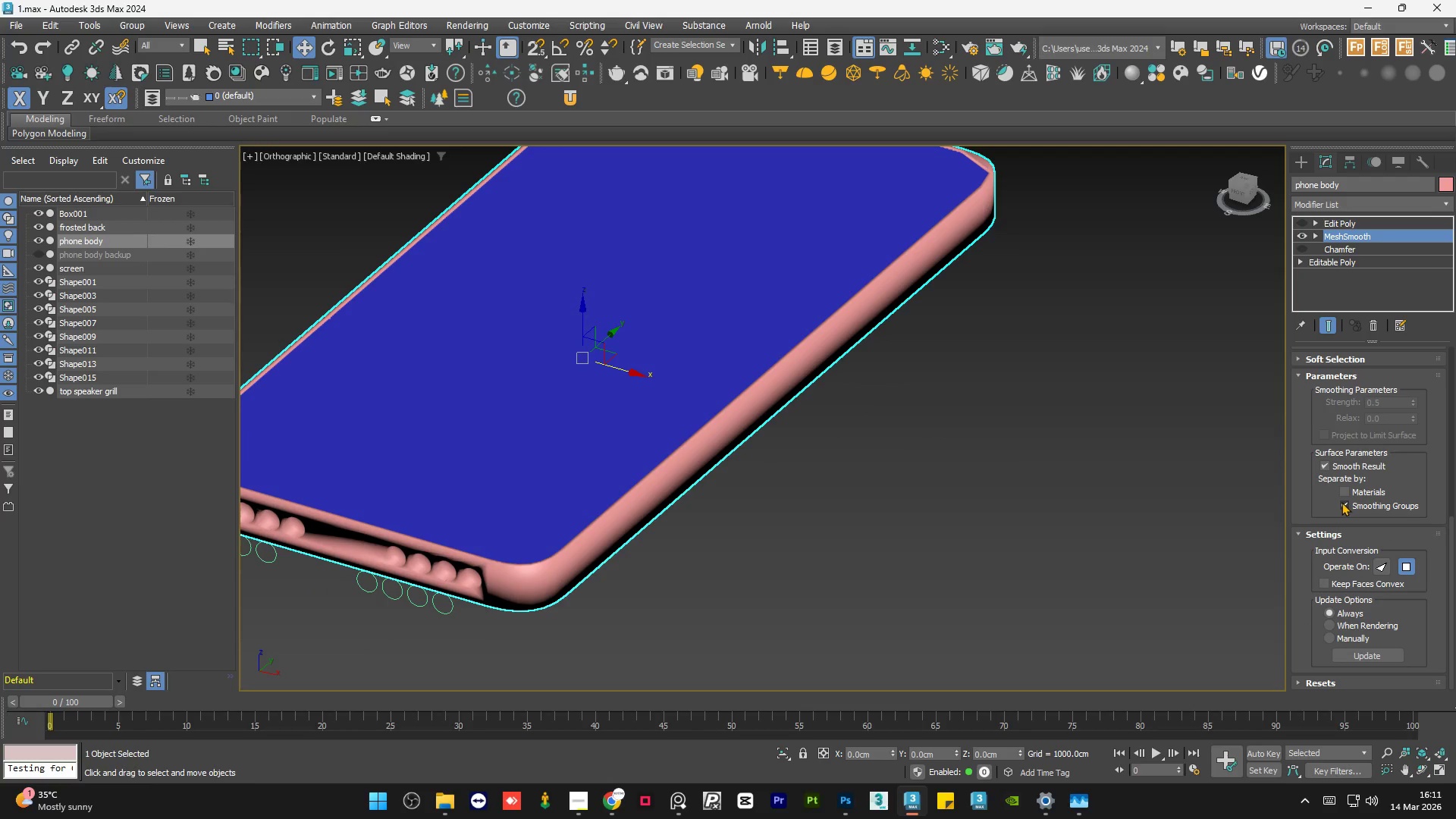 
left_click([1341, 502])
 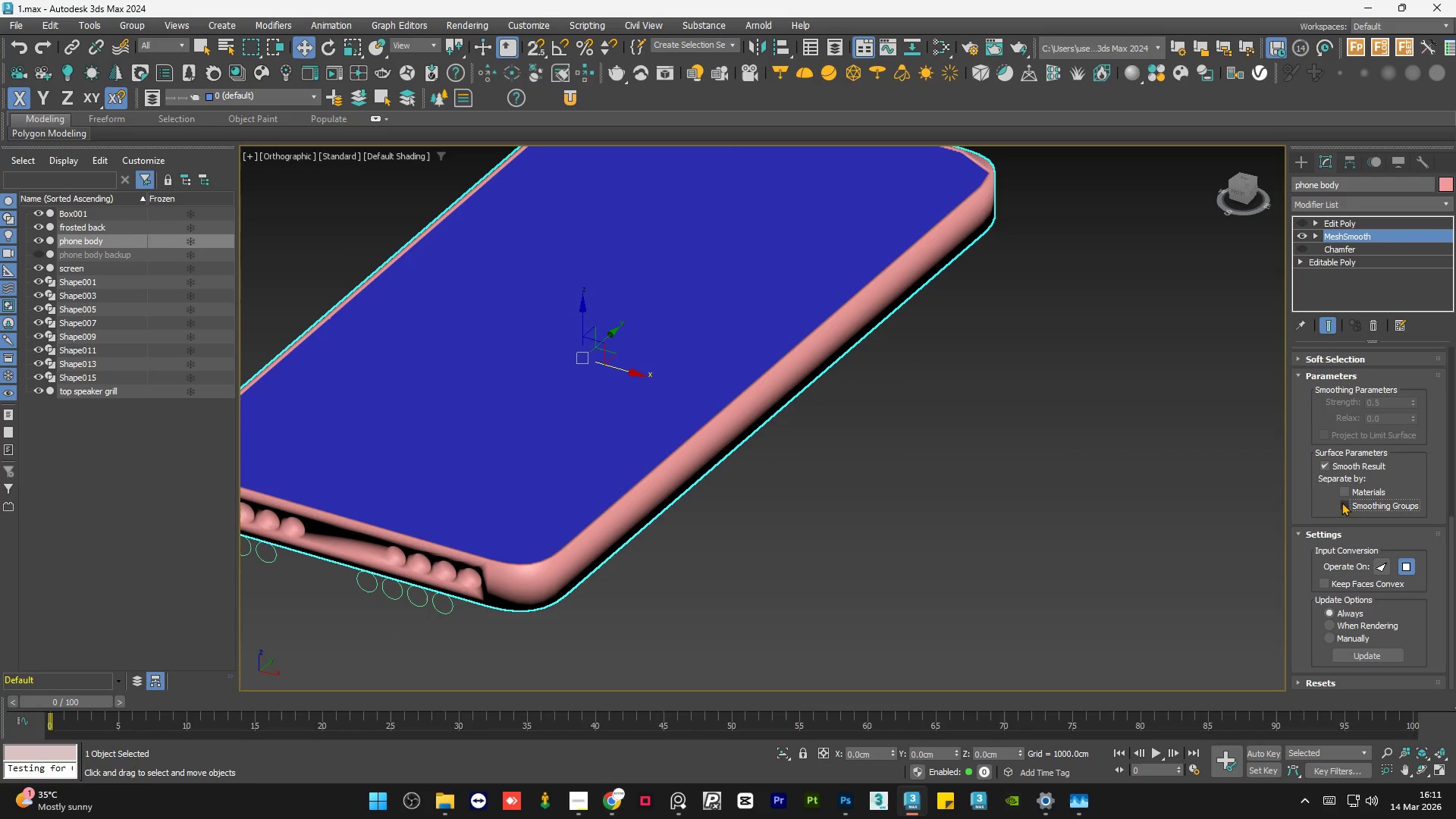 
left_click([1344, 509])
 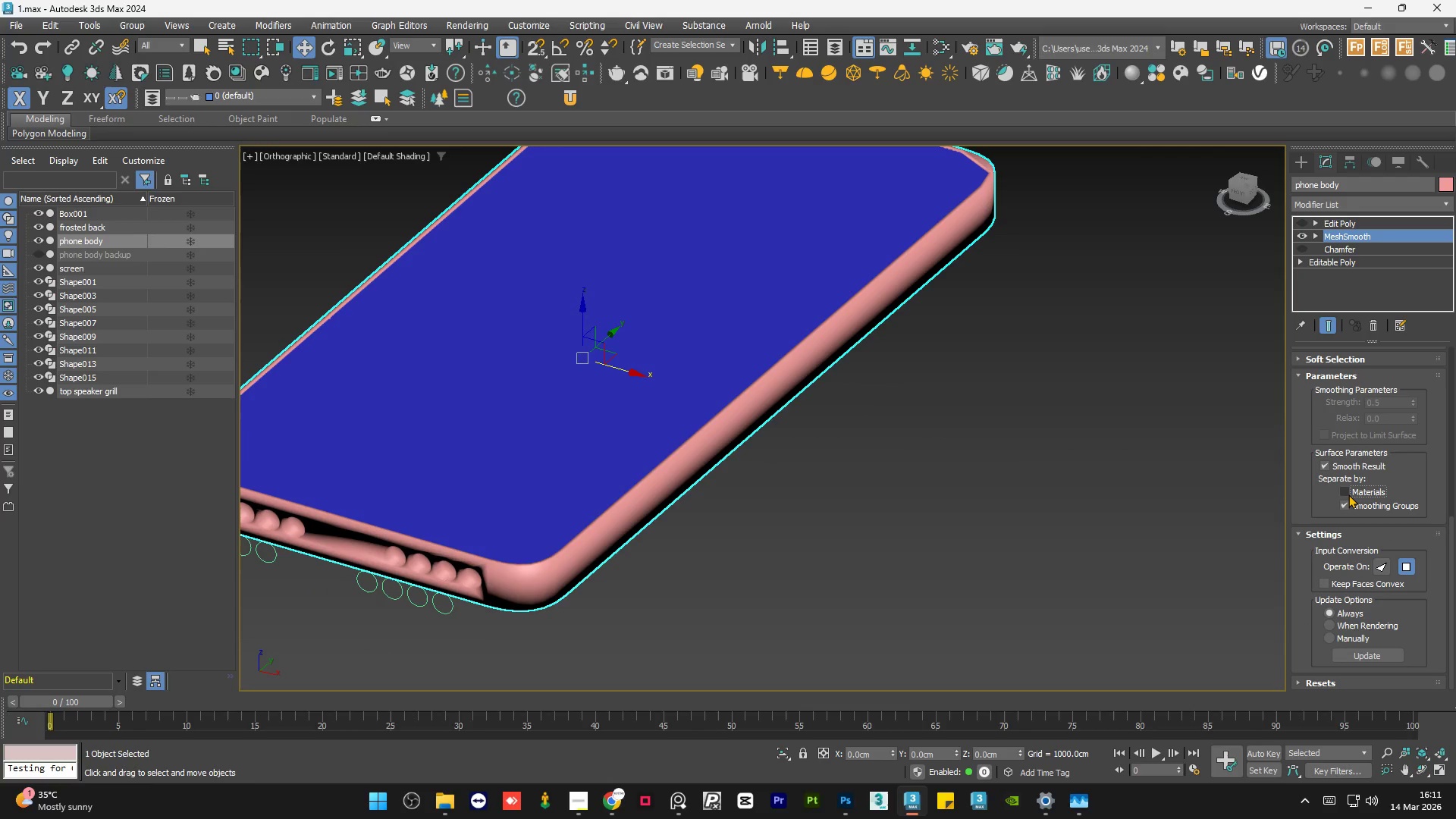 
double_click([1348, 494])
 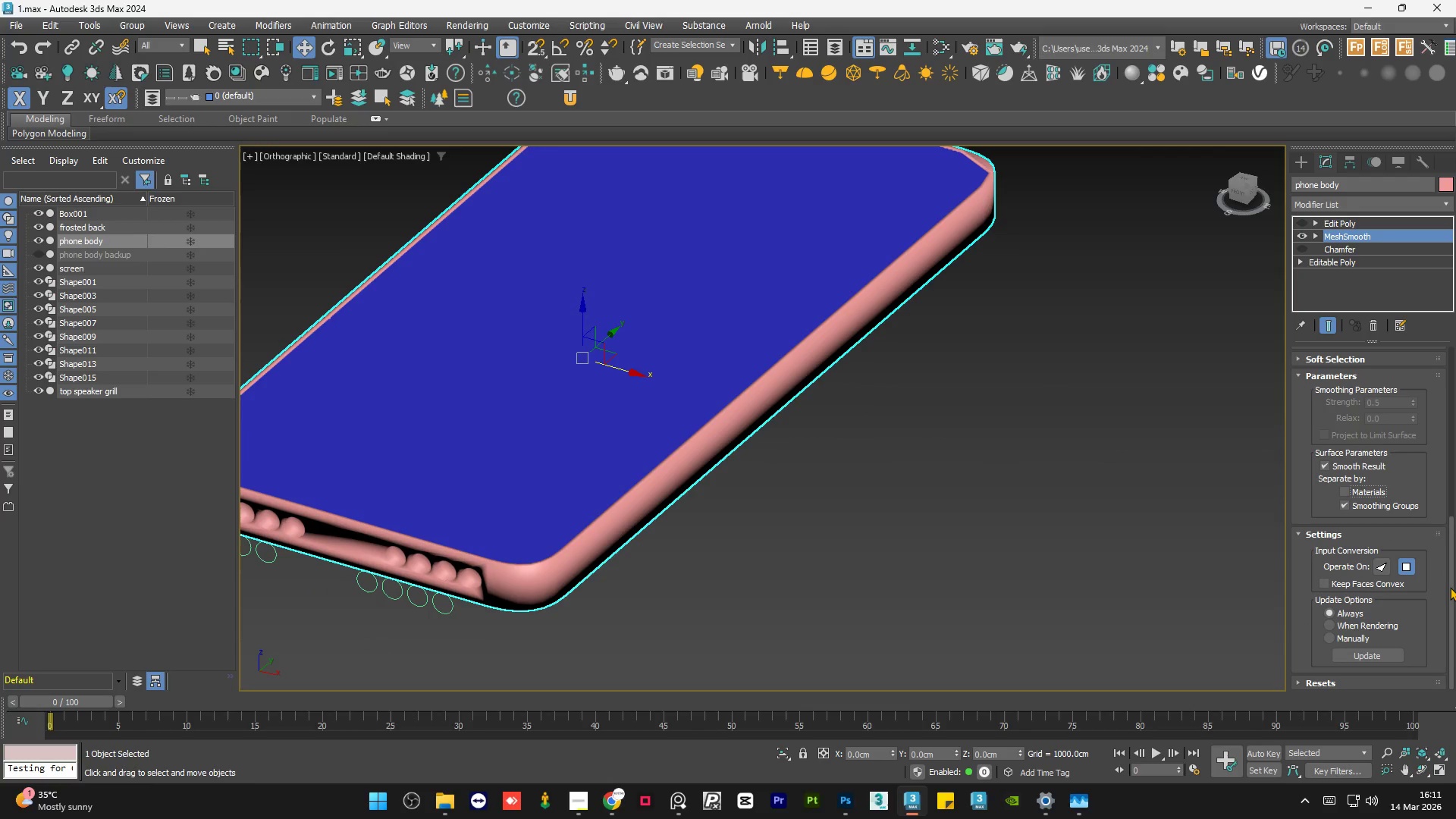 
left_click_drag(start_coordinate=[1451, 588], to_coordinate=[1455, 367])
 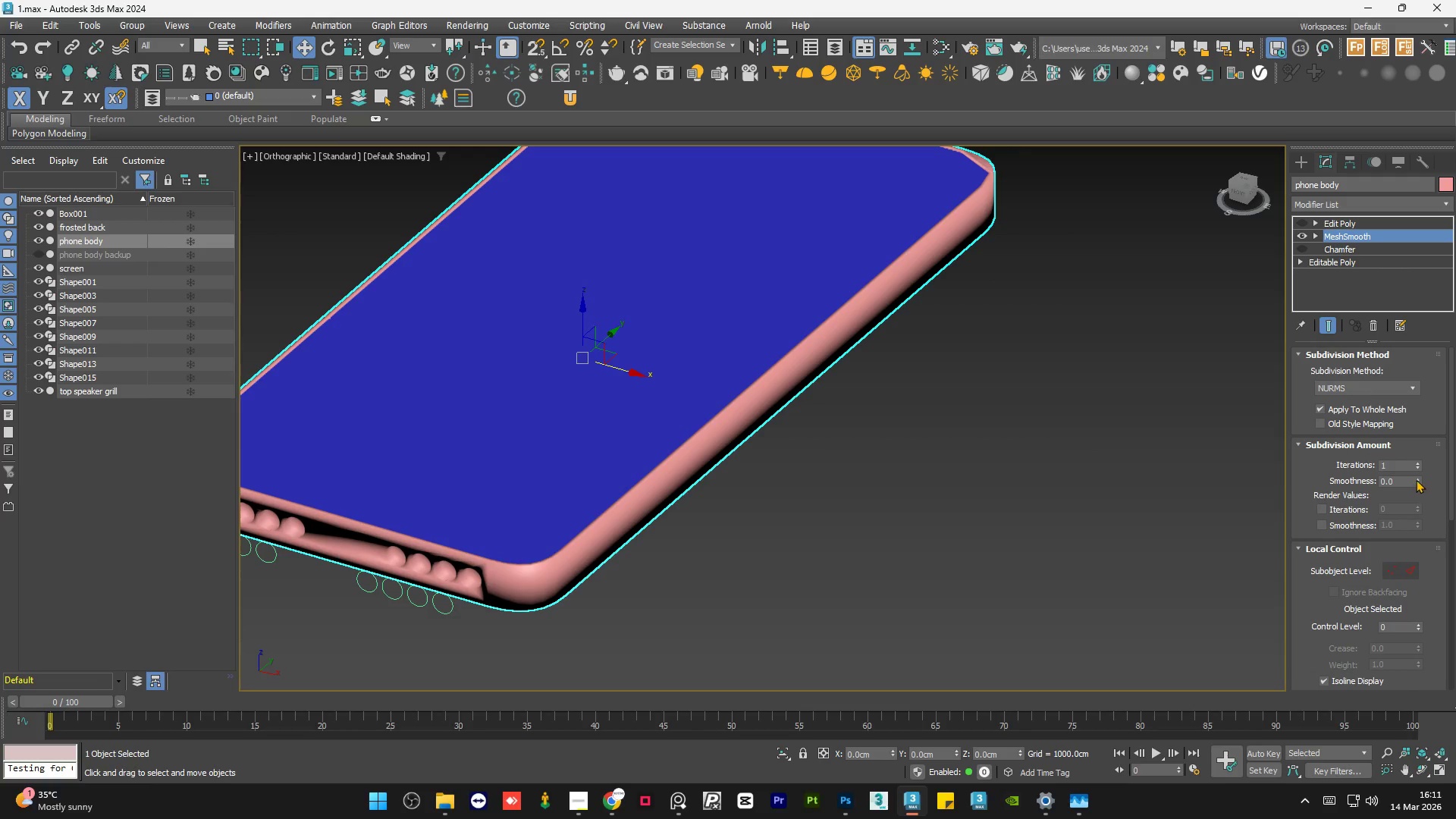 
left_click_drag(start_coordinate=[1415, 479], to_coordinate=[1417, 518])
 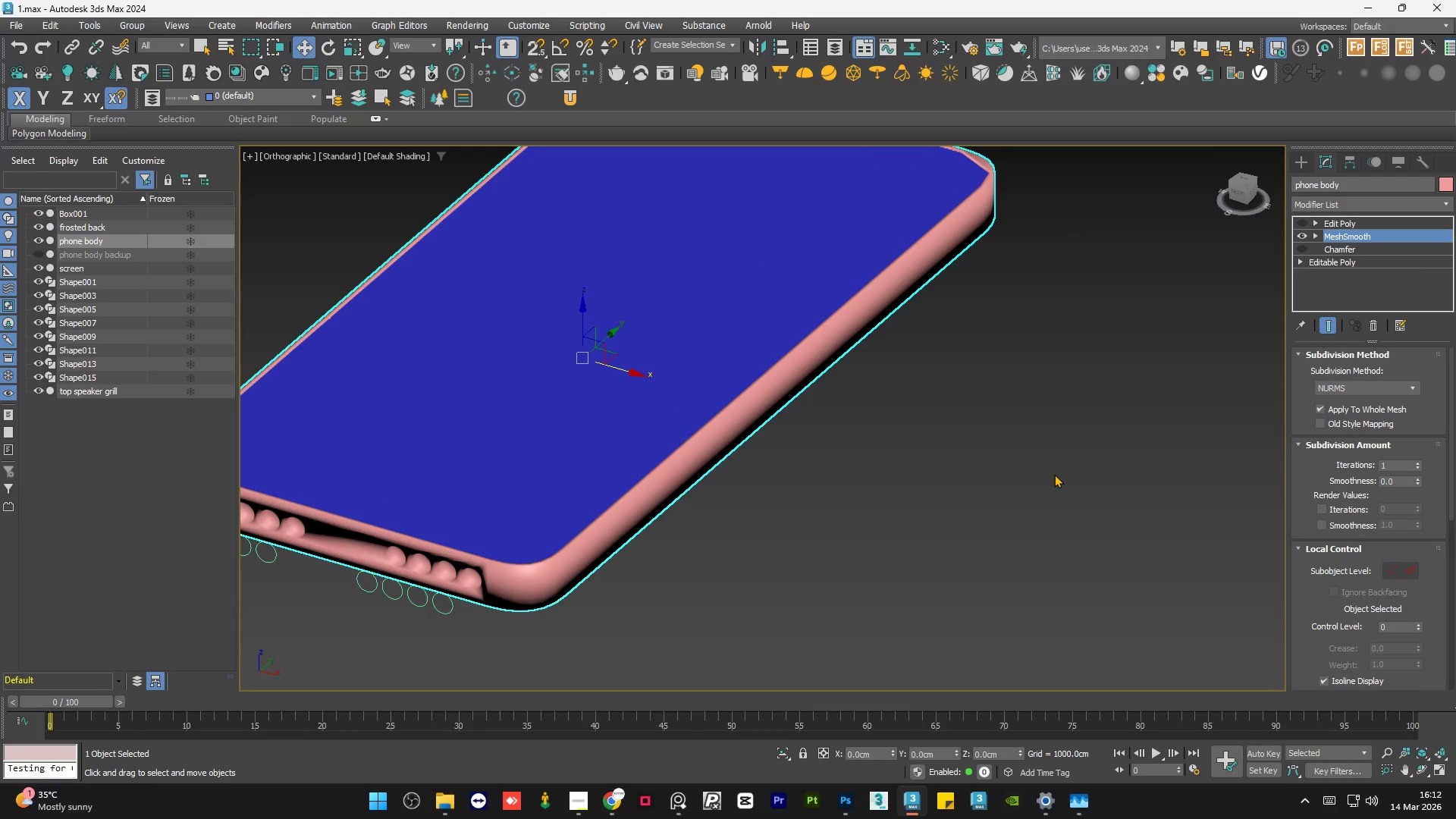 
hold_key(key=AltLeft, duration=0.55)
 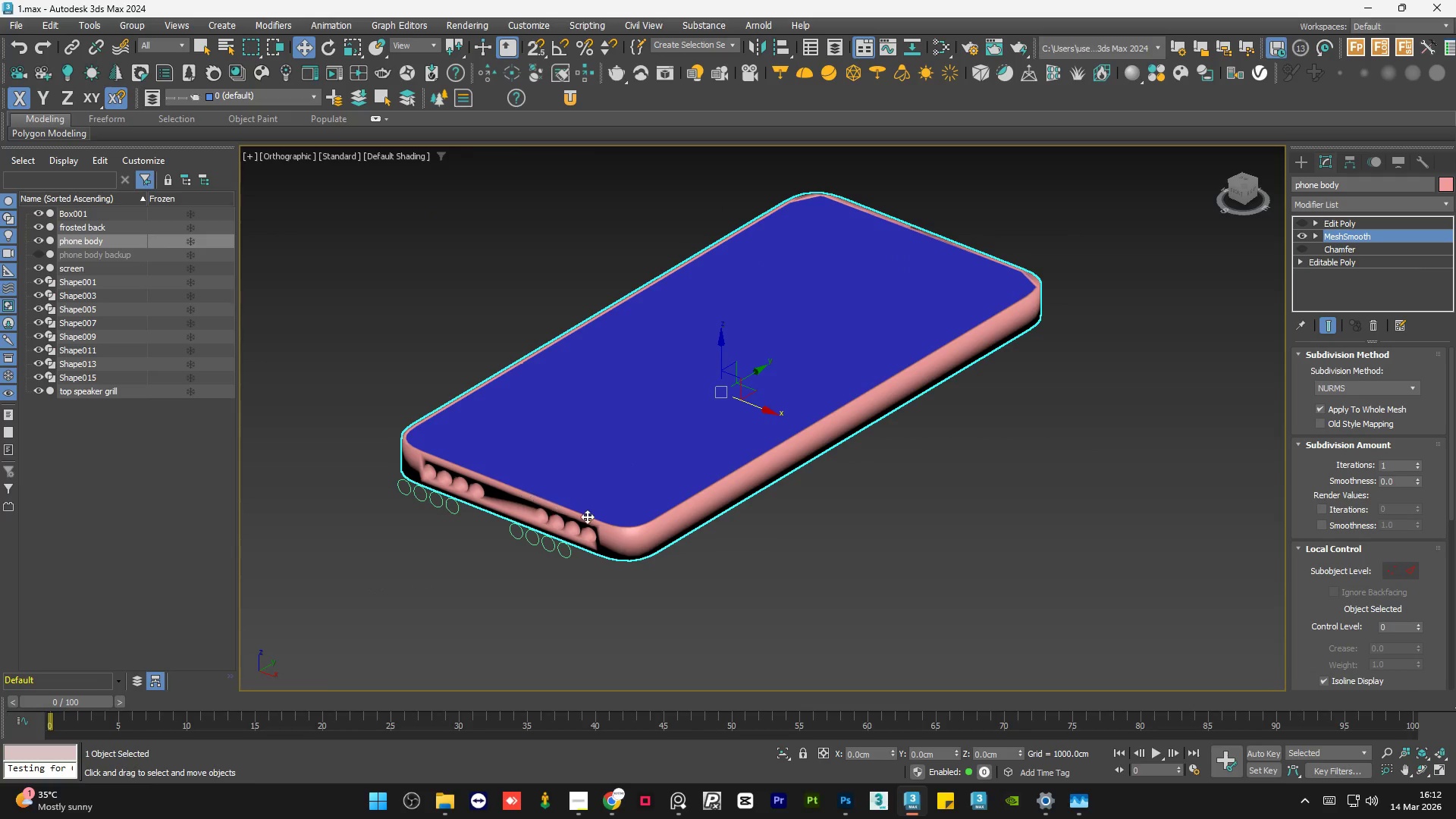 
scroll: coordinate [1055, 474], scroll_direction: down, amount: 1.0
 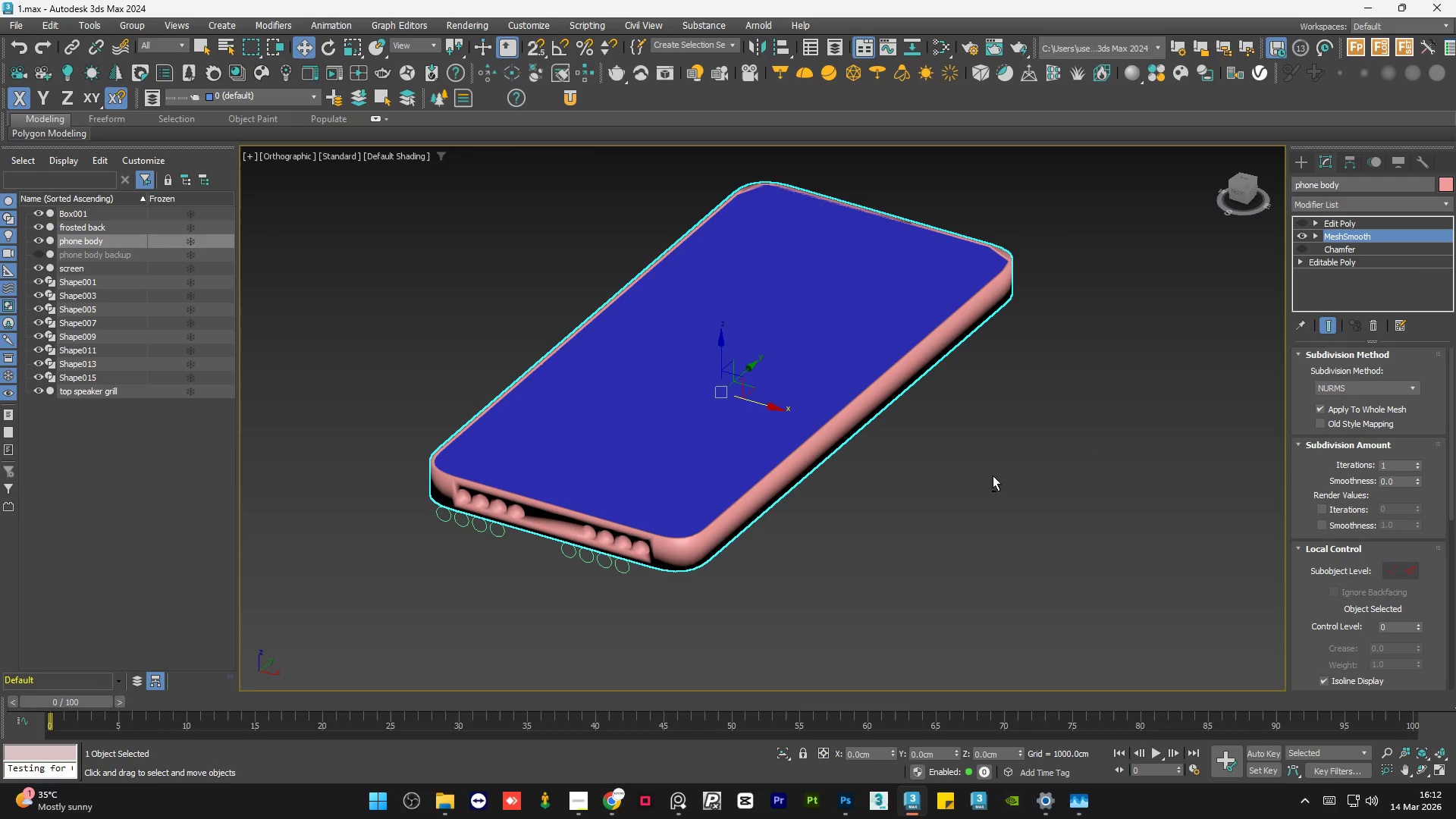 
scroll: coordinate [601, 544], scroll_direction: up, amount: 5.0
 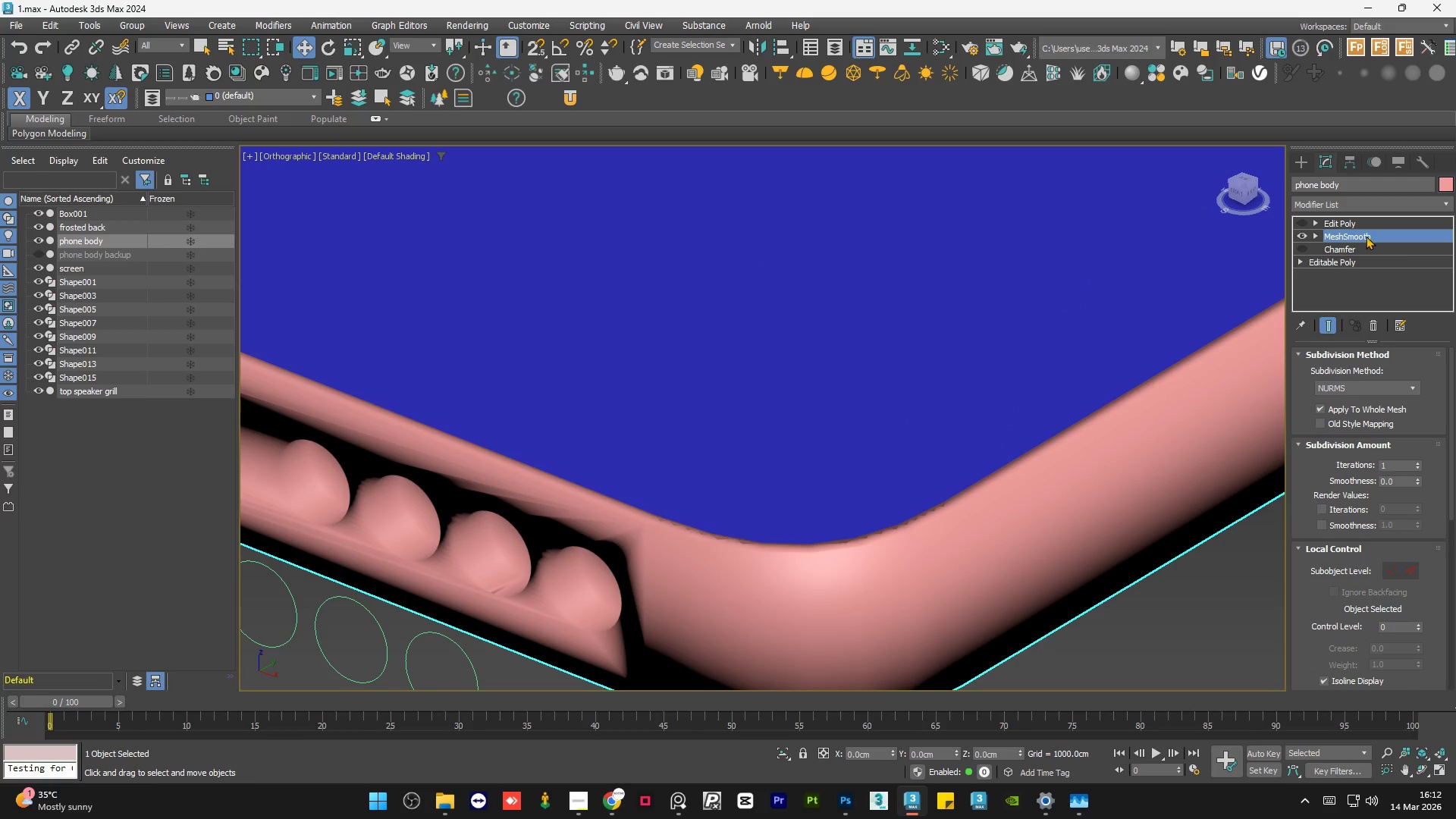 
scroll: coordinate [560, 482], scroll_direction: down, amount: 6.0
 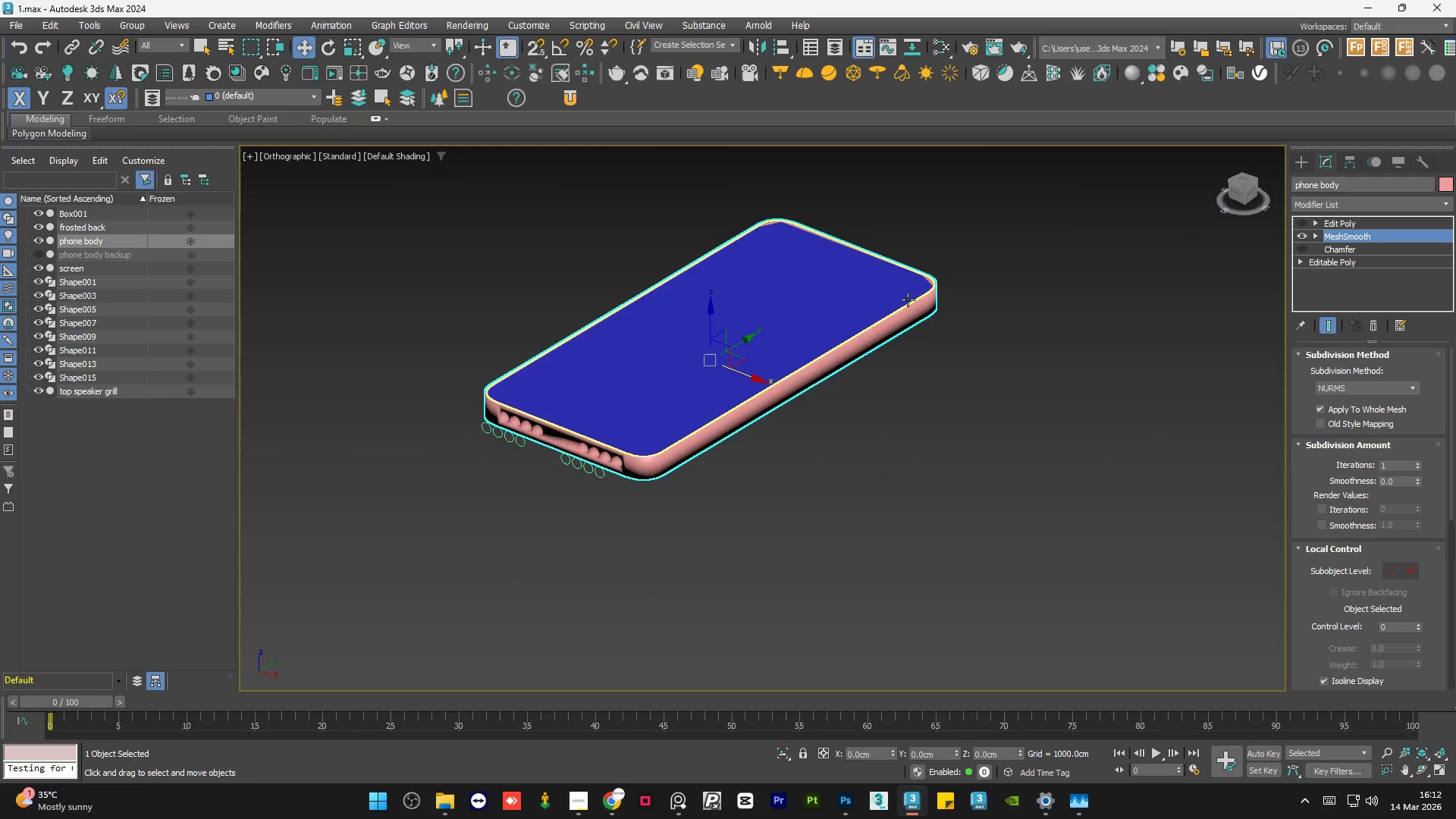 
scroll: coordinate [984, 287], scroll_direction: up, amount: 1.0
 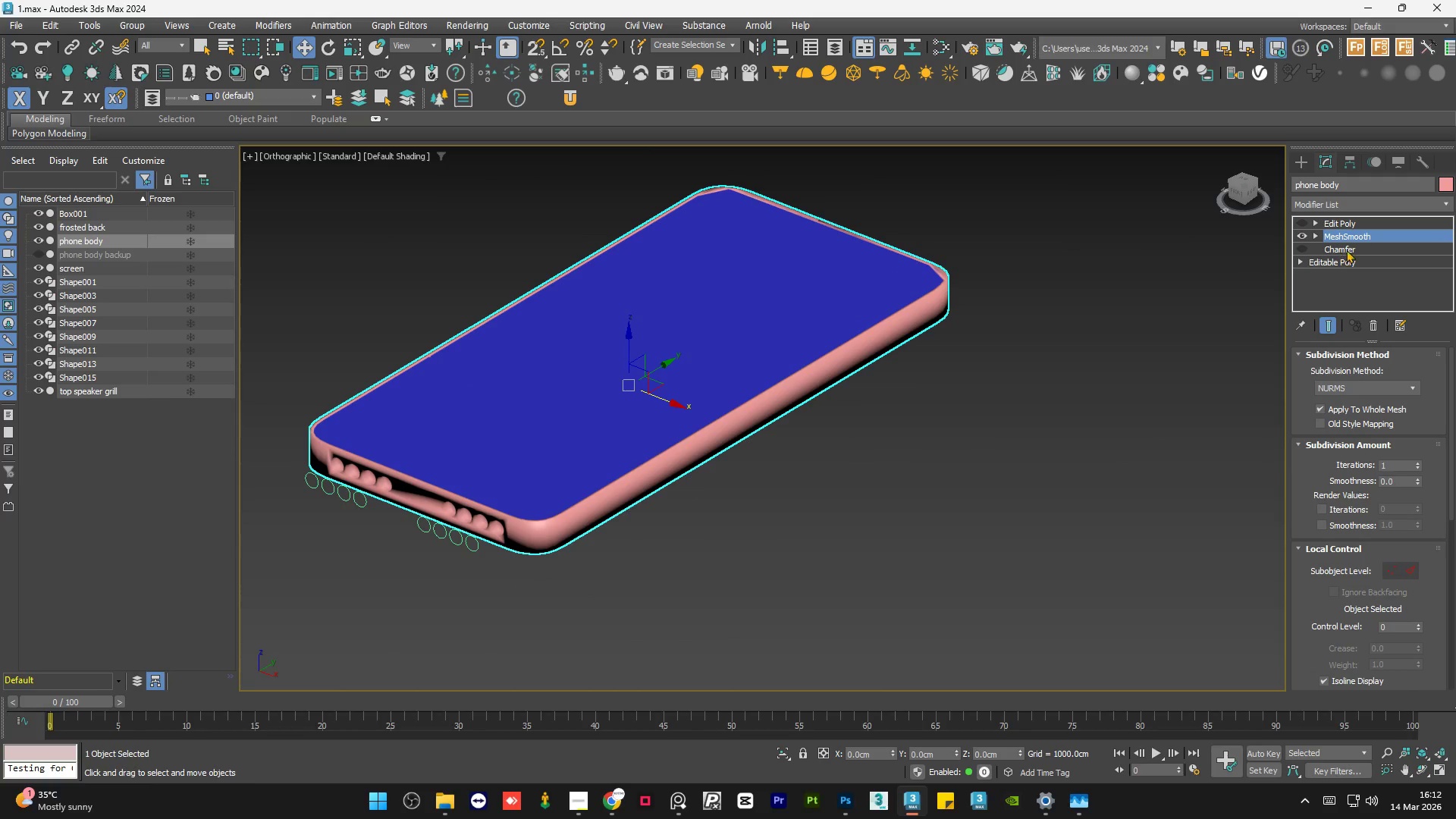 
left_click([1351, 248])
 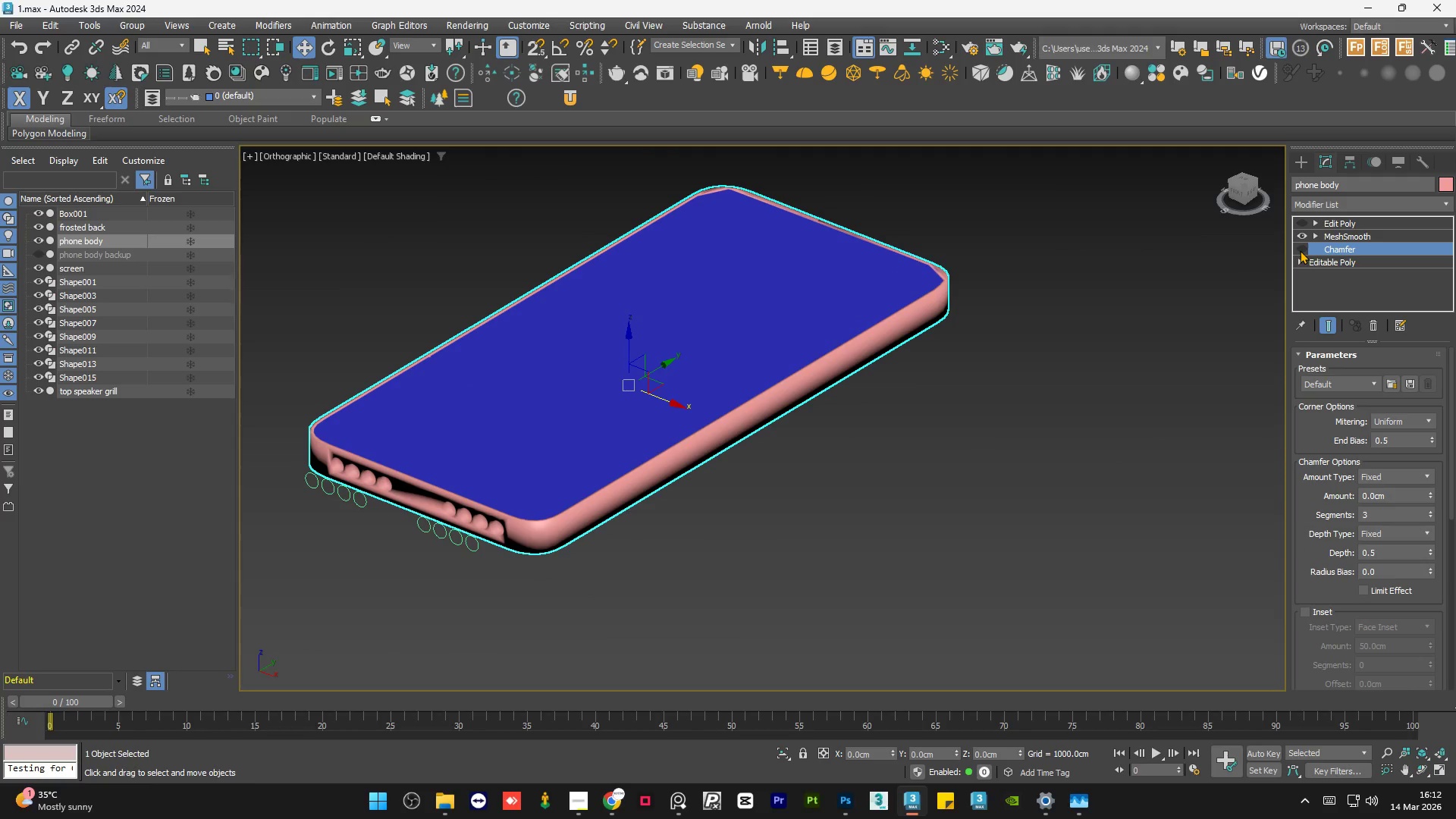 
left_click([1300, 249])
 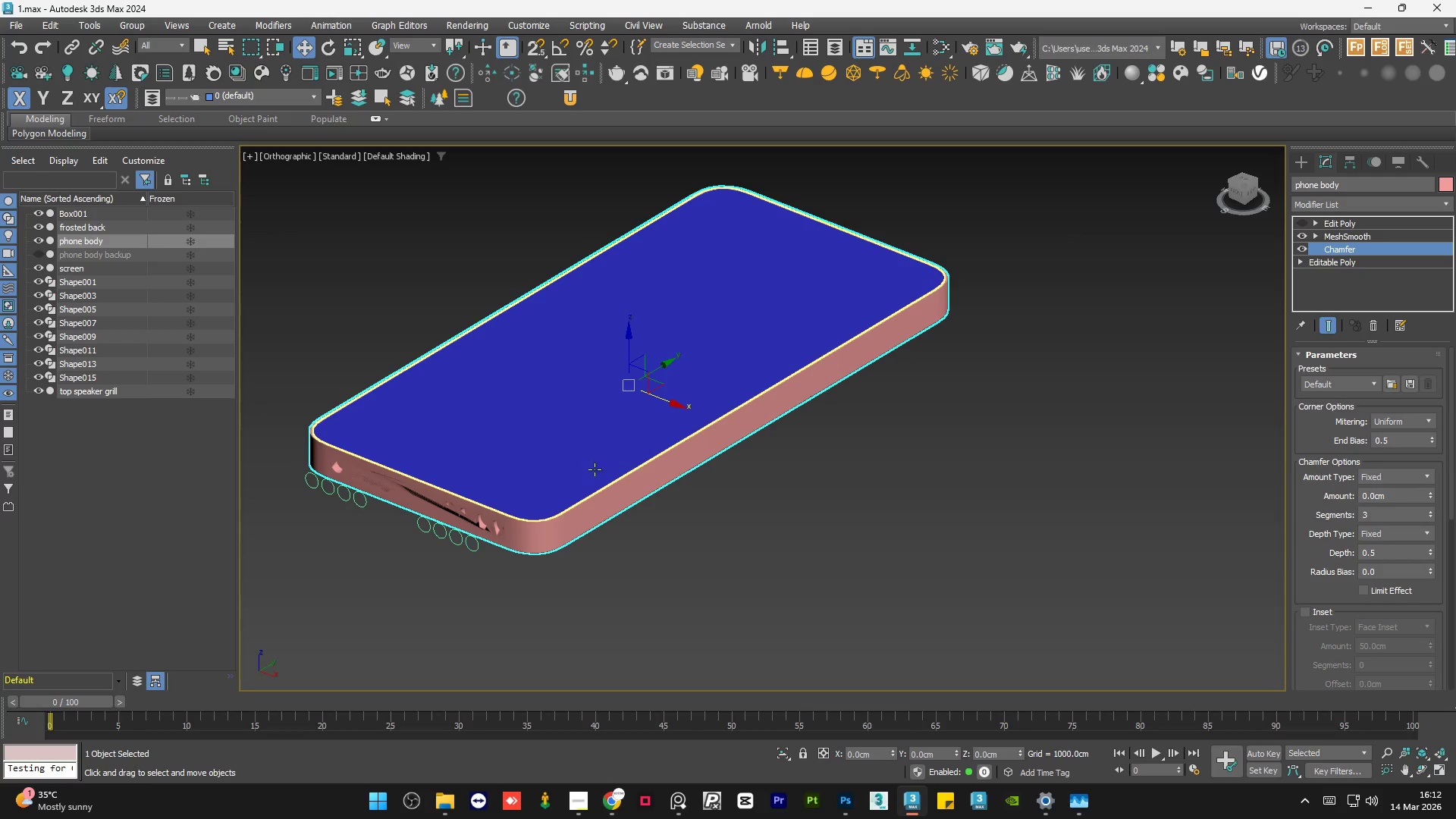 
hold_key(key=AltLeft, duration=0.69)
 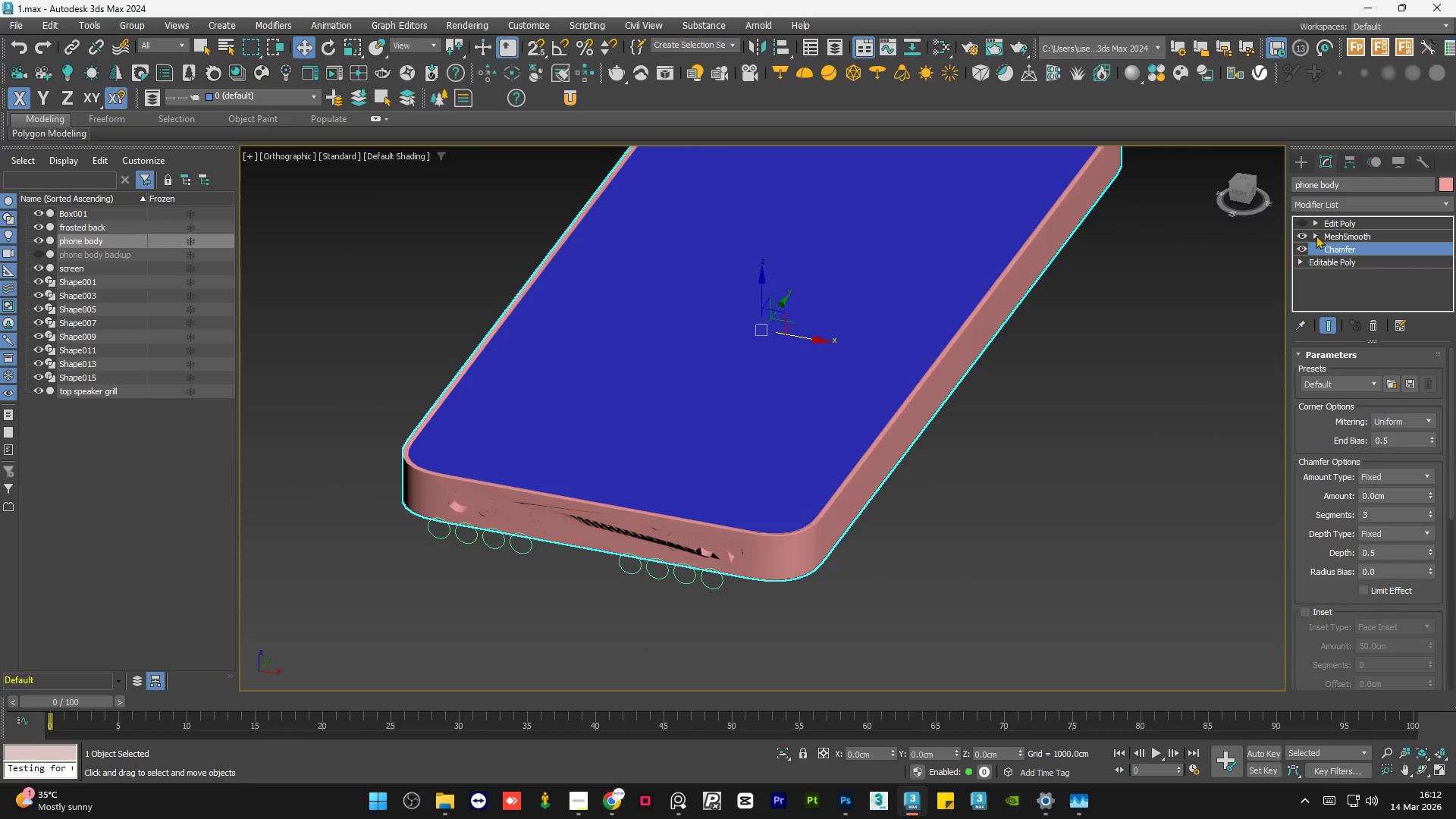 
scroll: coordinate [599, 521], scroll_direction: up, amount: 1.0
 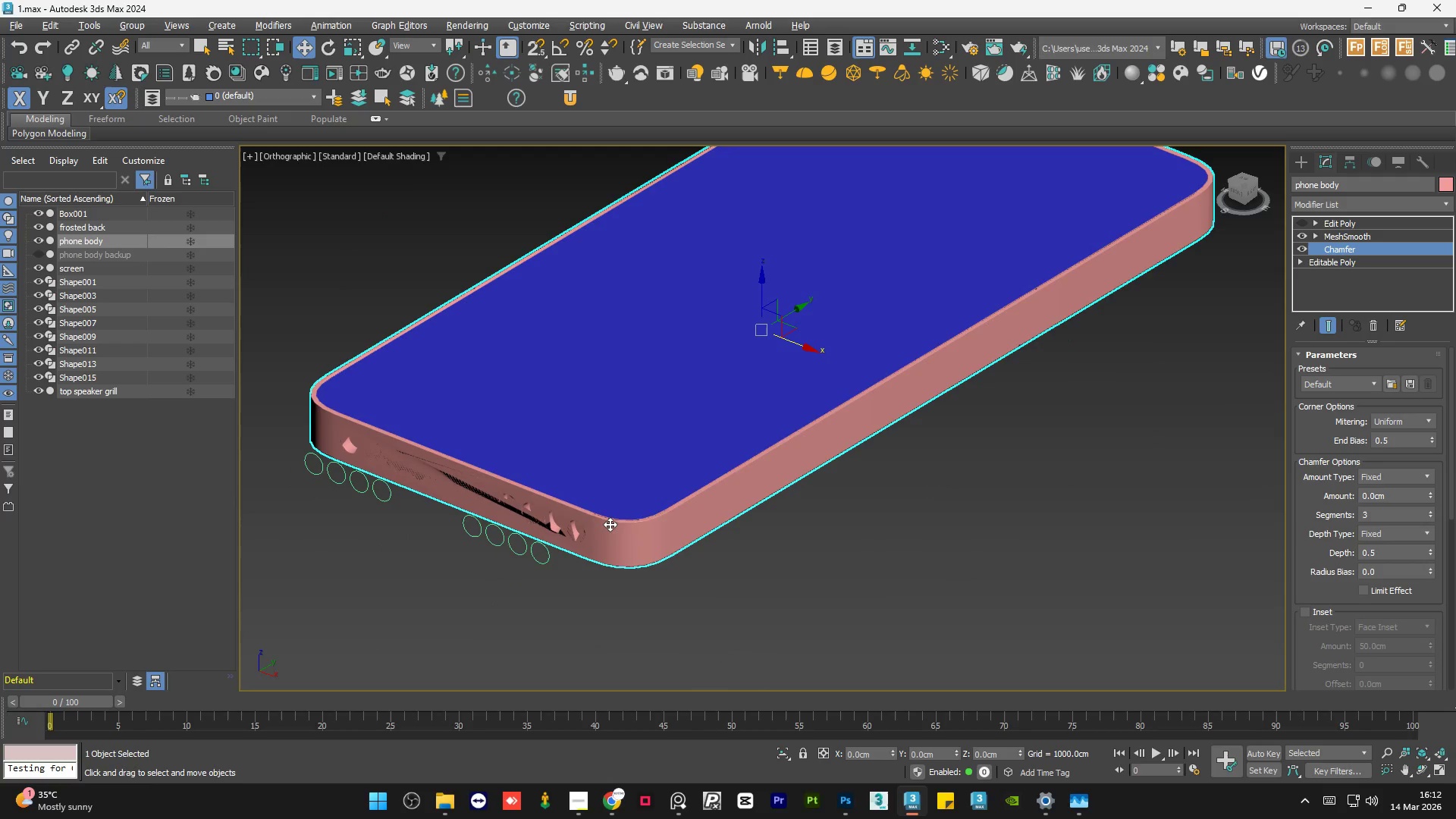 
left_click([1338, 220])
 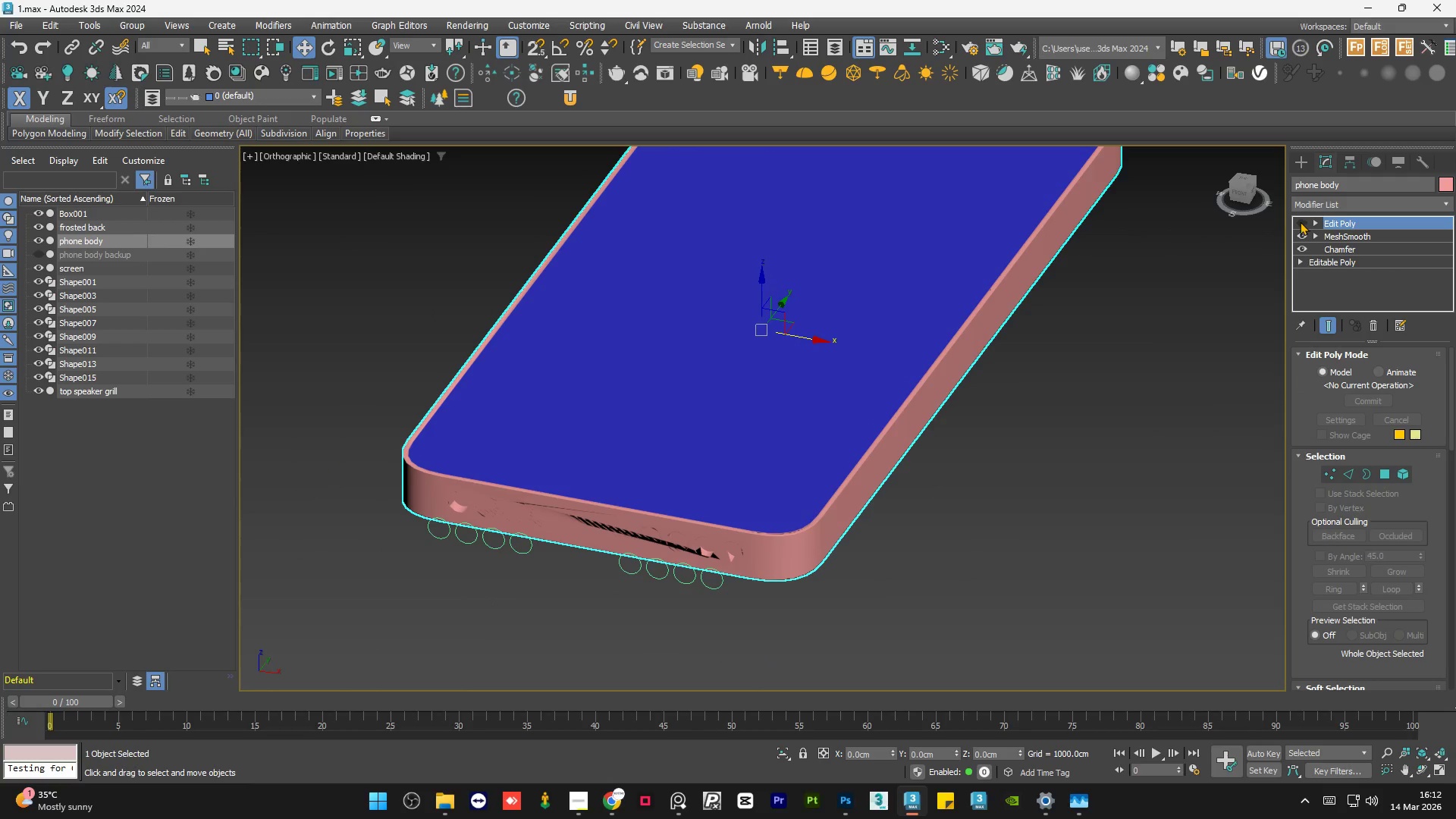 
left_click([1300, 221])
 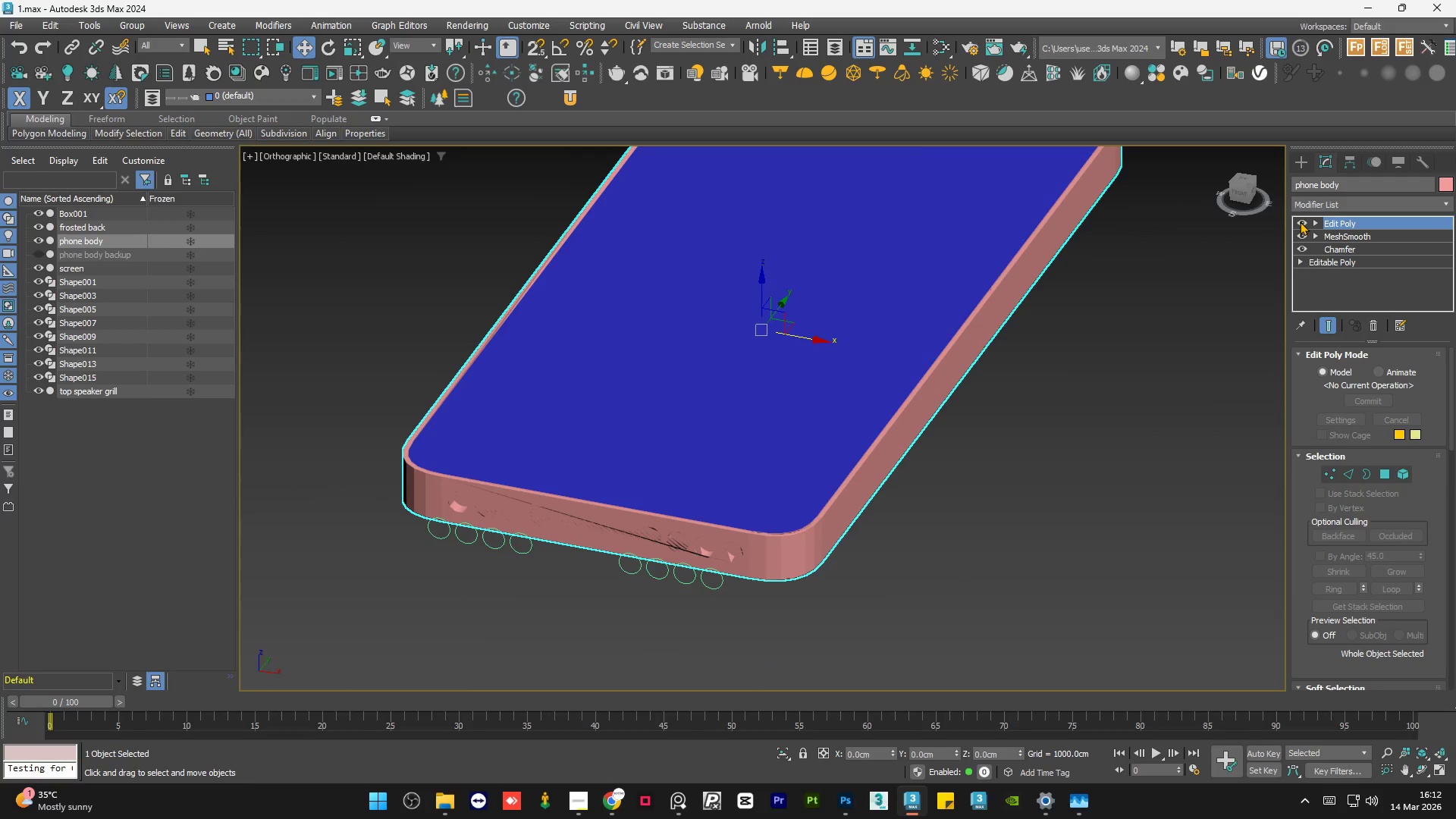 
key(Control+Z)
 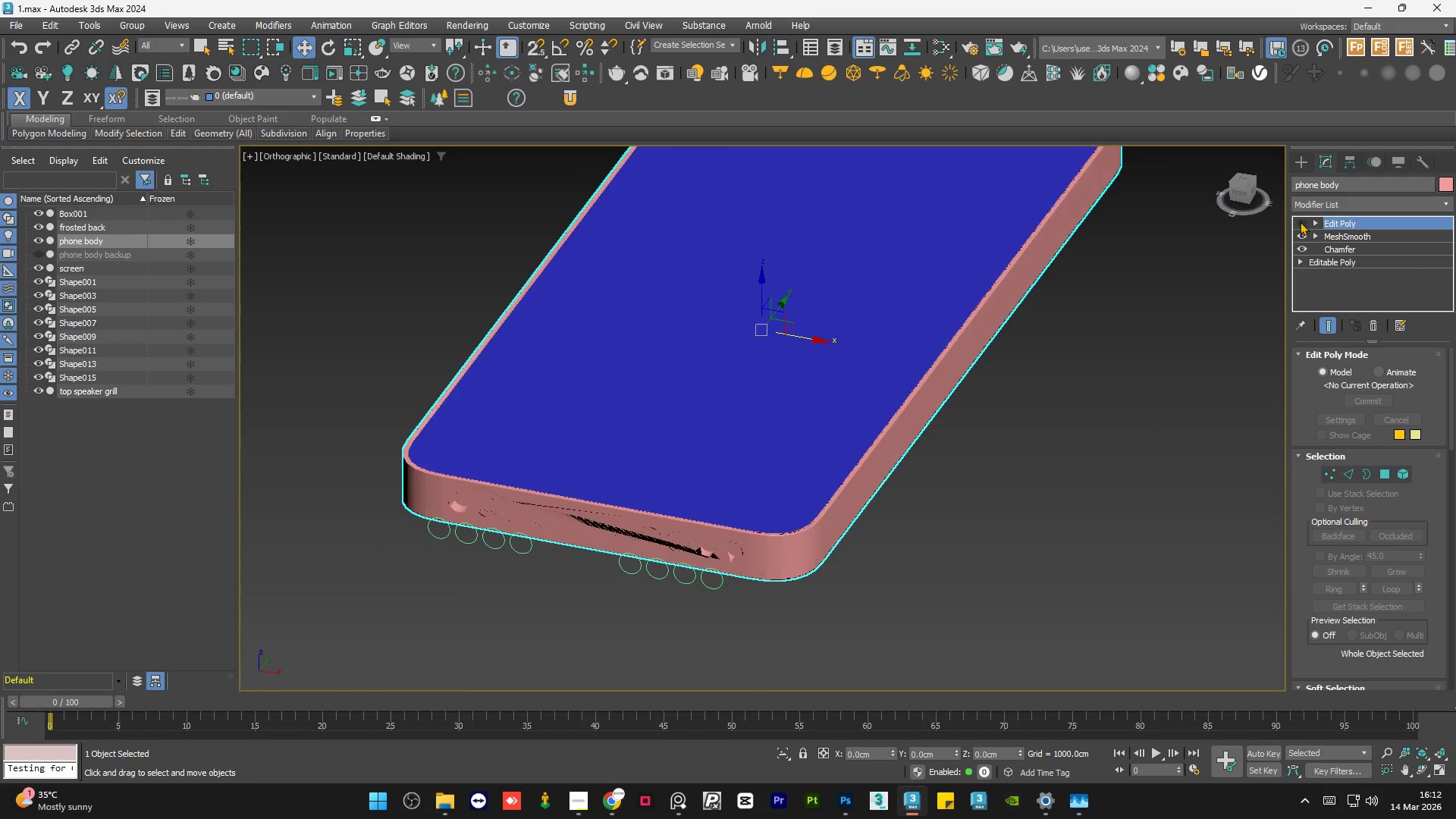 
key(Control+Z)
 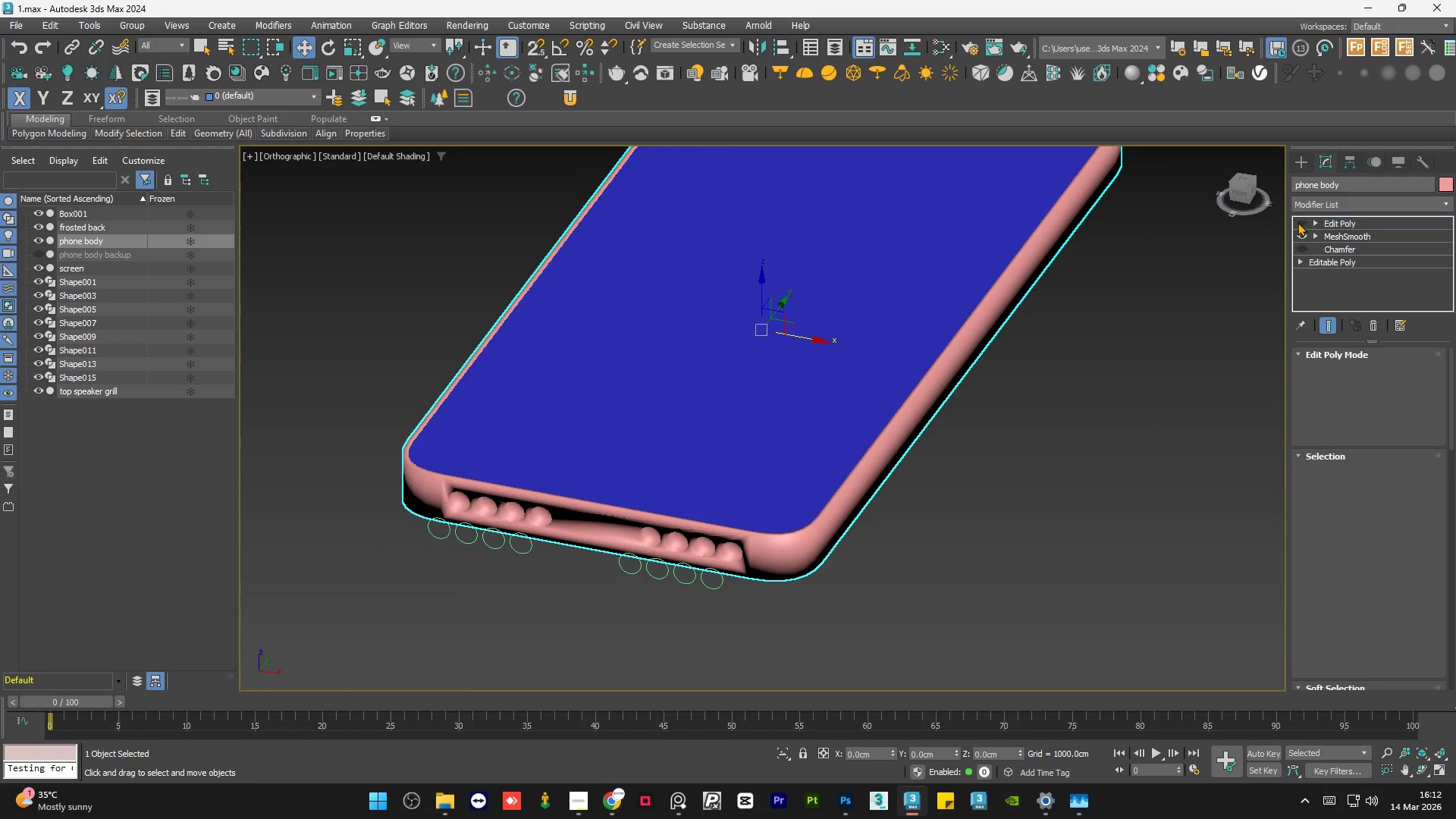 
key(Control+Z)
 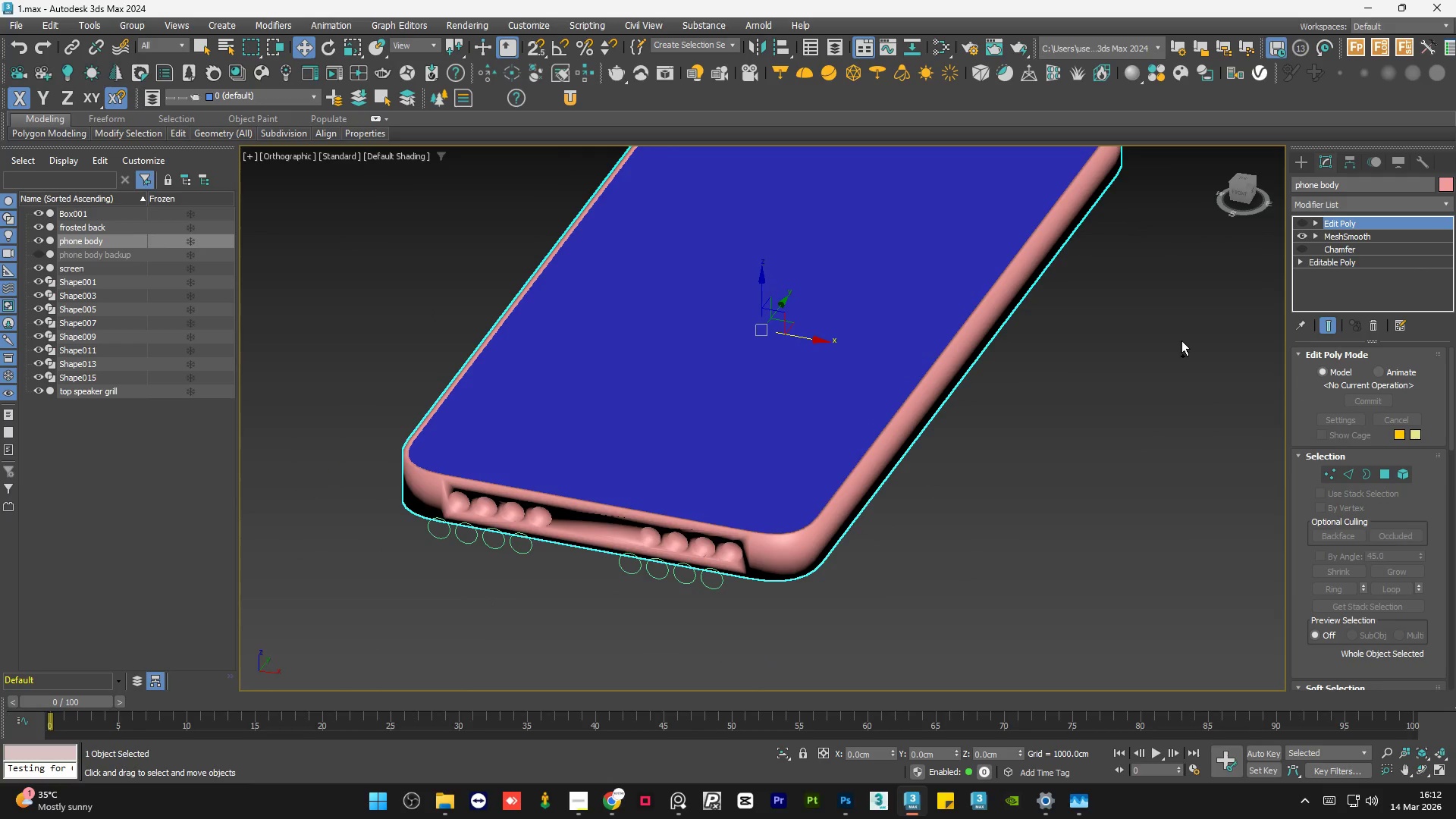 
key(Control+Z)
 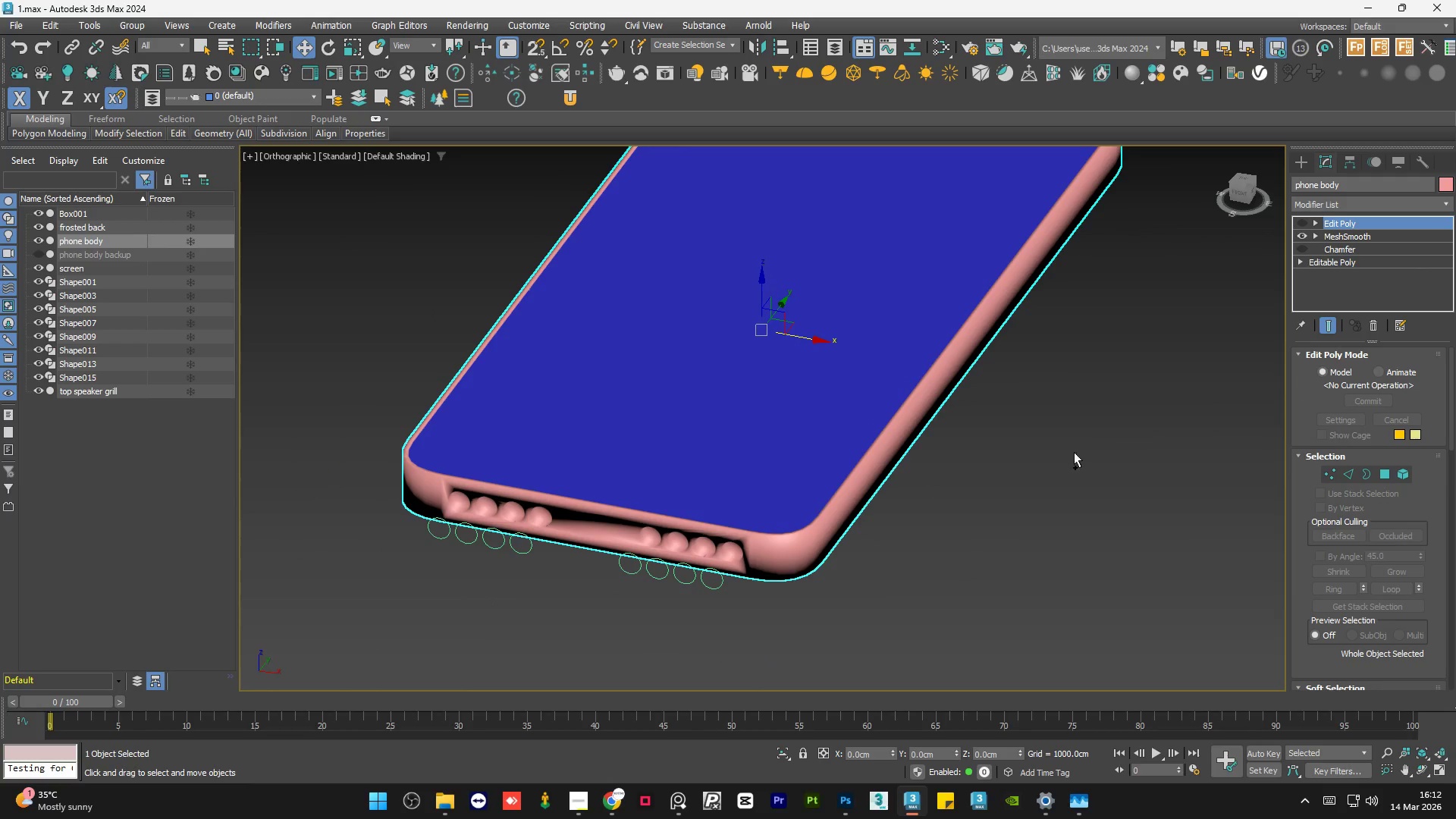 
key(Control+Z)
 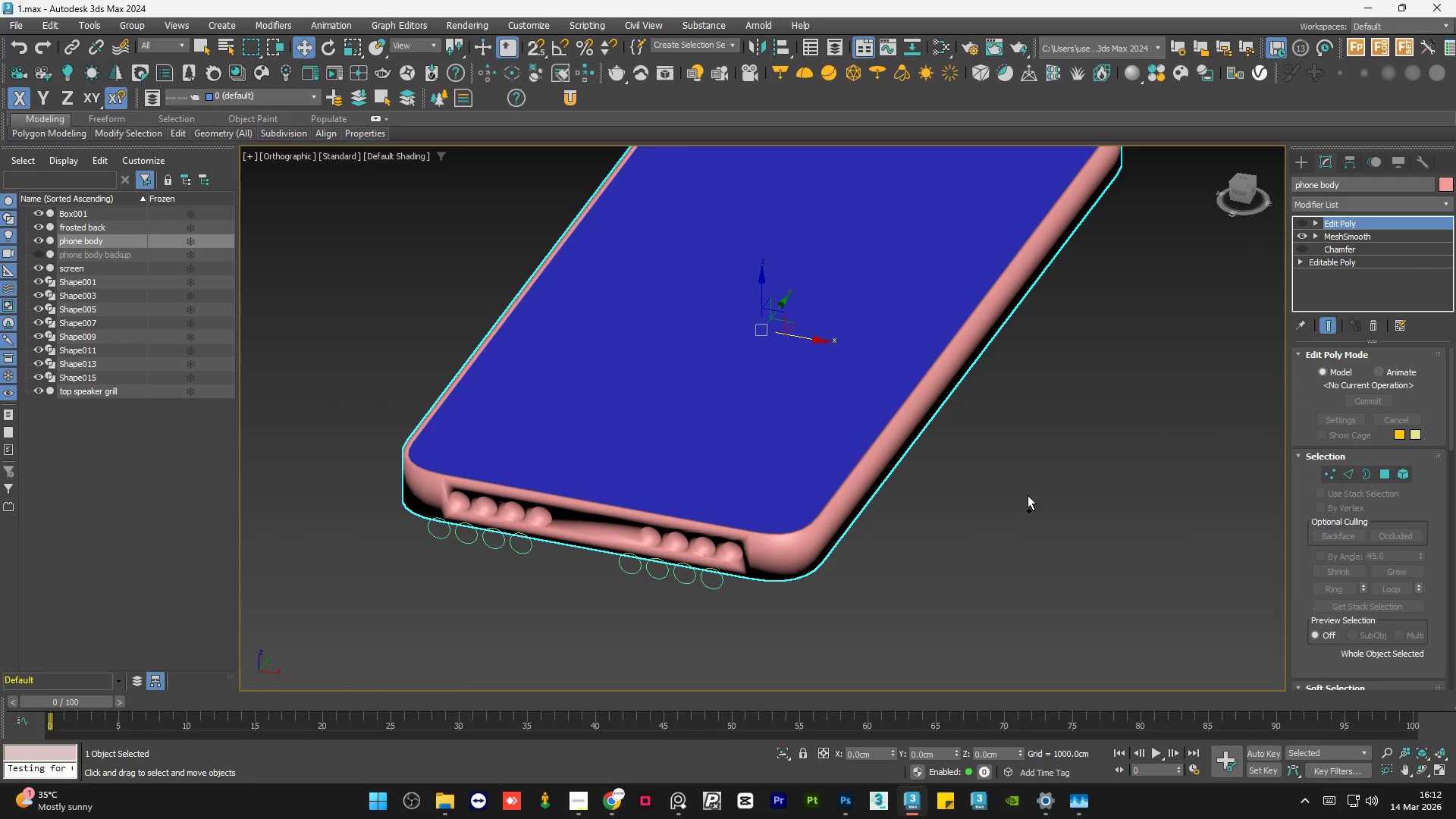 
key(Control+Z)
 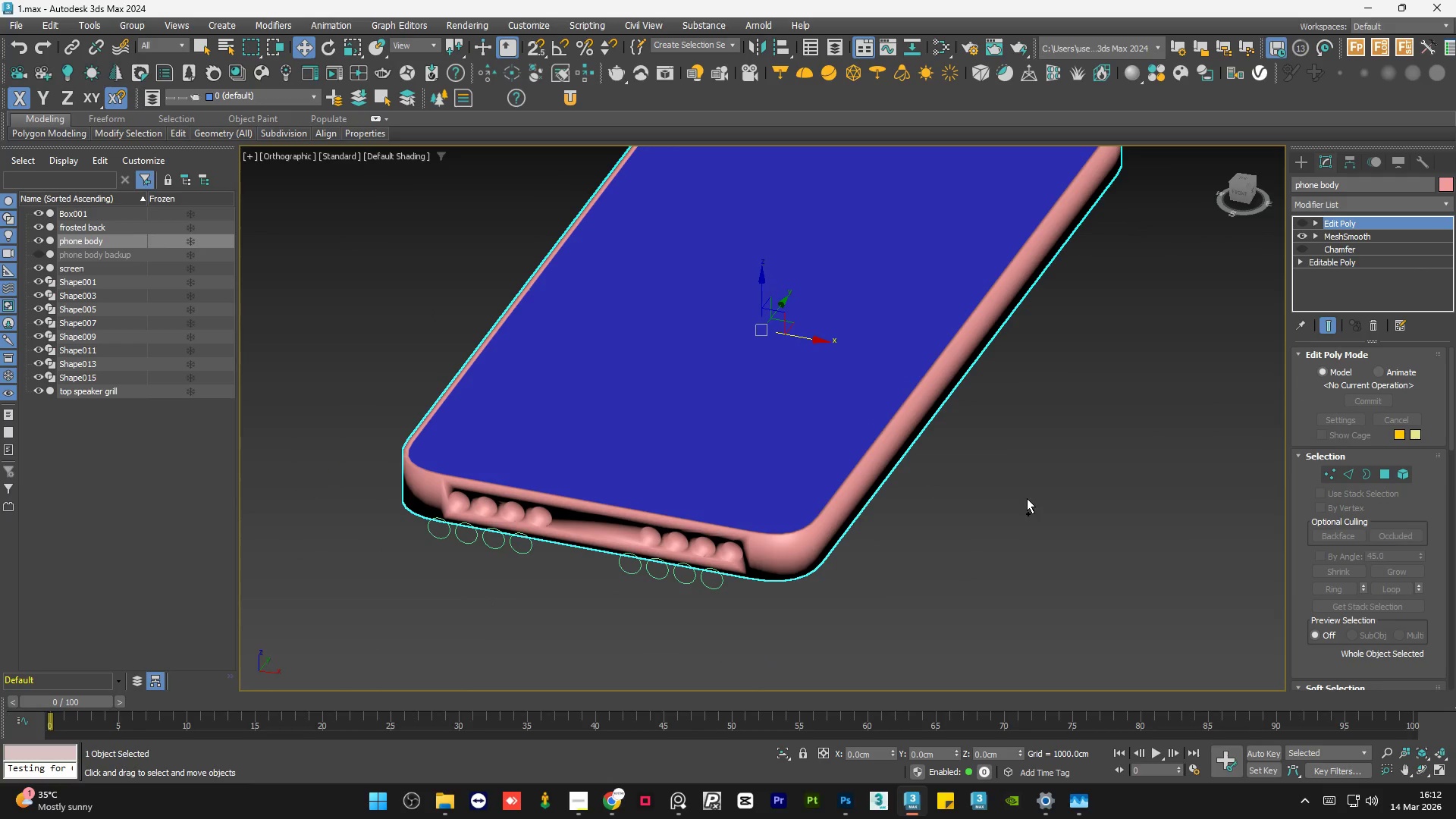 
hold_key(key=Z, duration=0.47)
 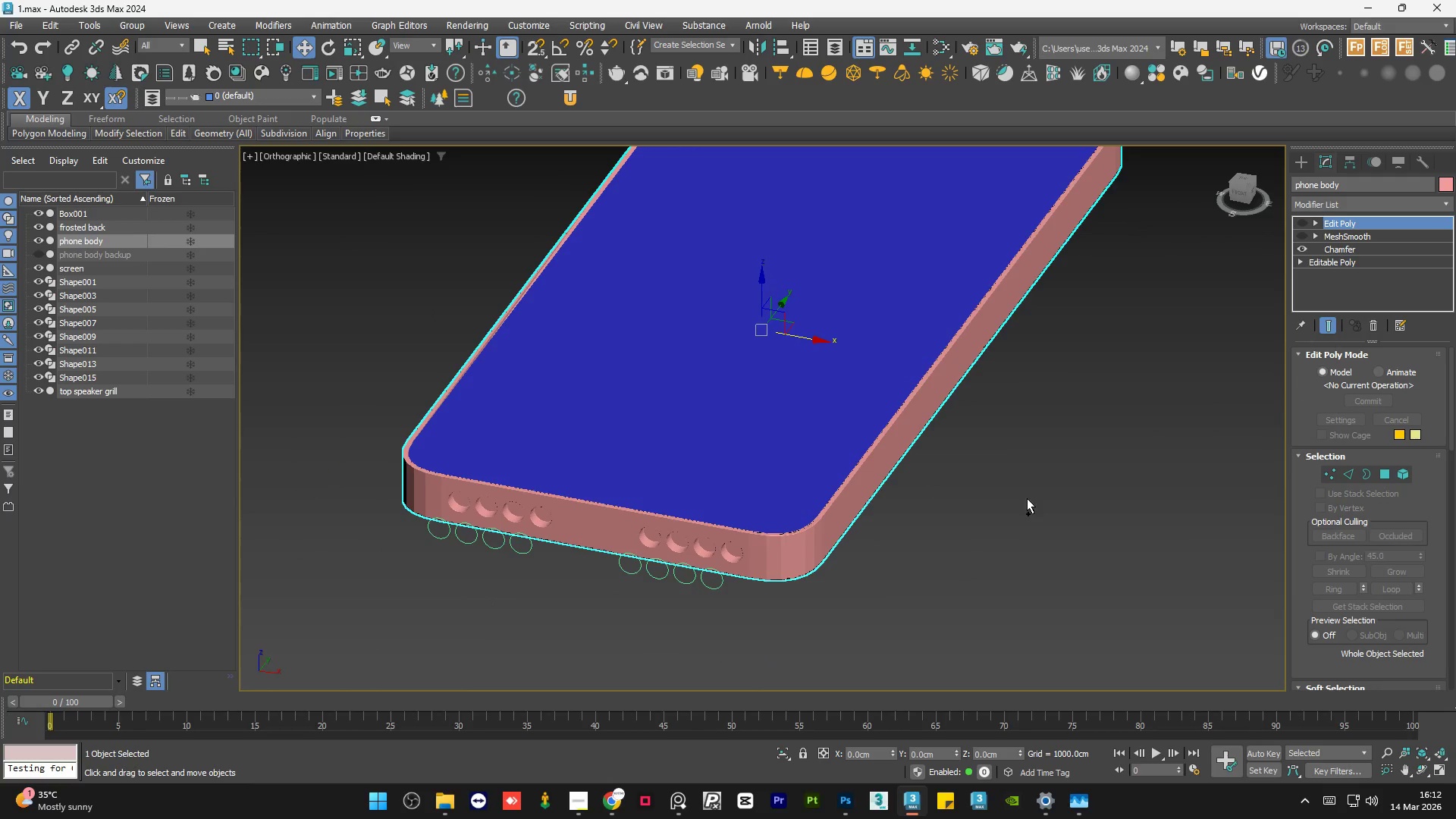 
key(Control+Z)
 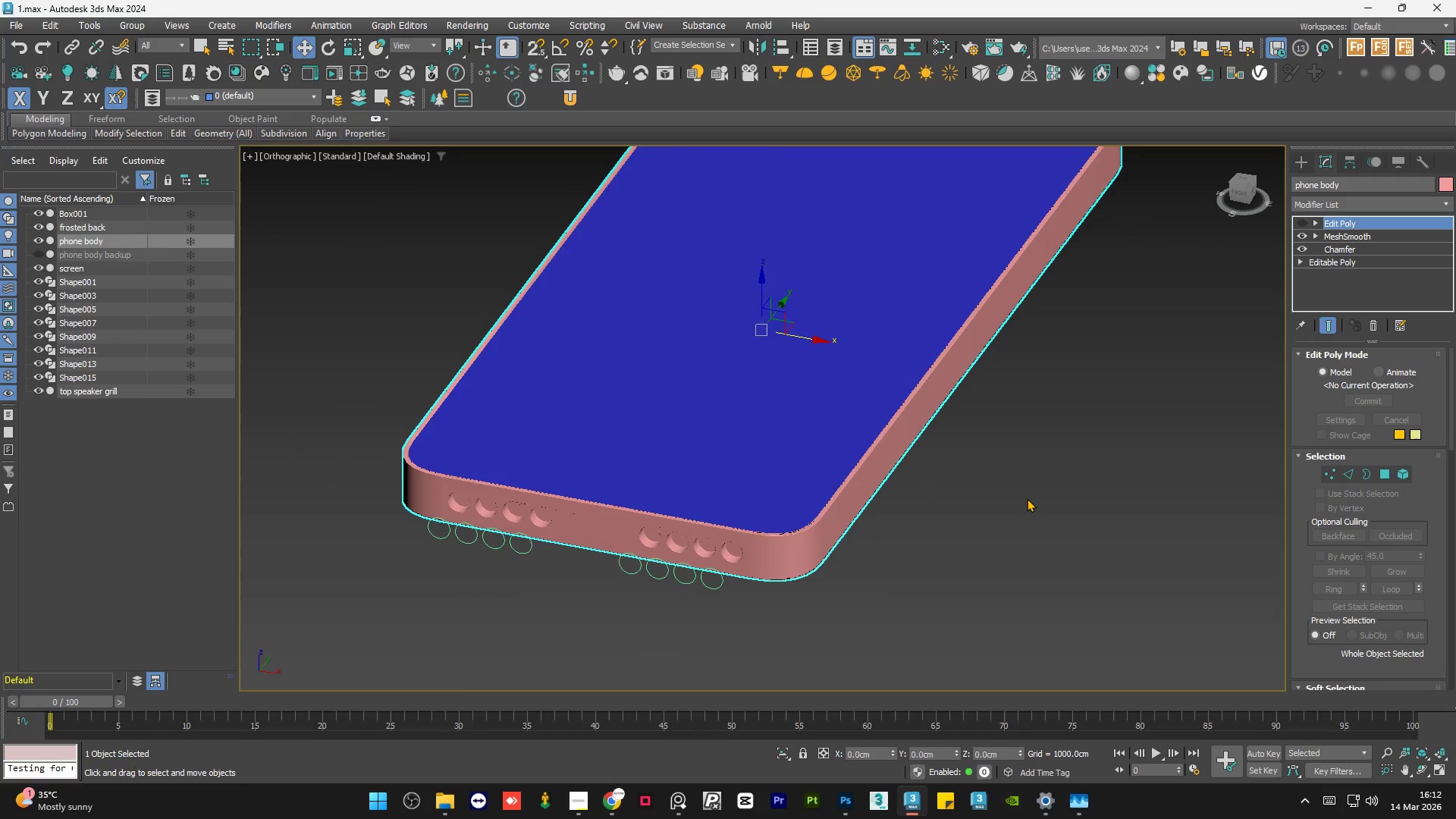 
key(Control+Z)
 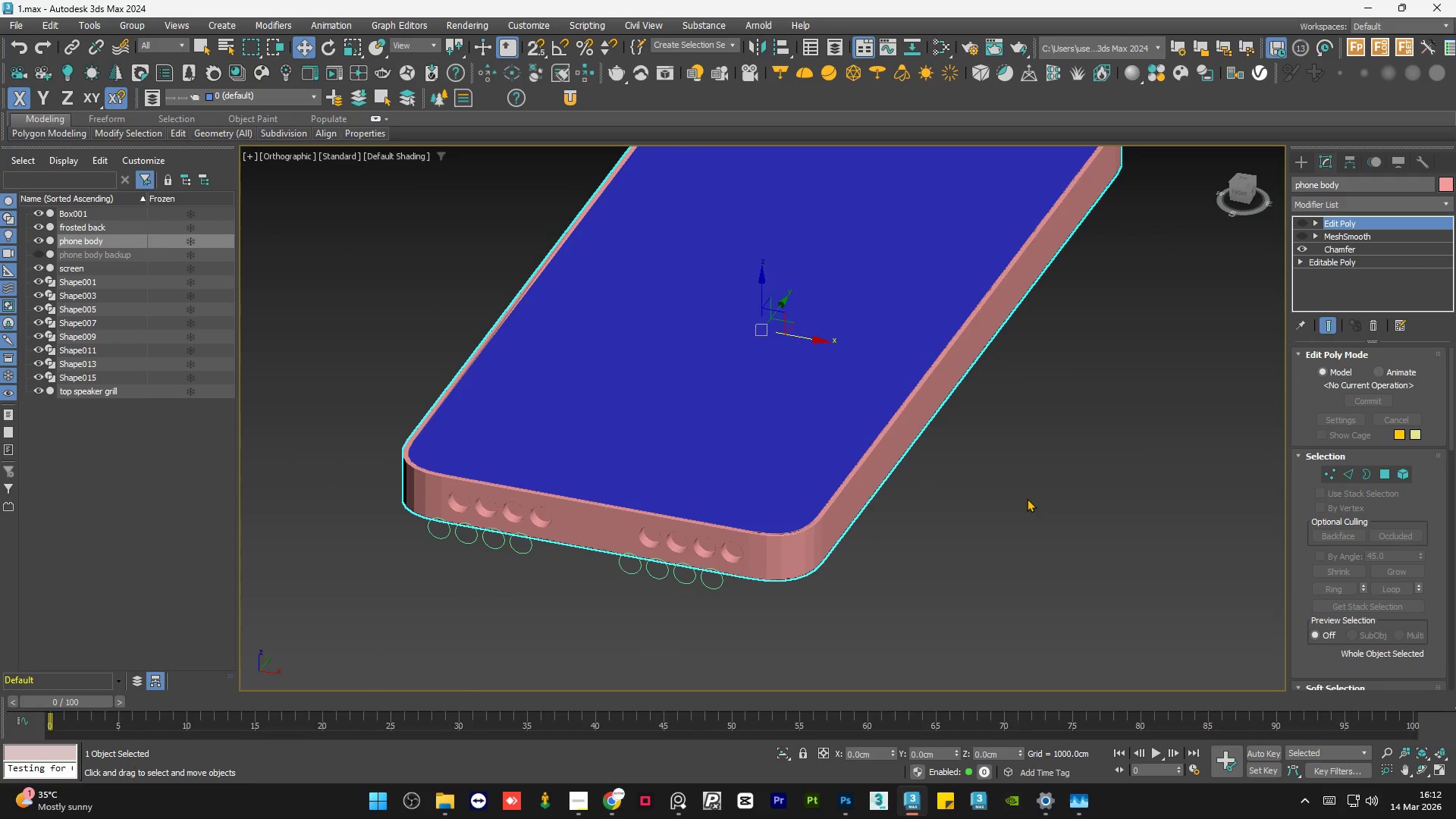 
key(Control+Z)
 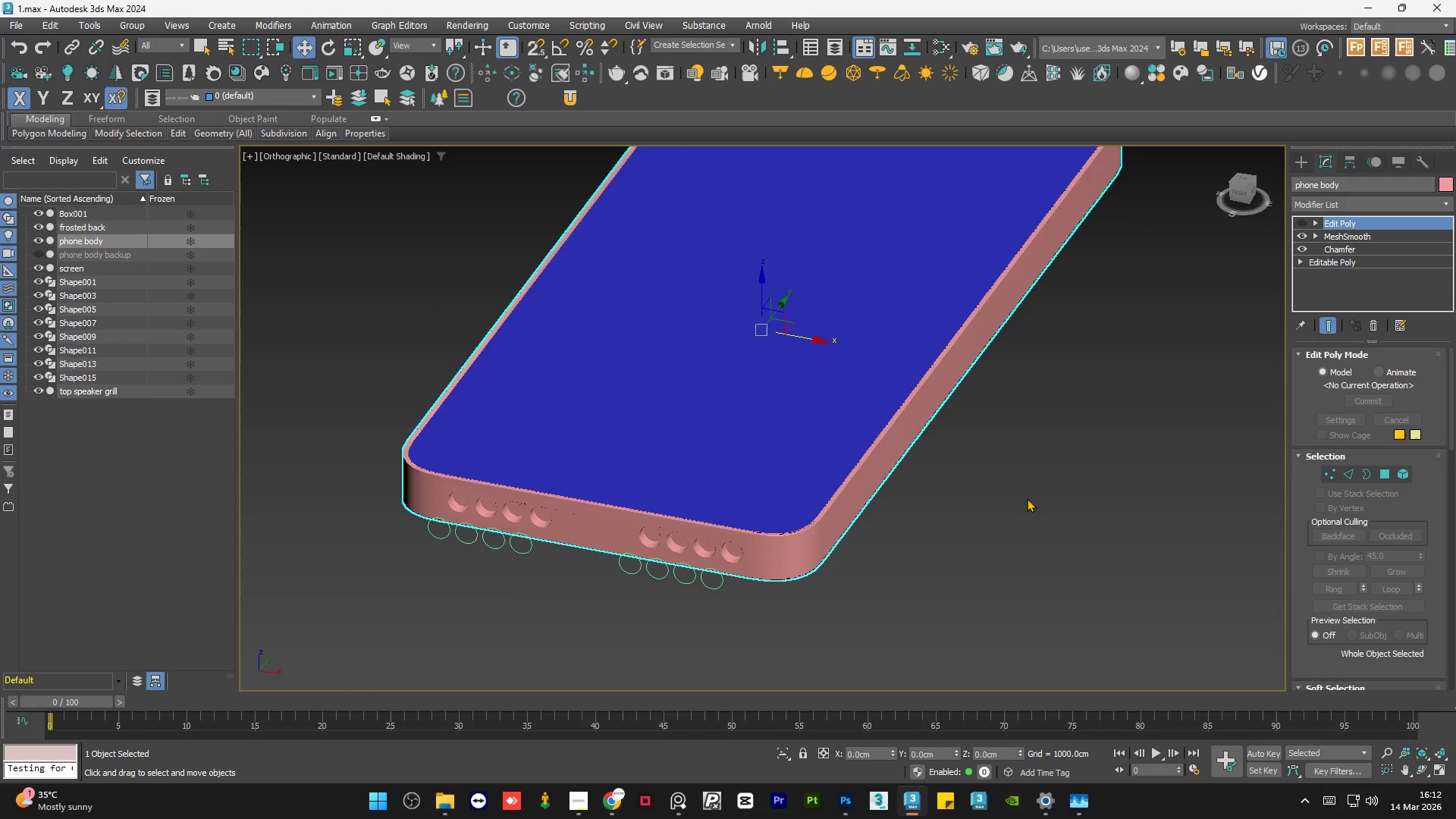 
key(Control+Z)
 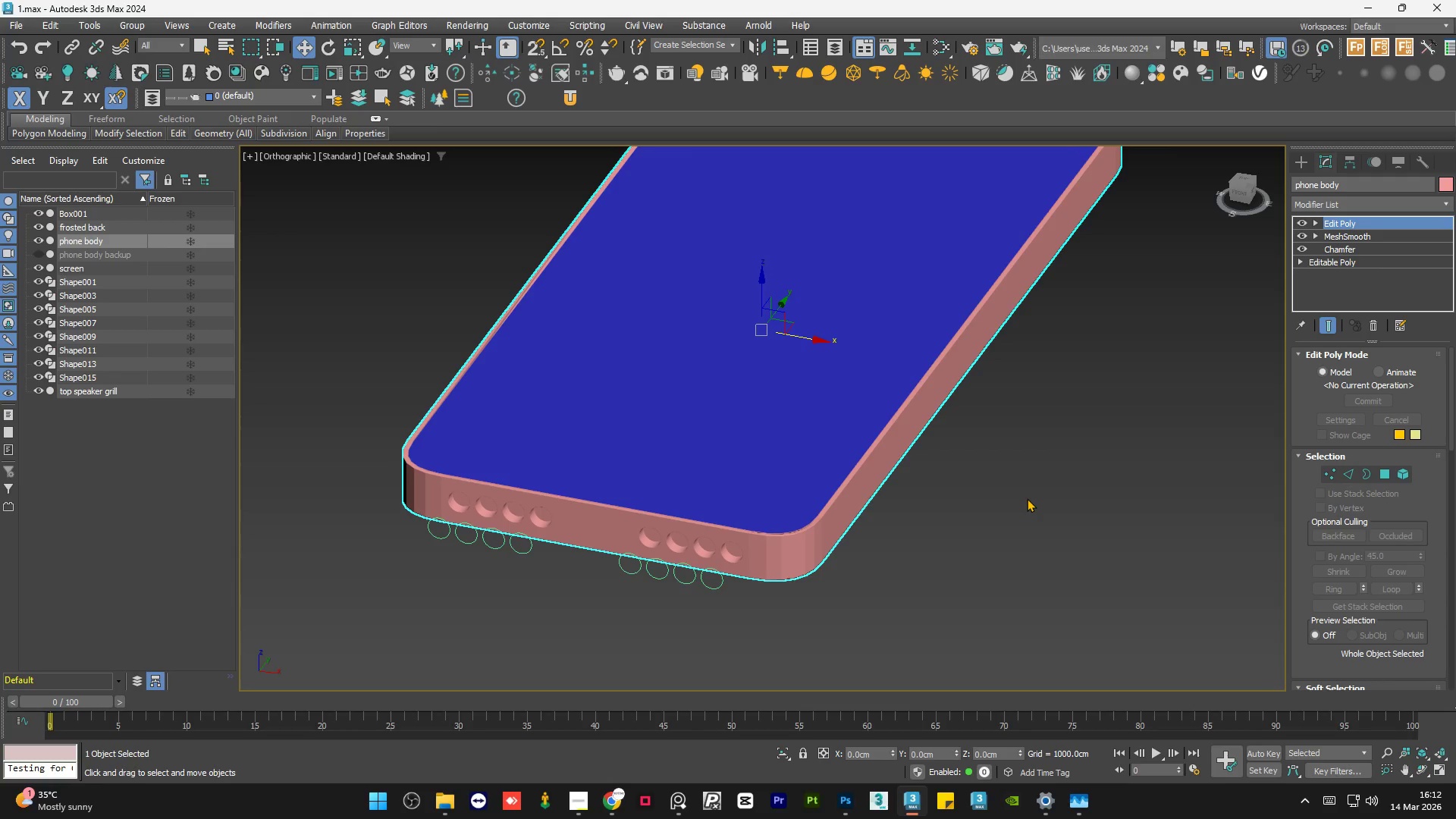 
left_click([1027, 498])
 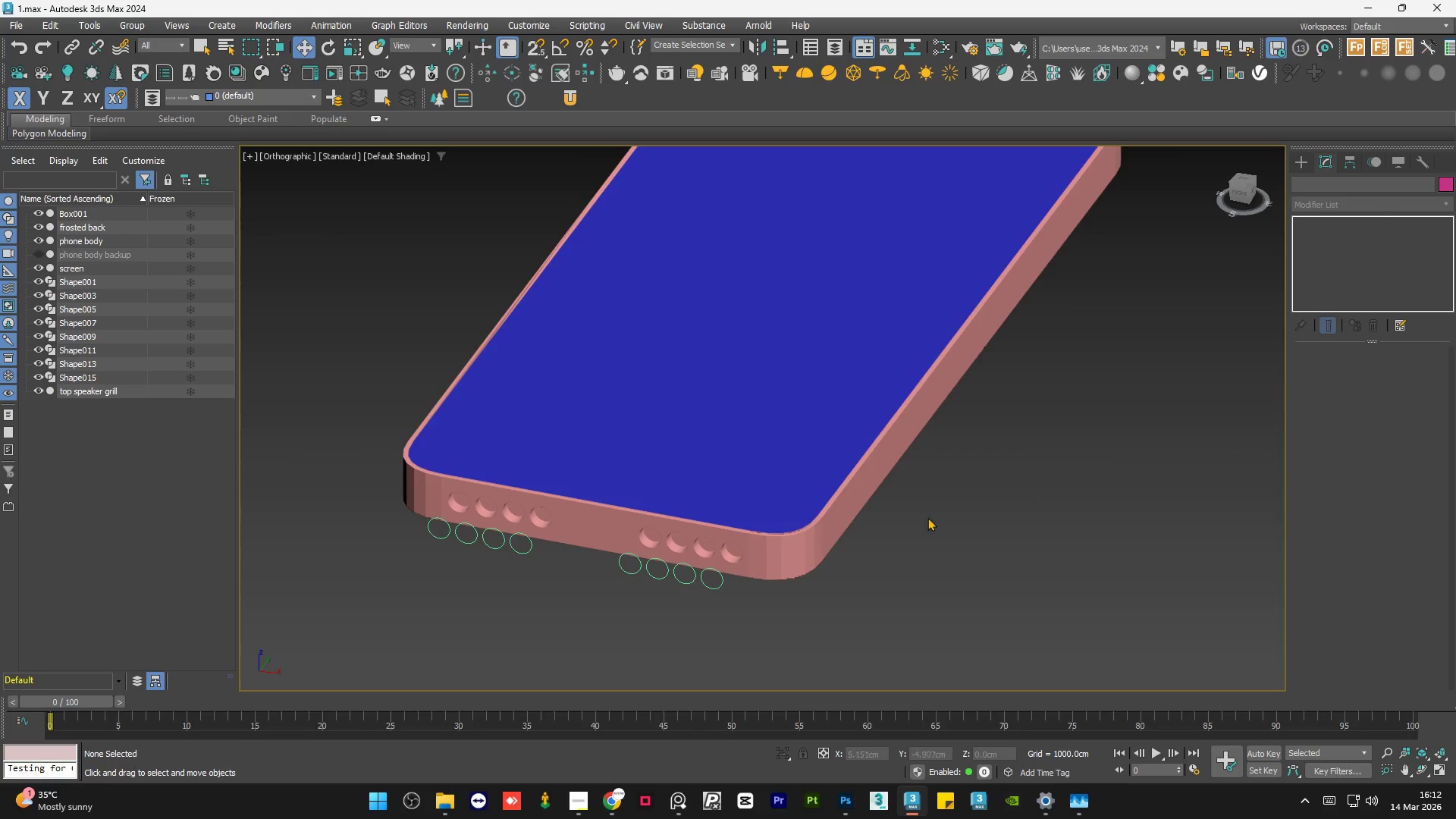 
hold_key(key=AltLeft, duration=1.5)
 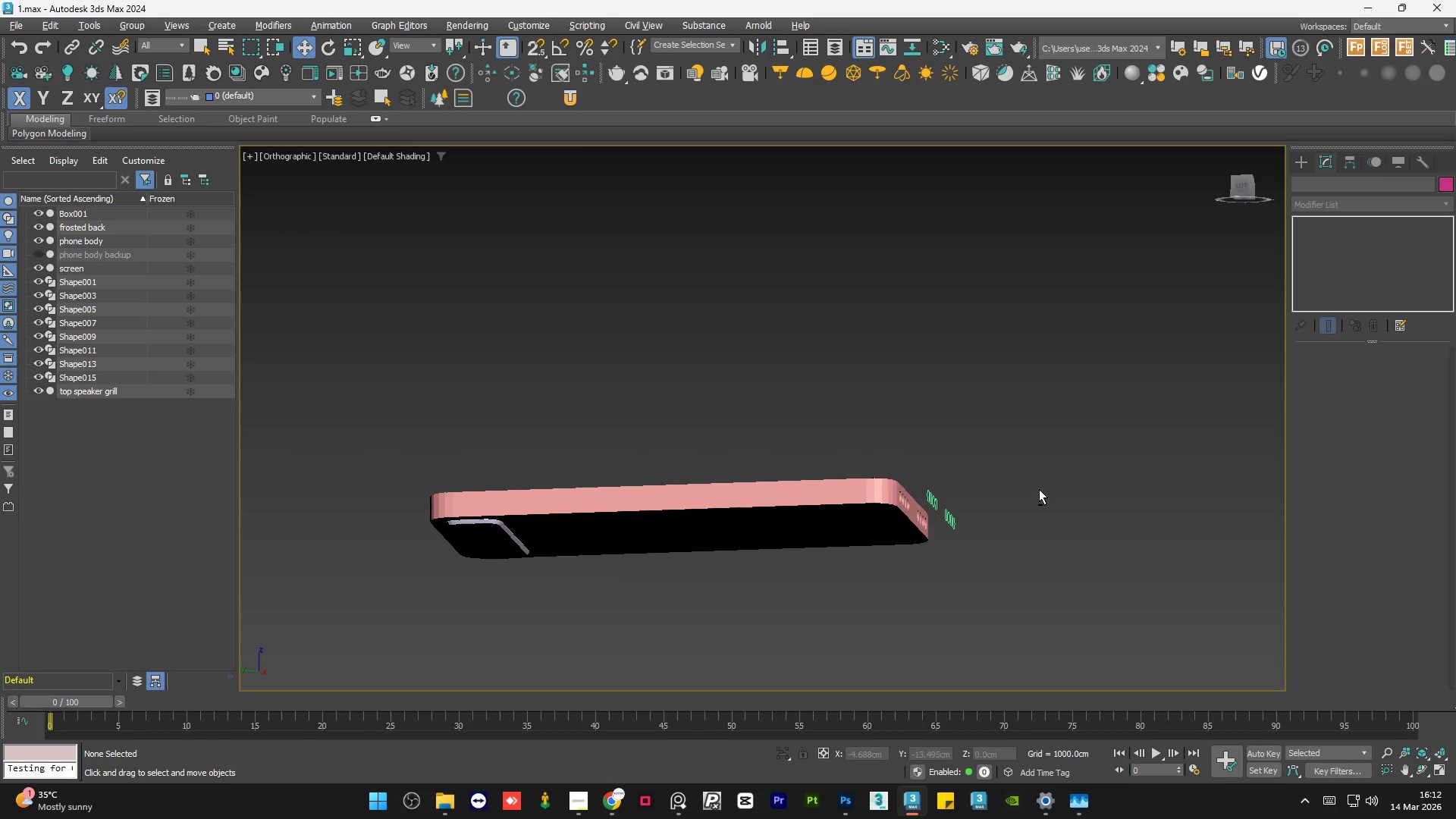 
scroll: coordinate [877, 555], scroll_direction: down, amount: 2.0
 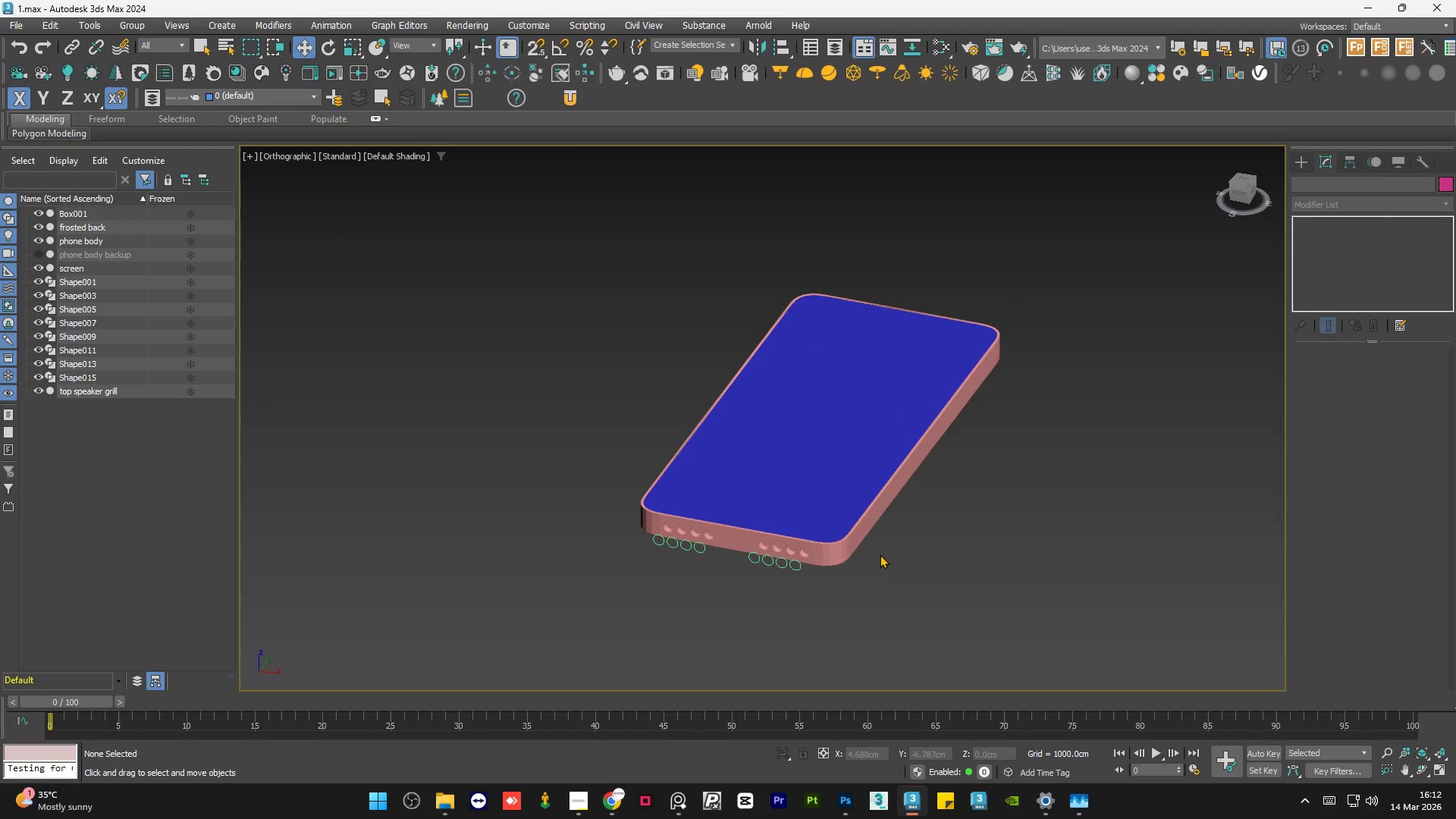 
hold_key(key=AltLeft, duration=0.59)
 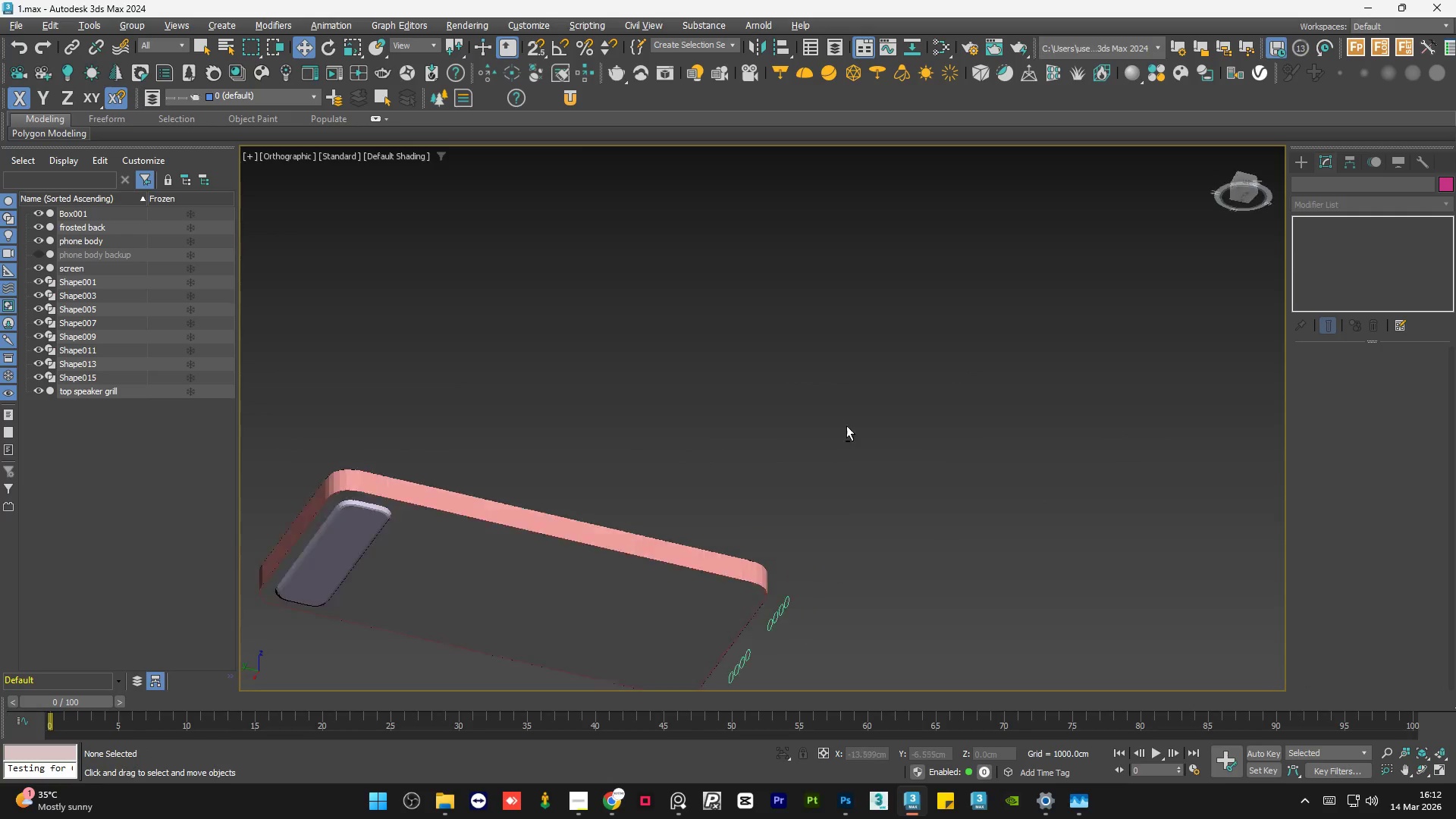 
hold_key(key=AltLeft, duration=1.51)
 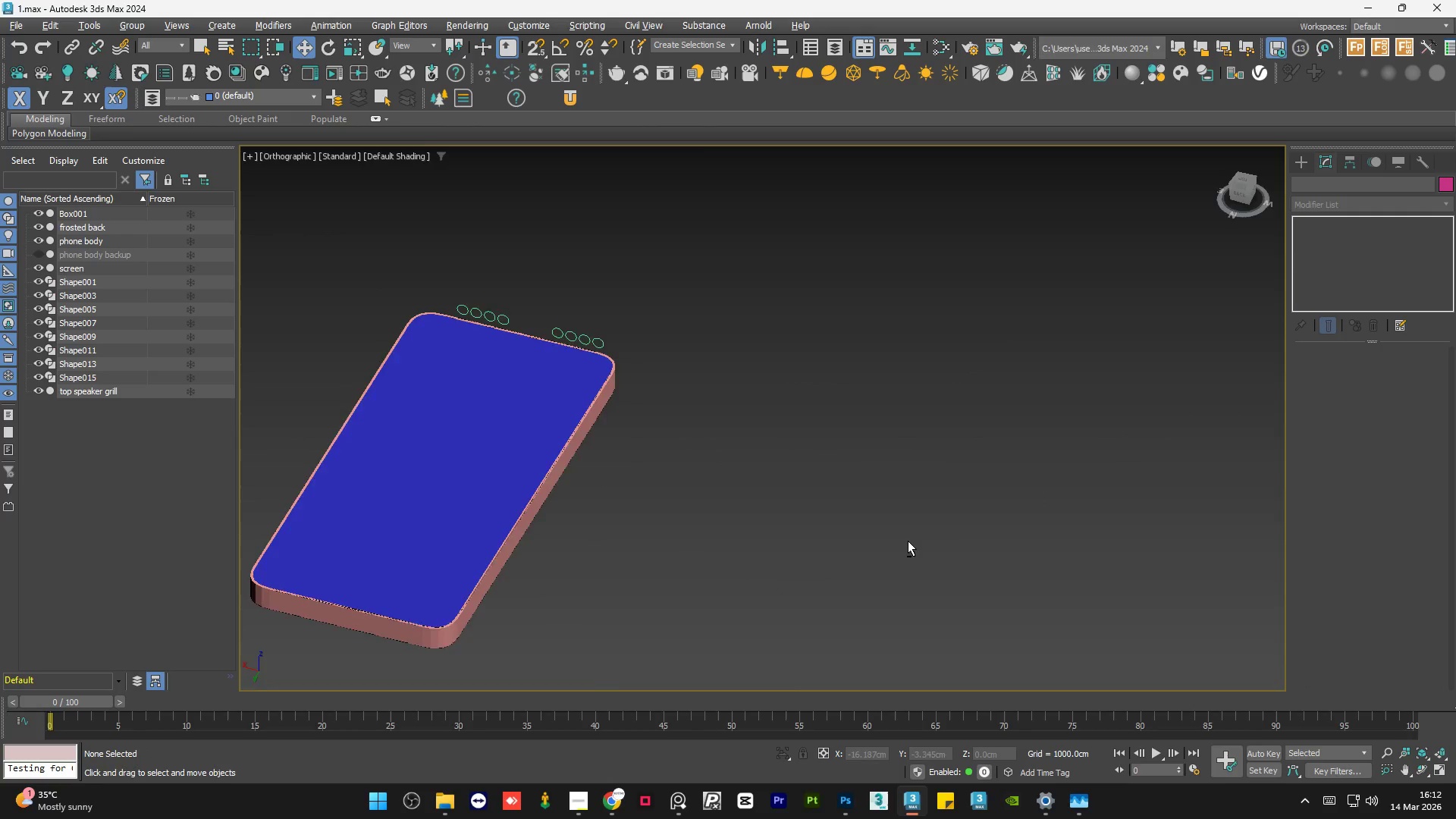 
hold_key(key=AltLeft, duration=1.52)
 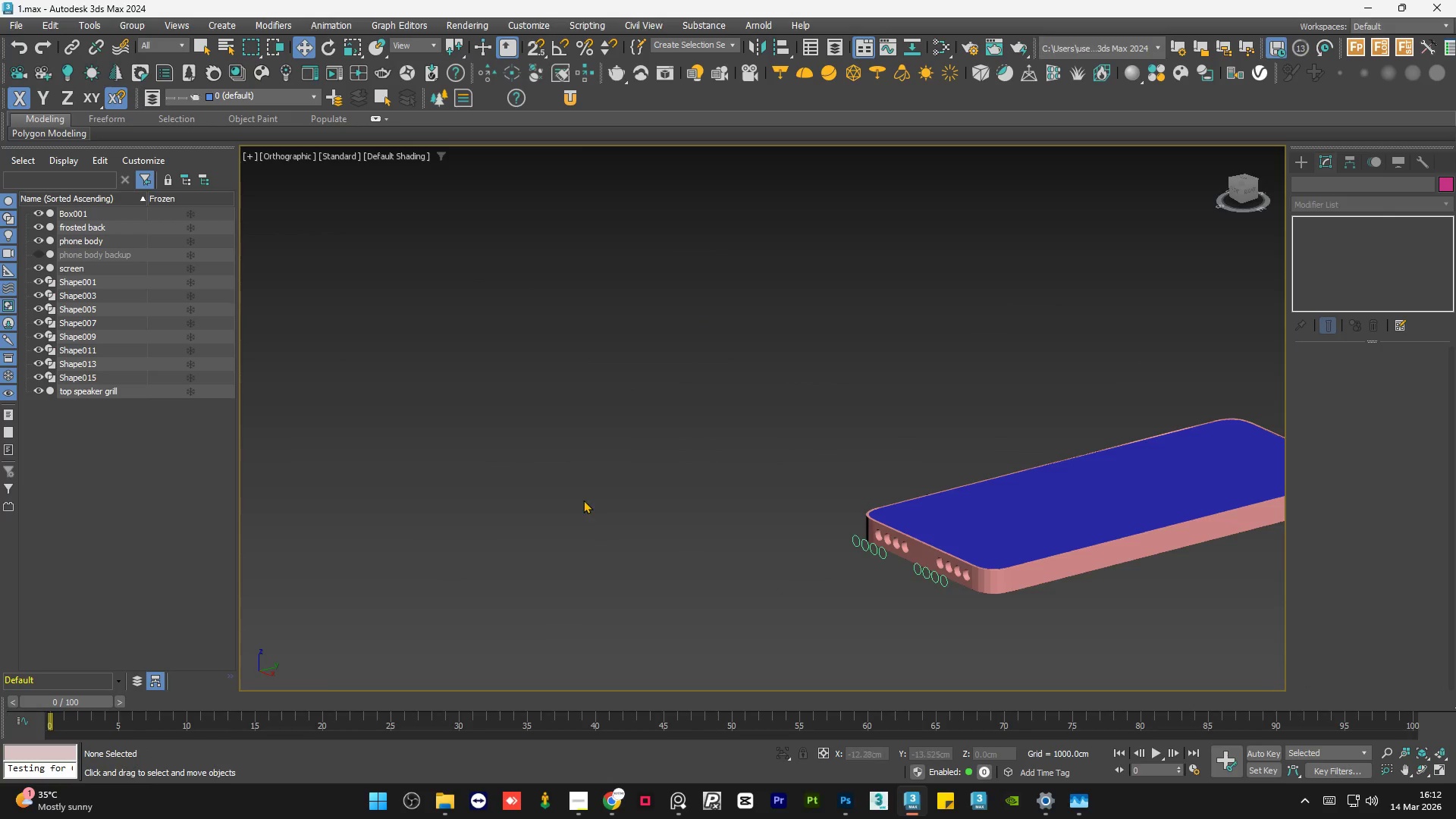 
hold_key(key=AltLeft, duration=0.47)
 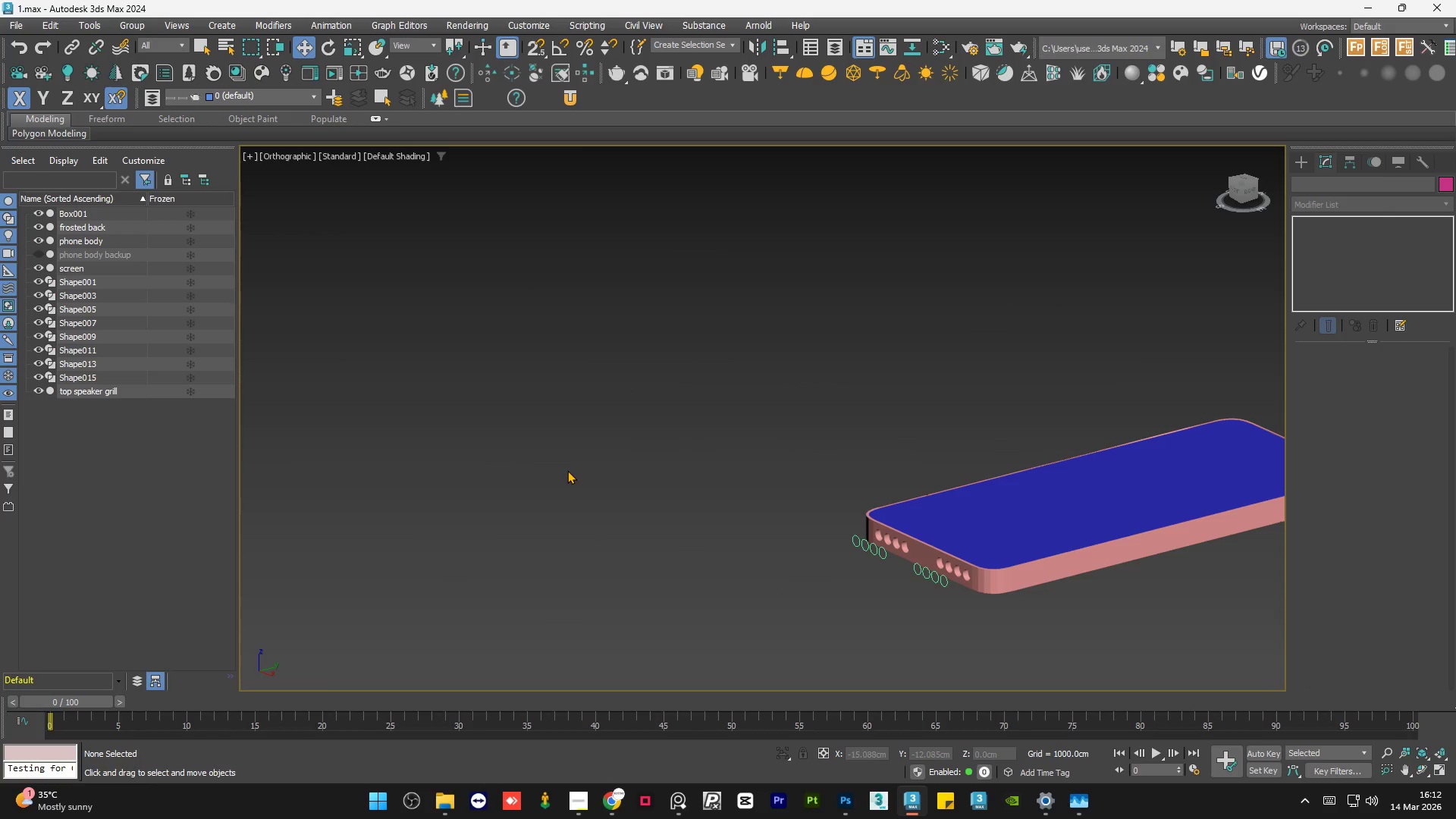 
hold_key(key=AltLeft, duration=1.5)
 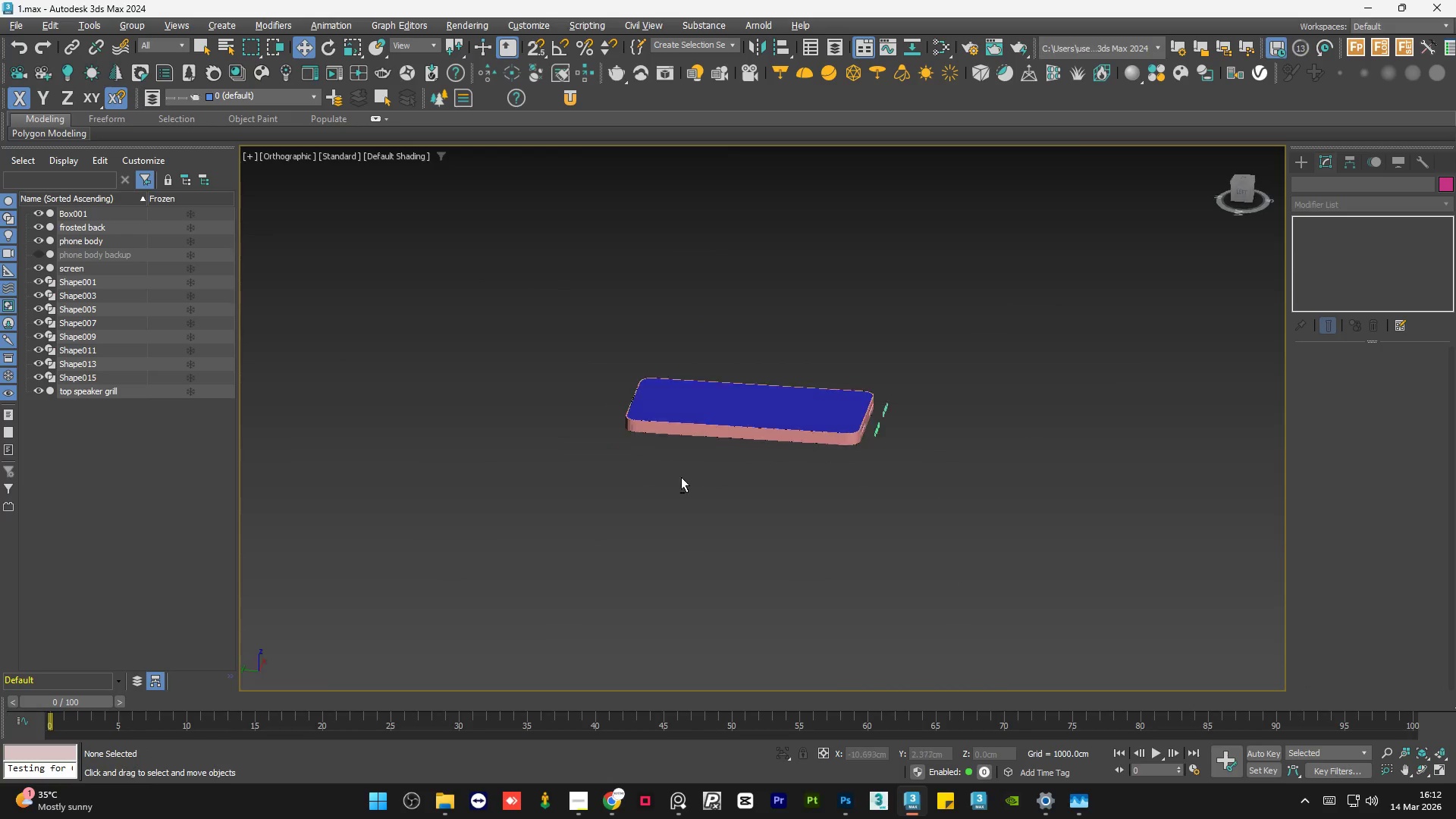 
scroll: coordinate [575, 468], scroll_direction: down, amount: 2.0
 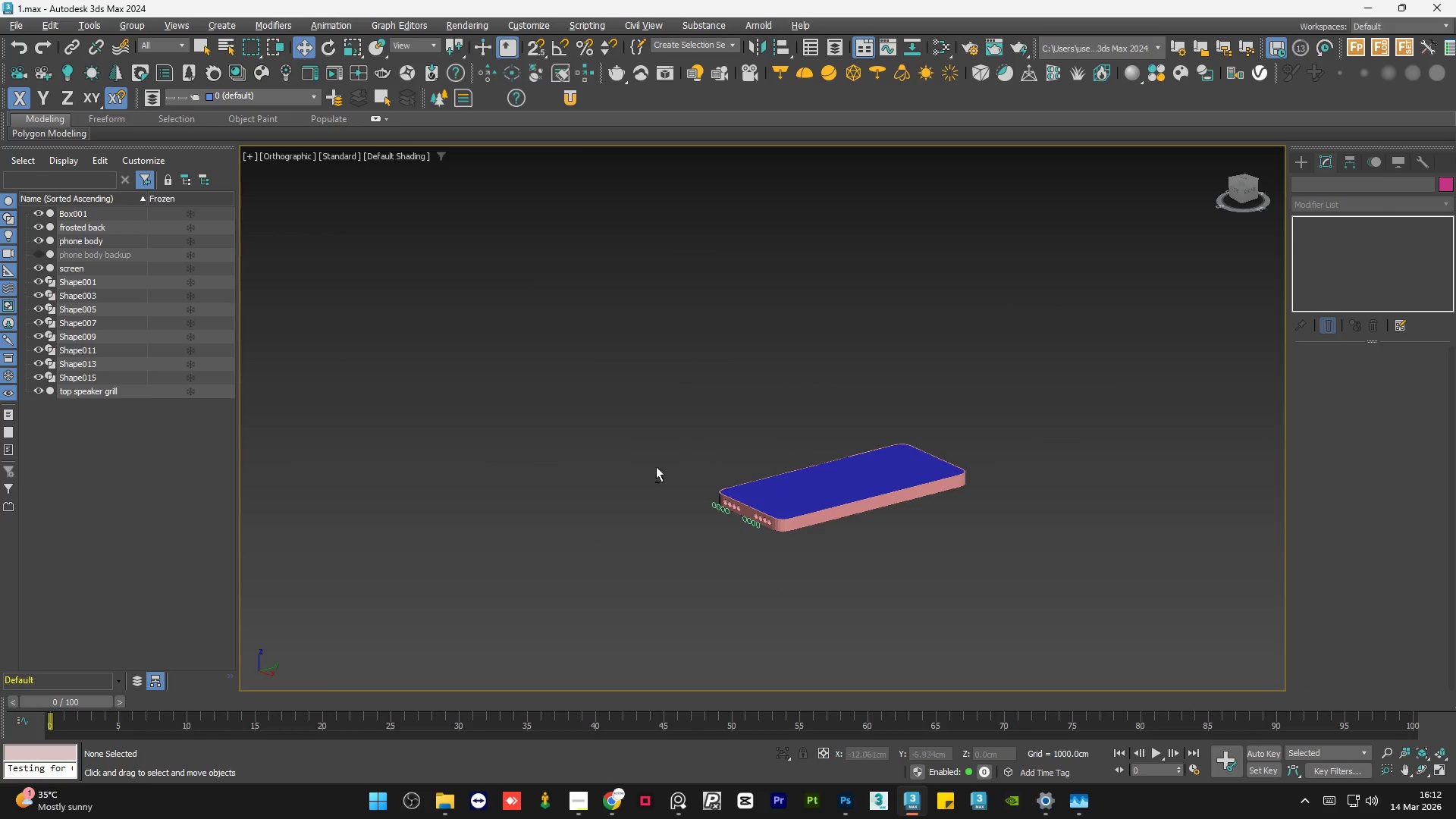 
key(Alt+AltLeft)
 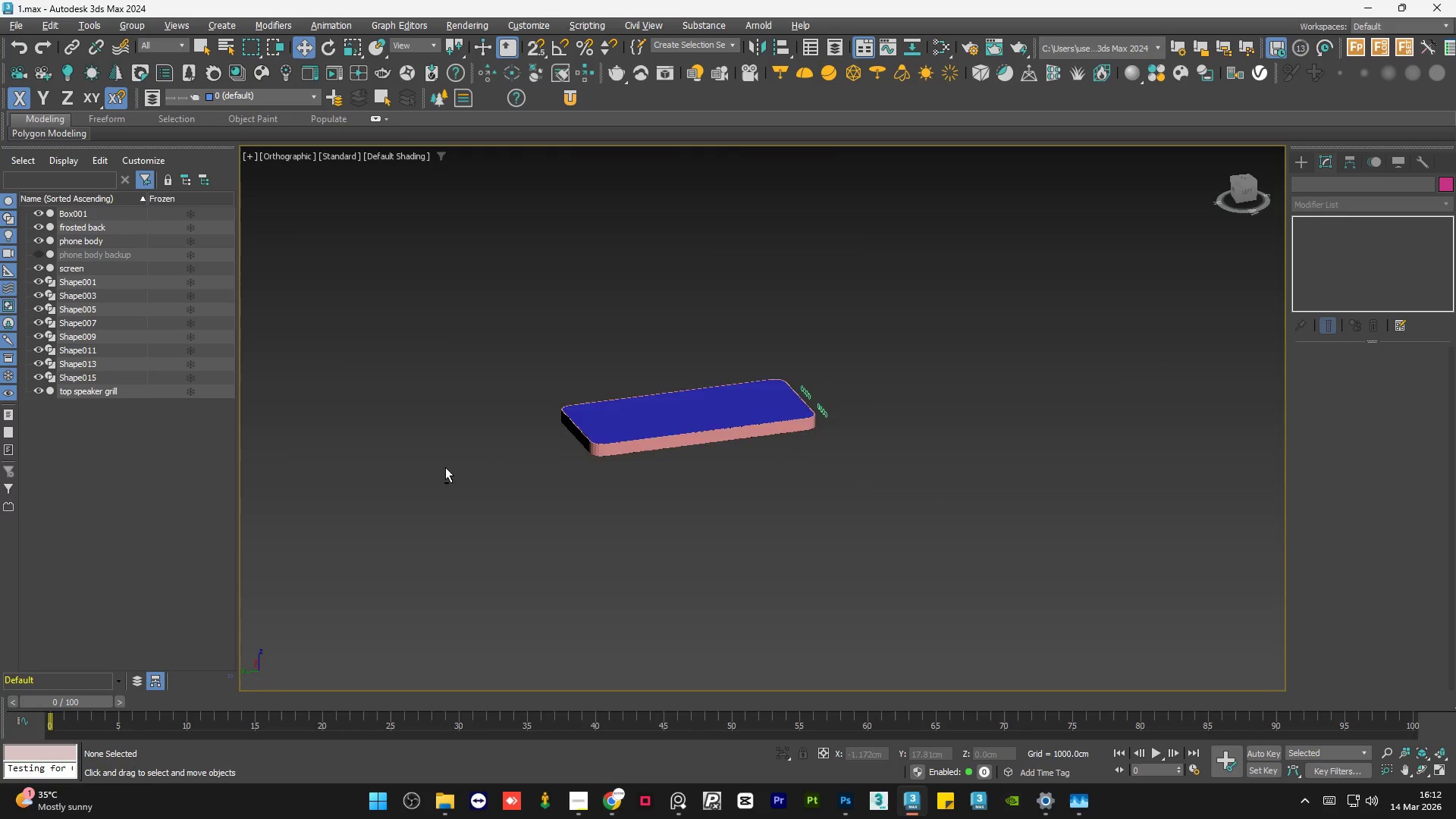 
key(Alt+AltLeft)
 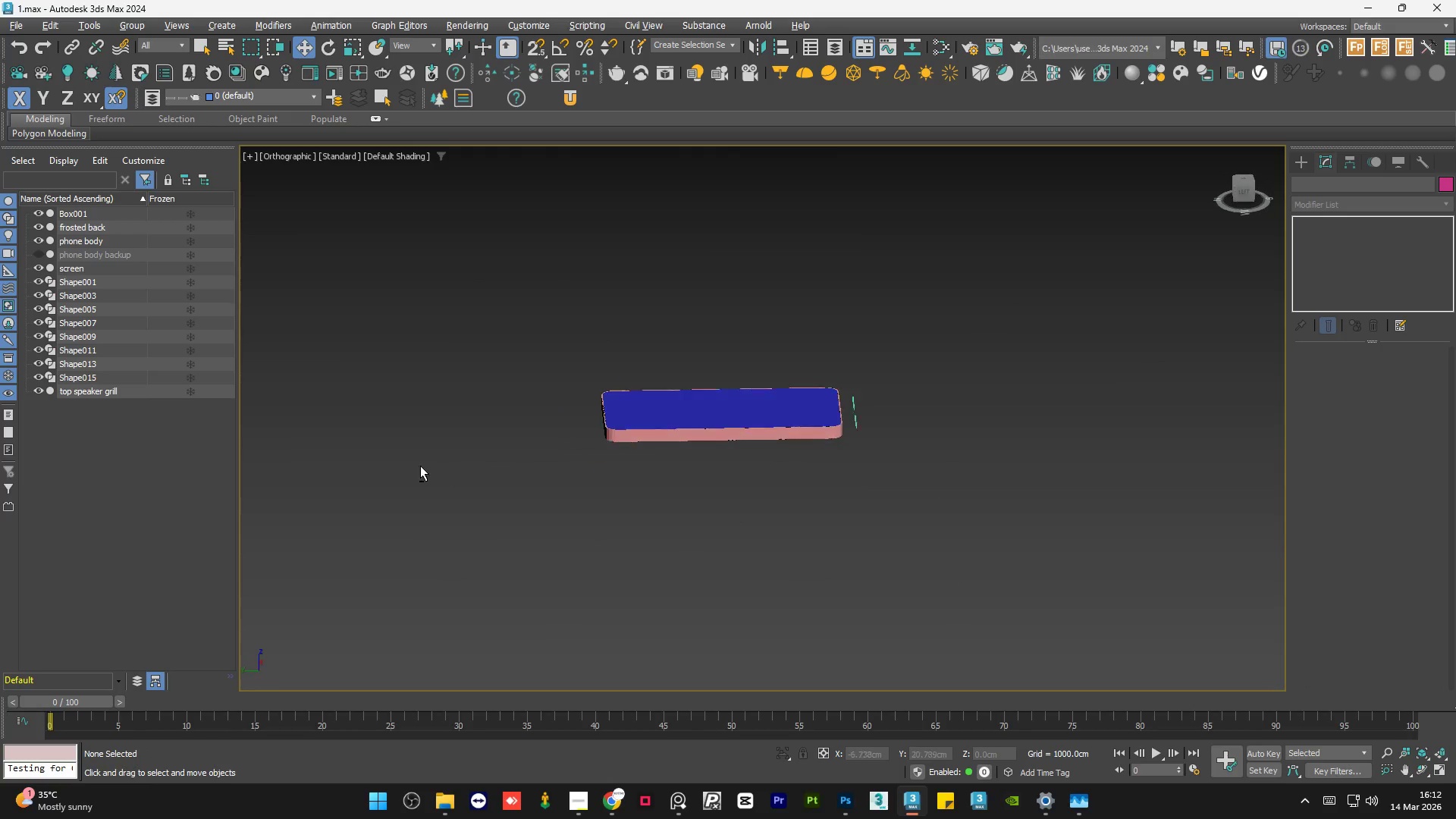 
key(Alt+AltLeft)
 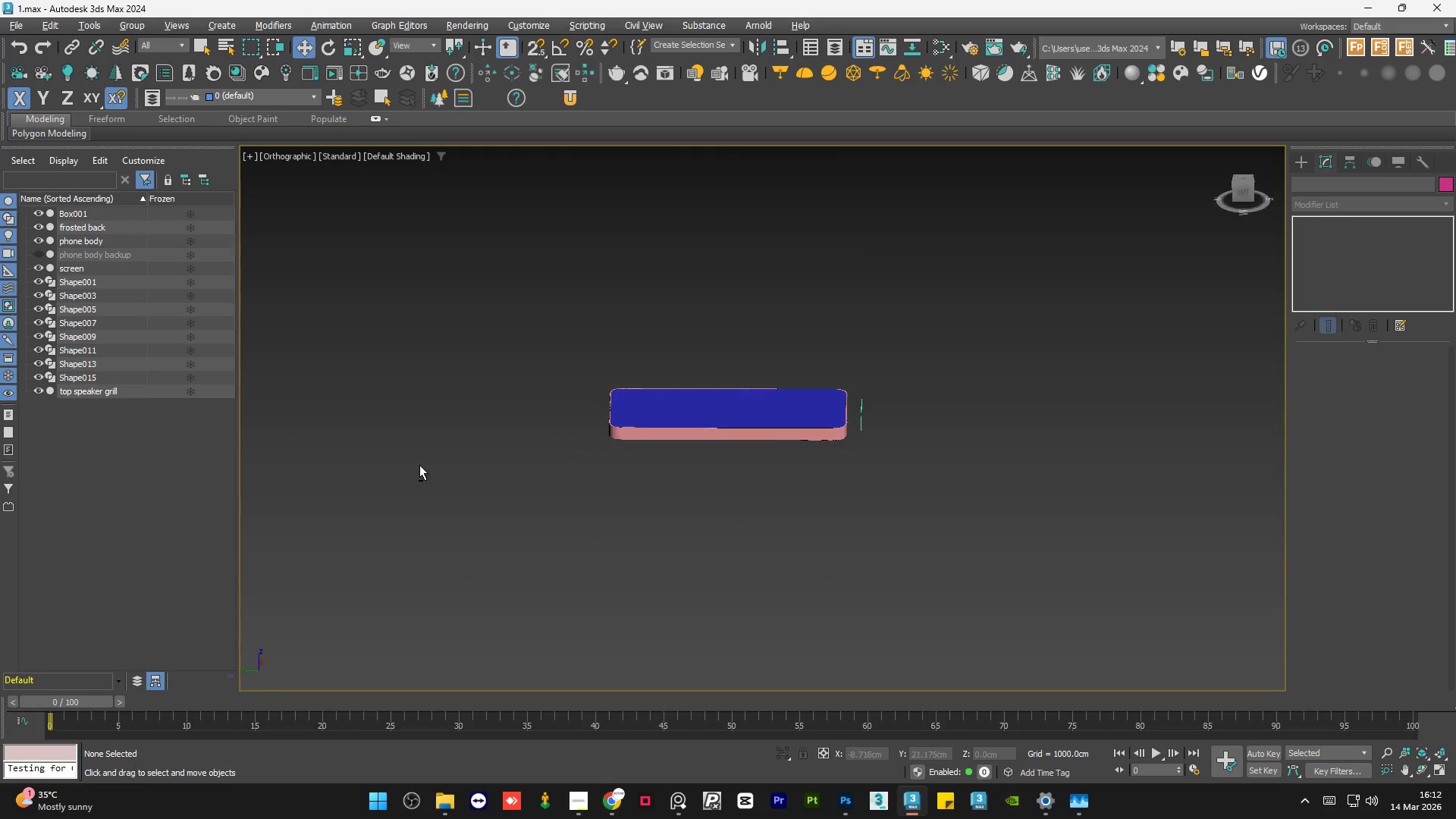 
key(Alt+AltLeft)
 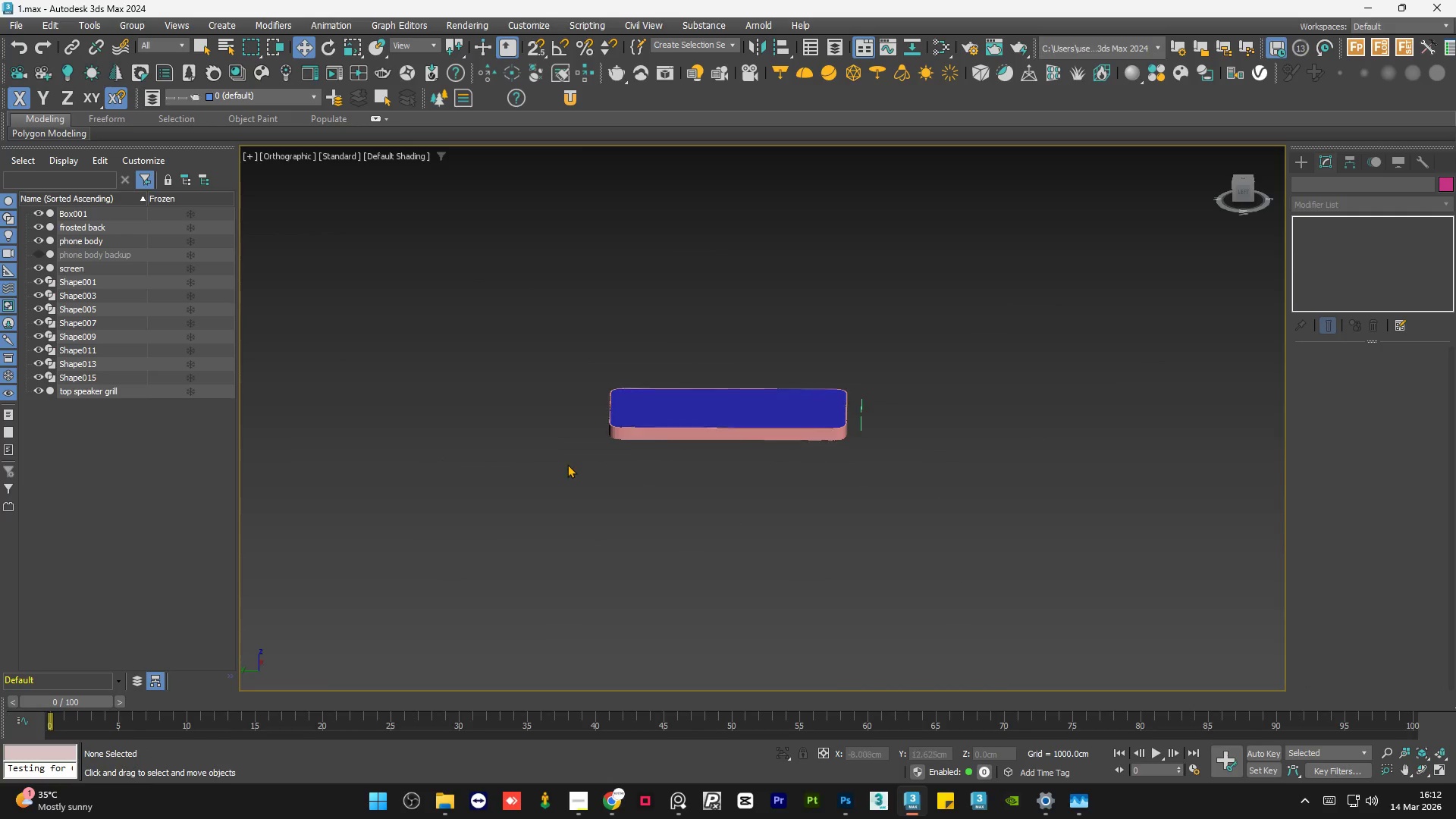 
hold_key(key=AltLeft, duration=1.5)
 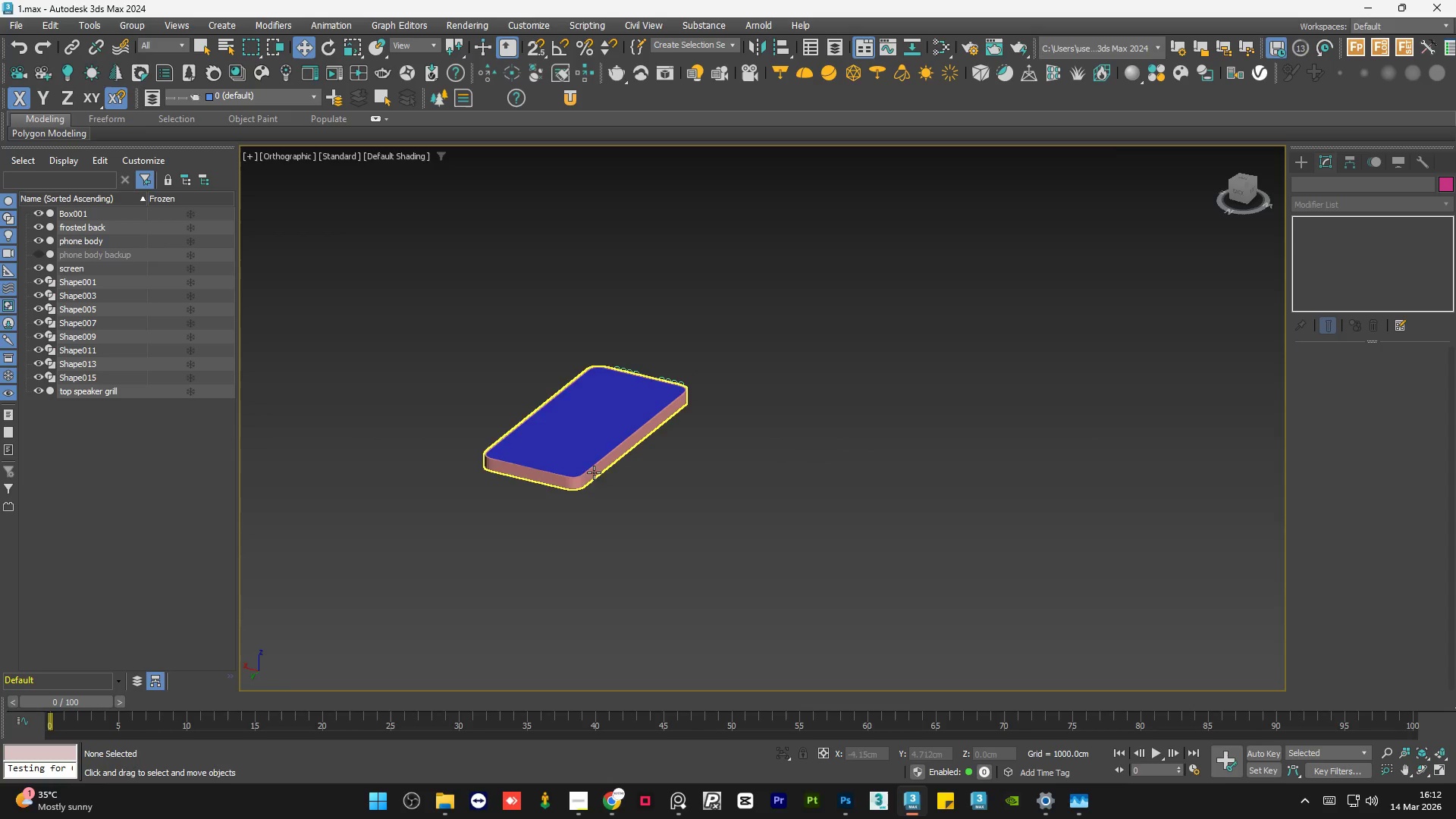 
scroll: coordinate [544, 477], scroll_direction: up, amount: 7.0
 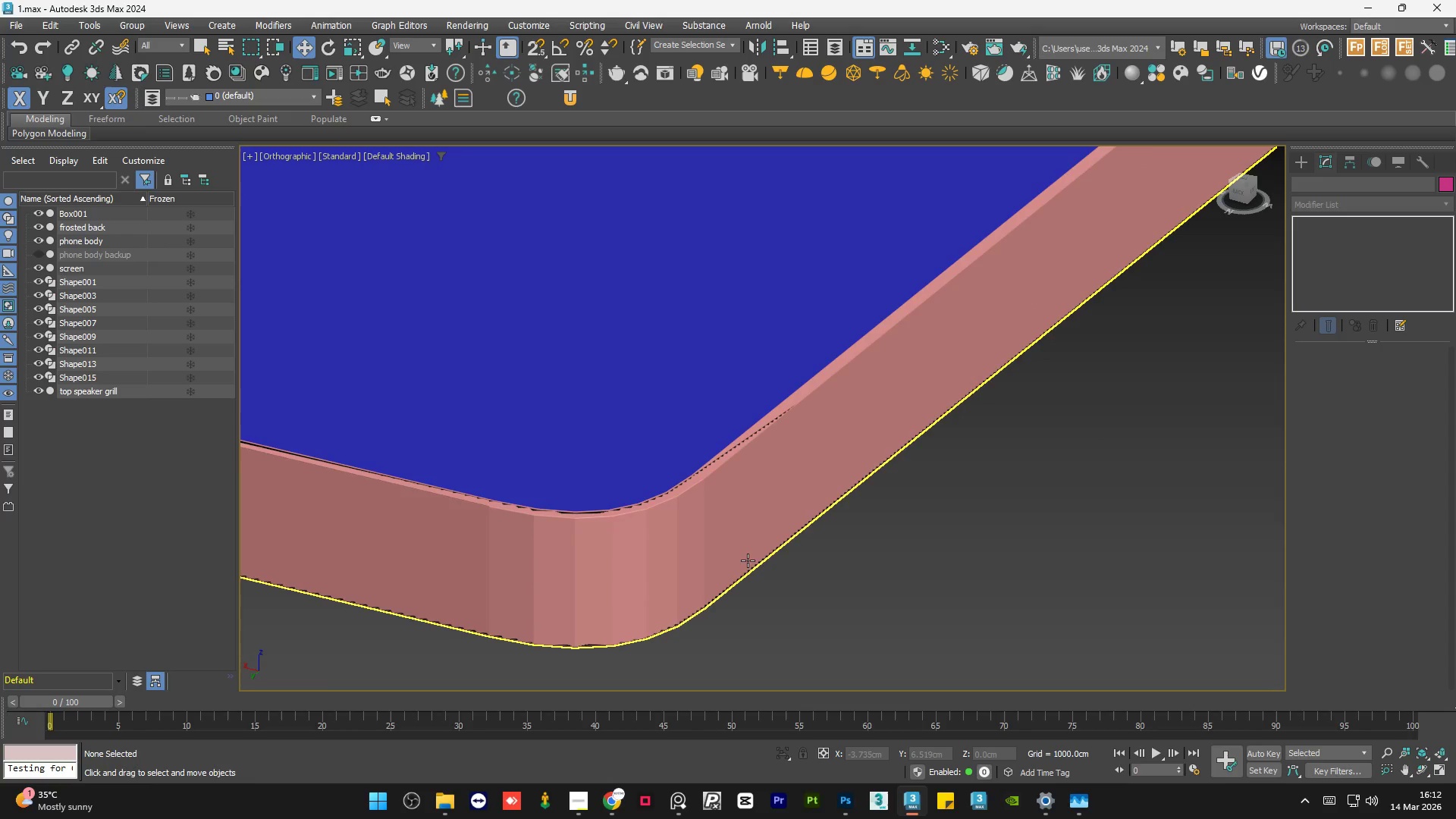 
scroll: coordinate [752, 565], scroll_direction: down, amount: 1.0
 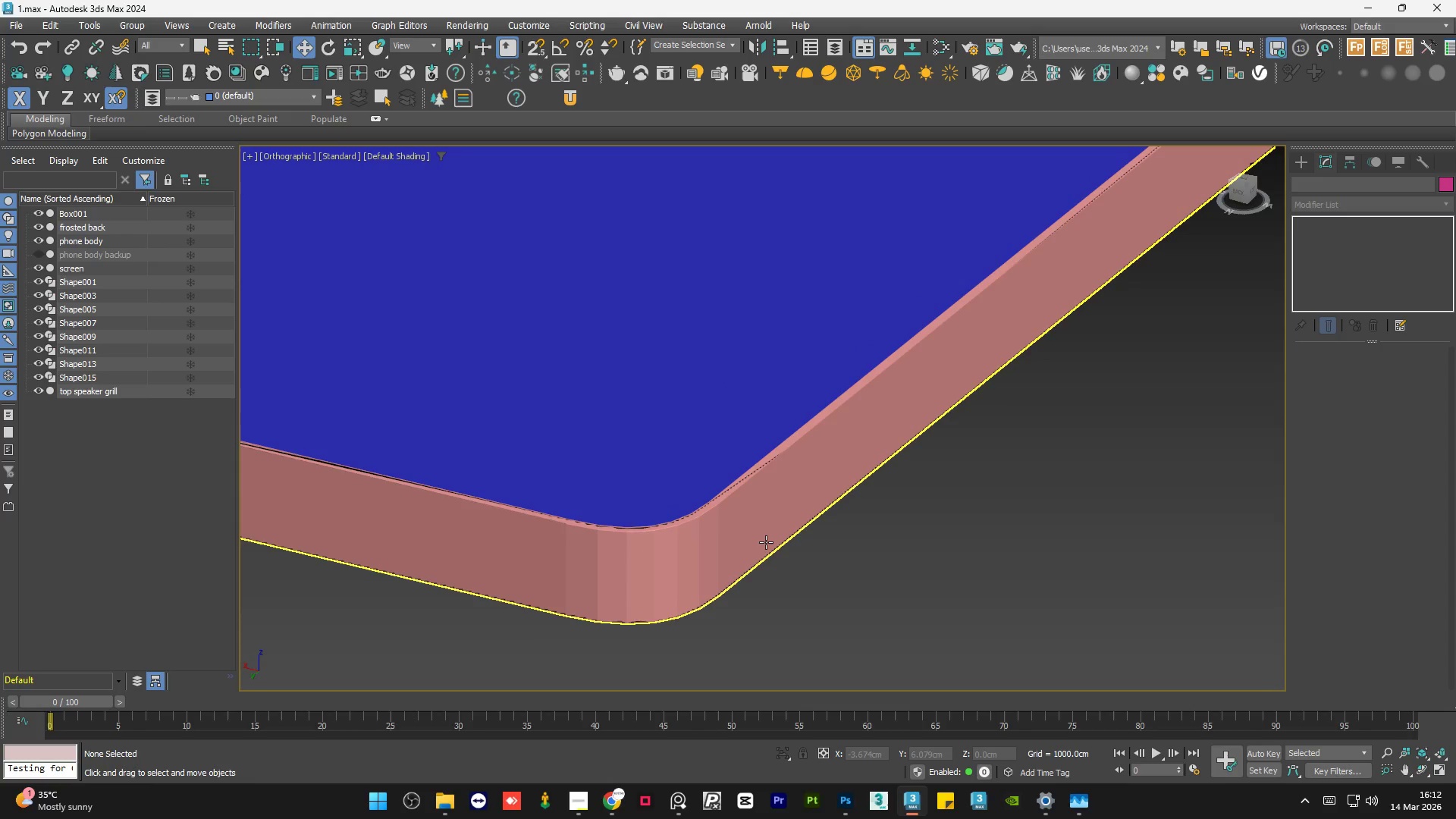 
left_click([766, 542])
 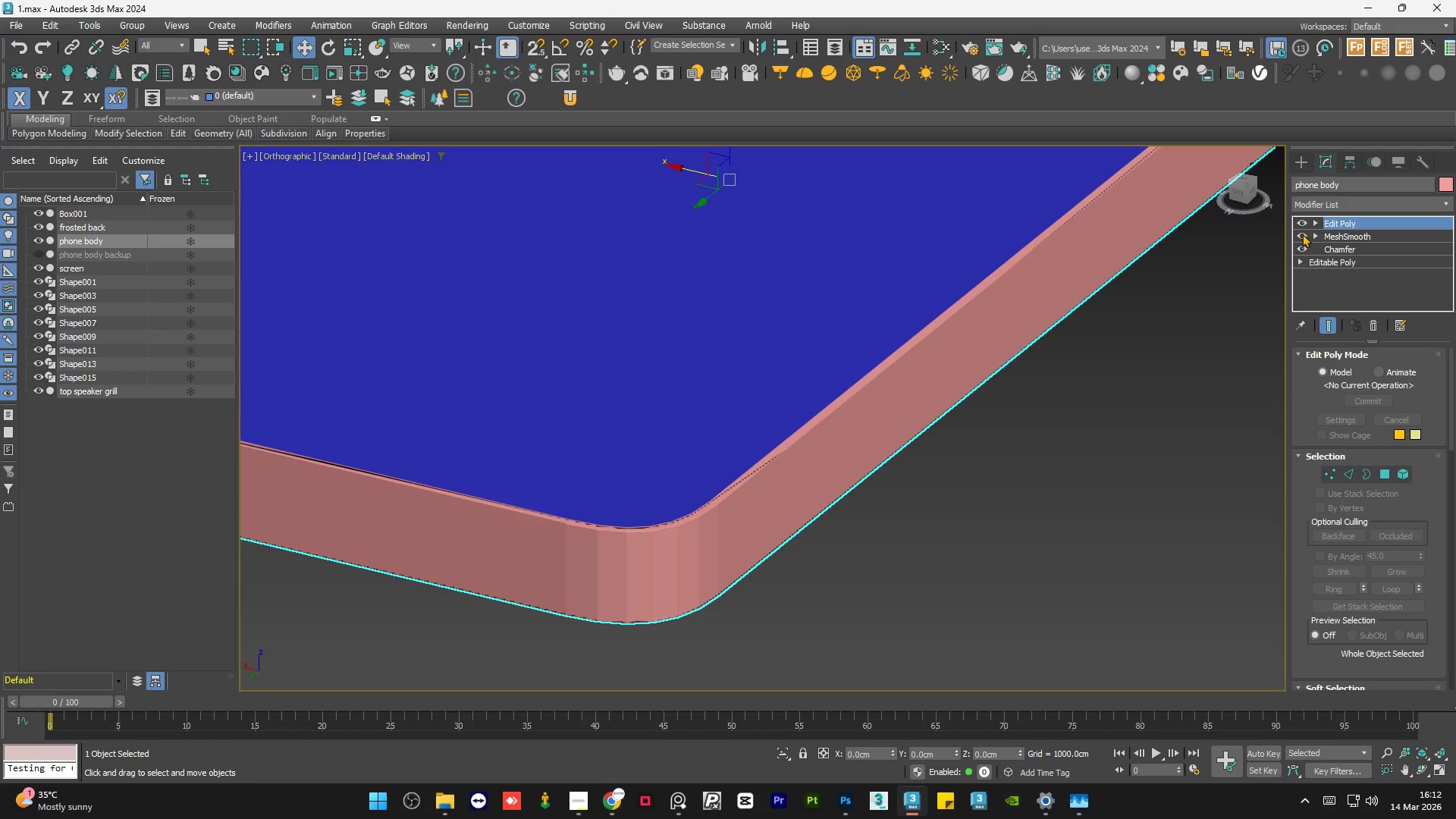 
right_click([1345, 221])
 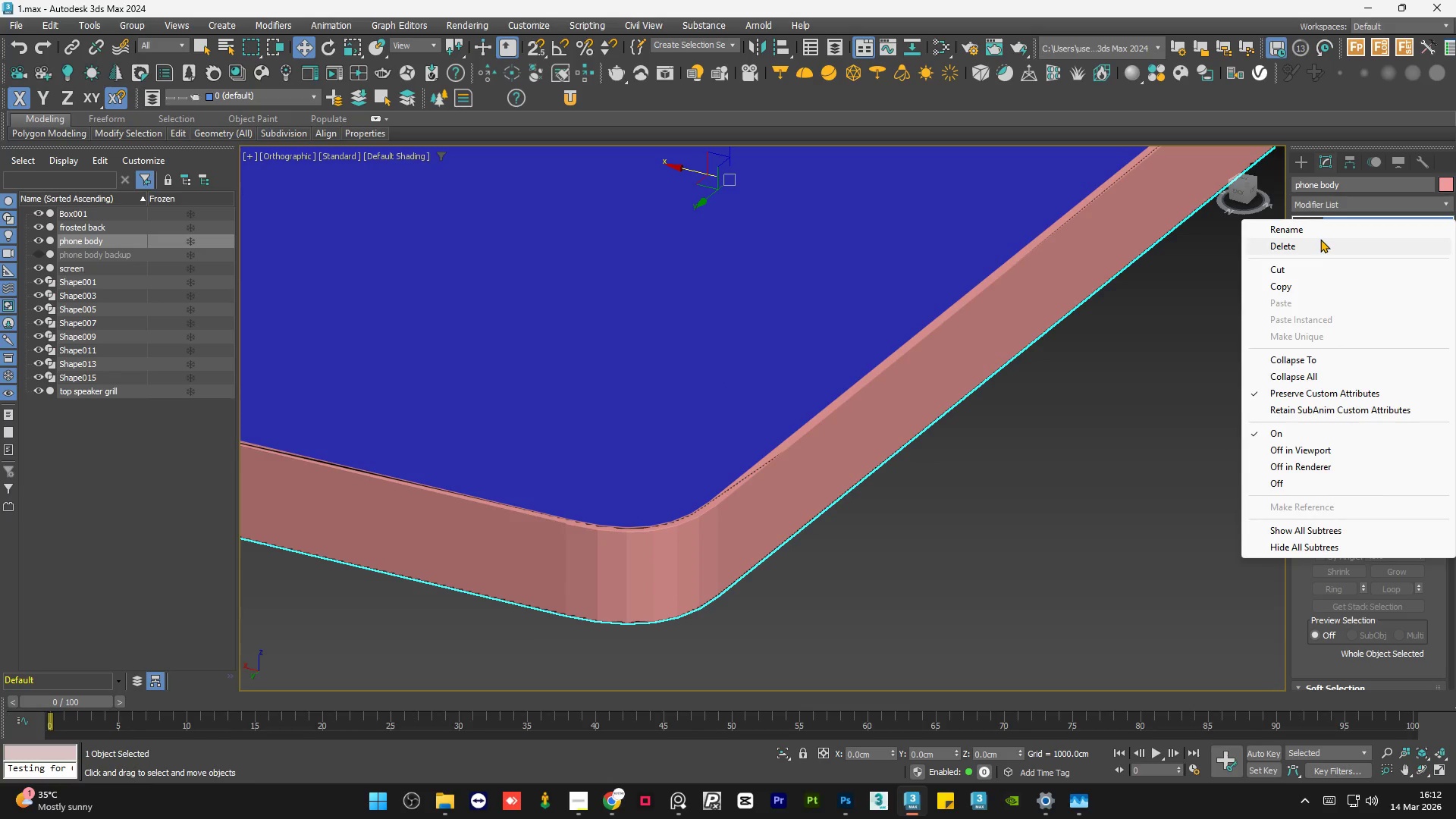 
left_click([1319, 240])
 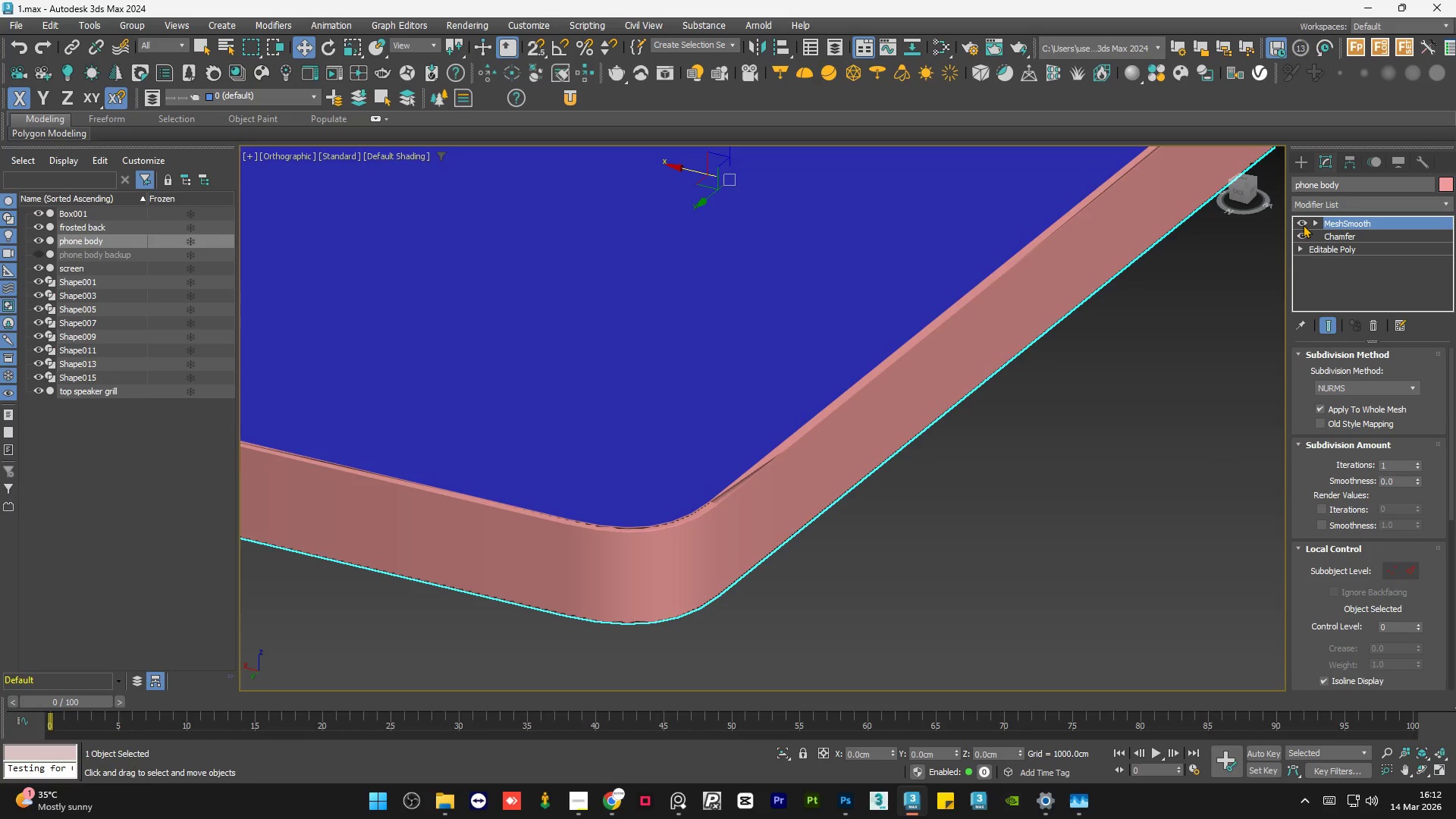 
double_click([1303, 224])
 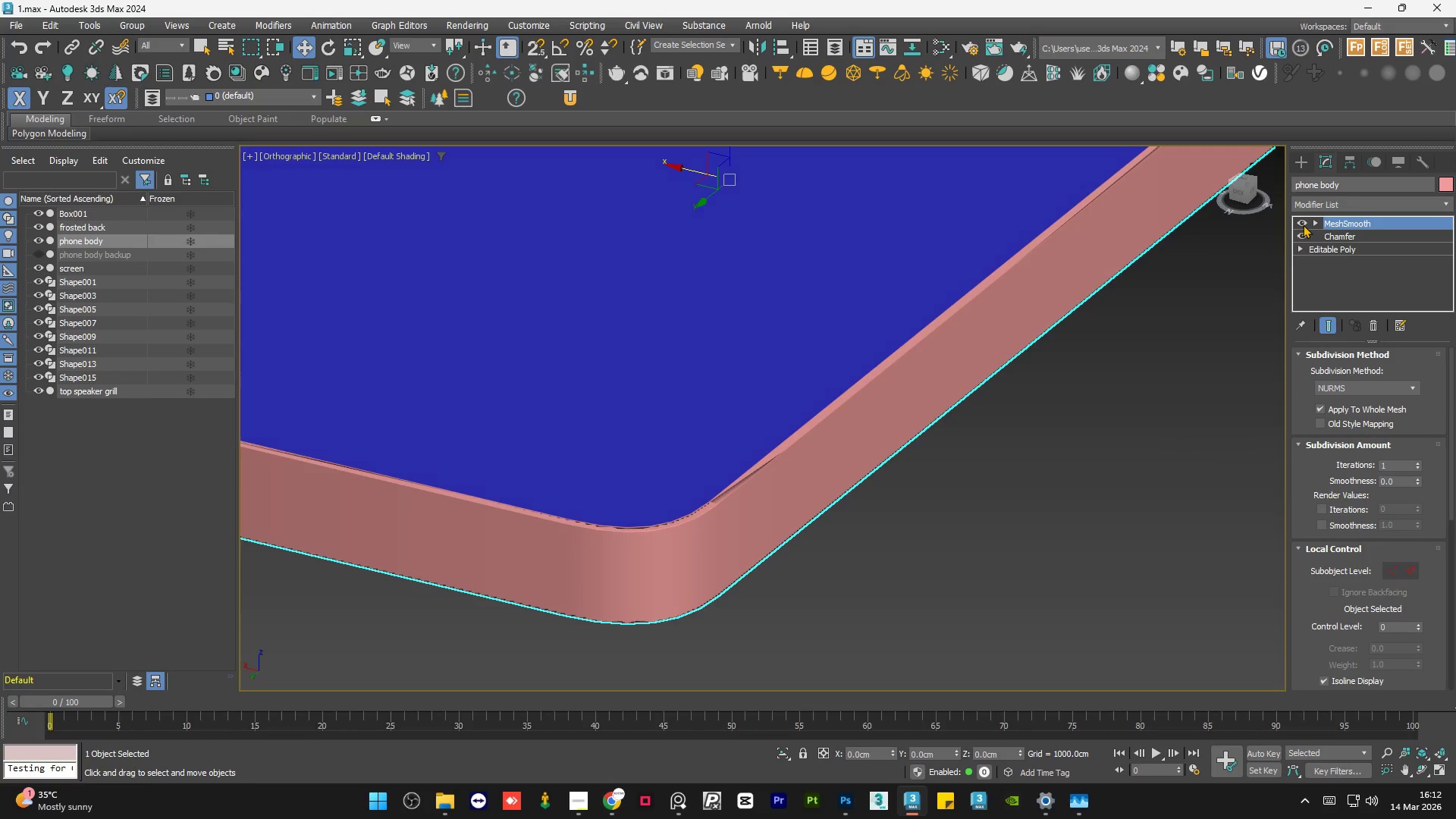 
double_click([1303, 224])
 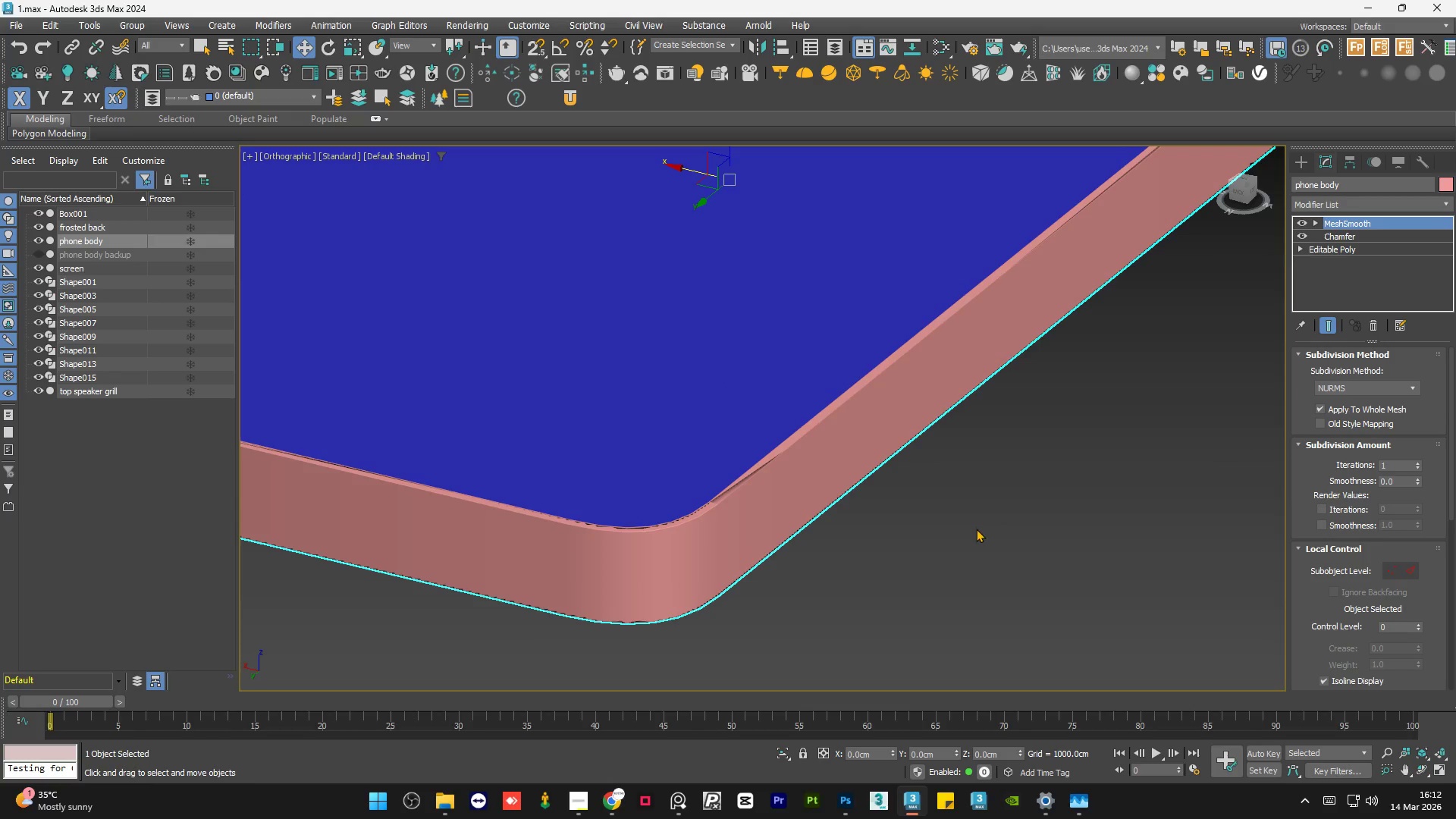 
left_click([975, 529])
 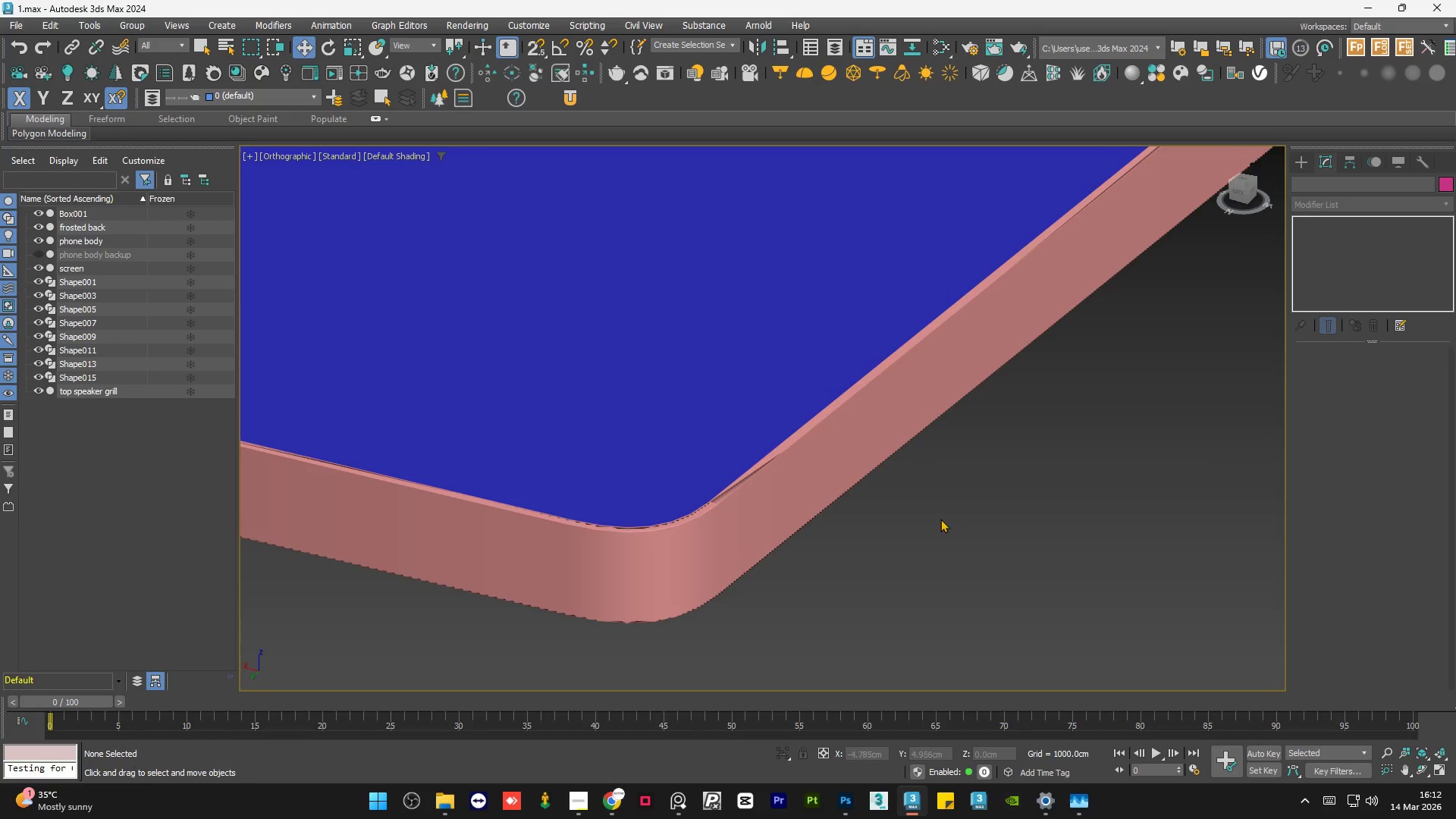 
hold_key(key=AltLeft, duration=1.0)
 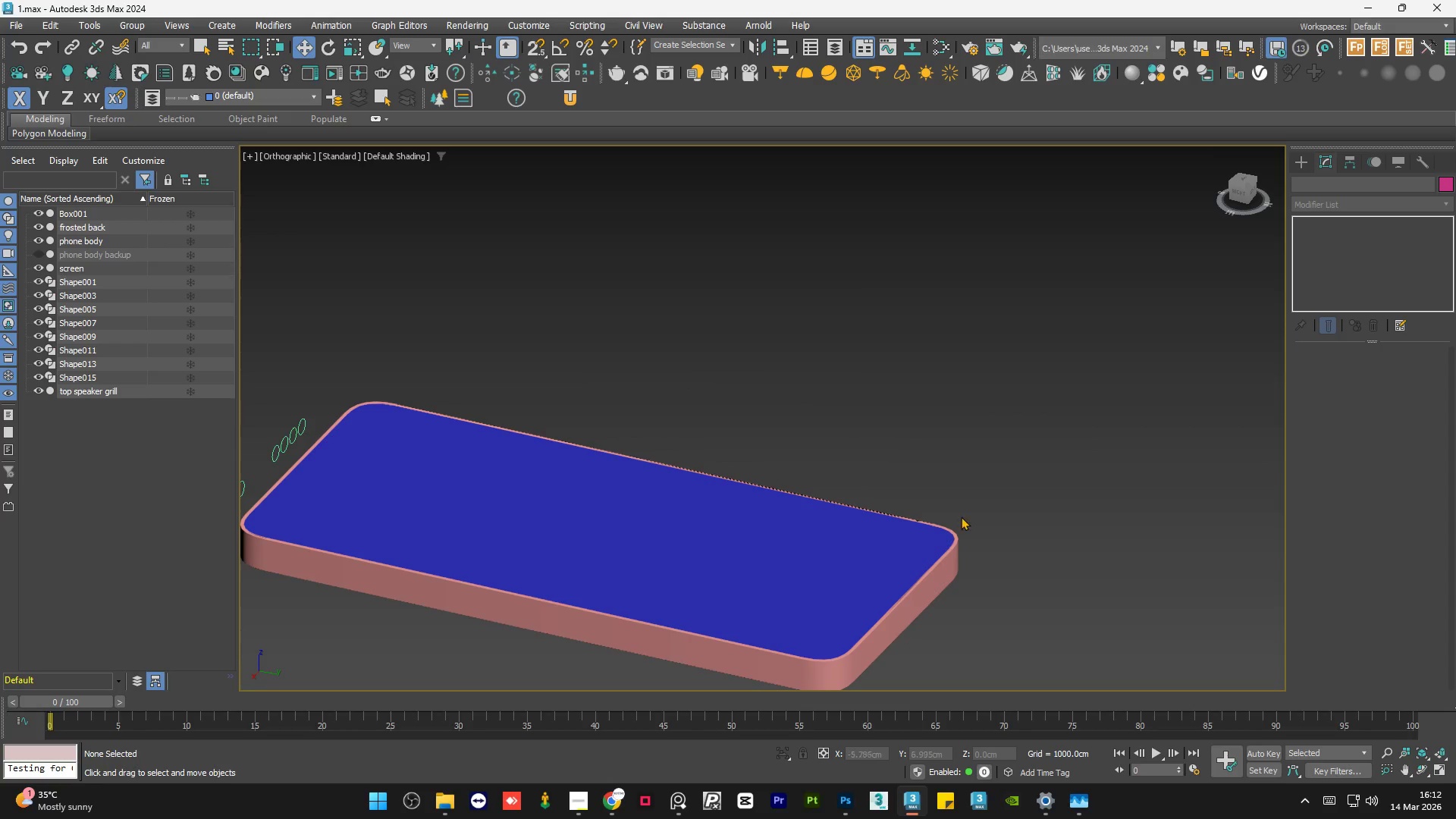 
scroll: coordinate [936, 522], scroll_direction: down, amount: 4.0
 